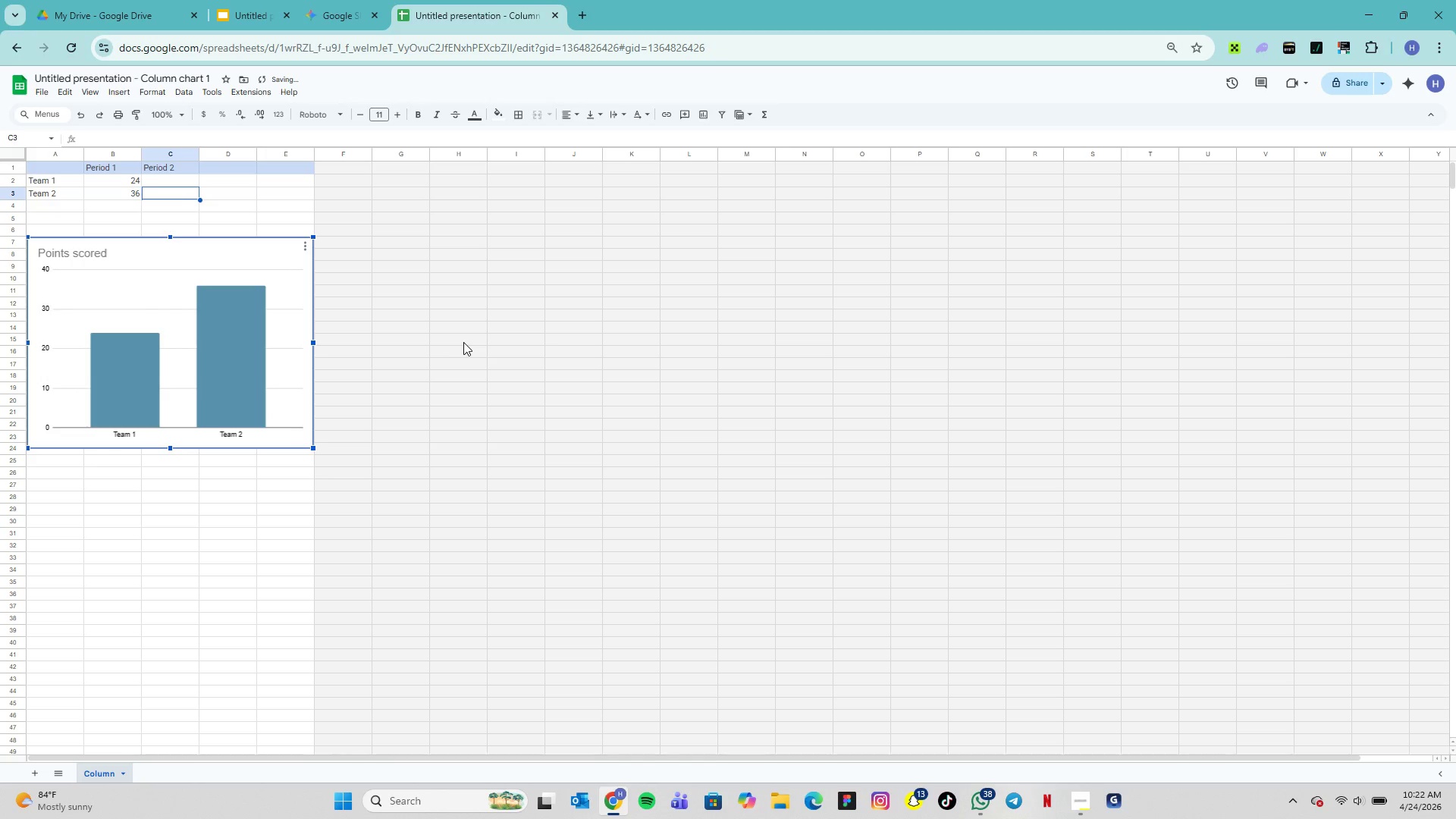 
double_click([51, 179])
 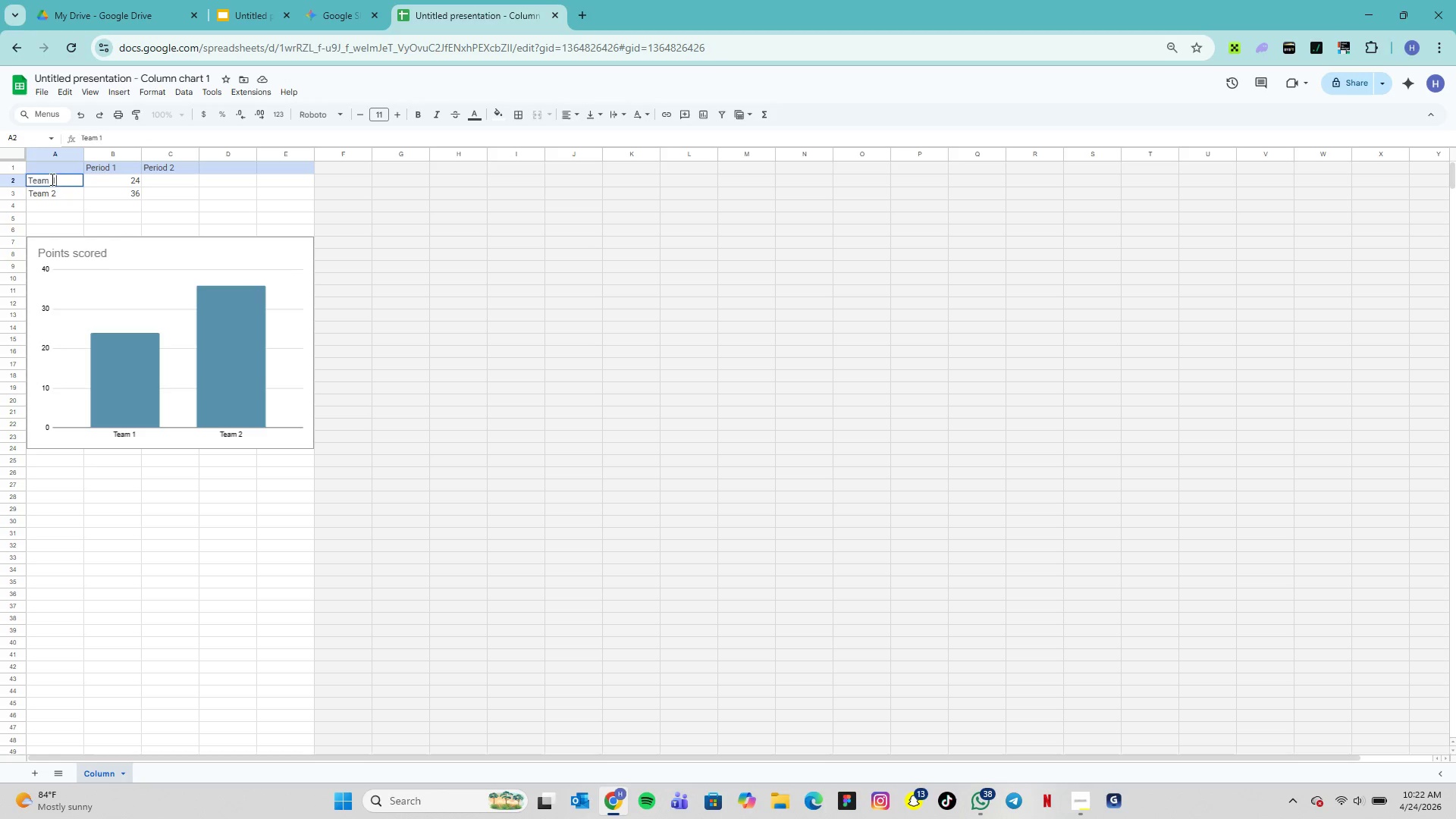 
triple_click([51, 179])
 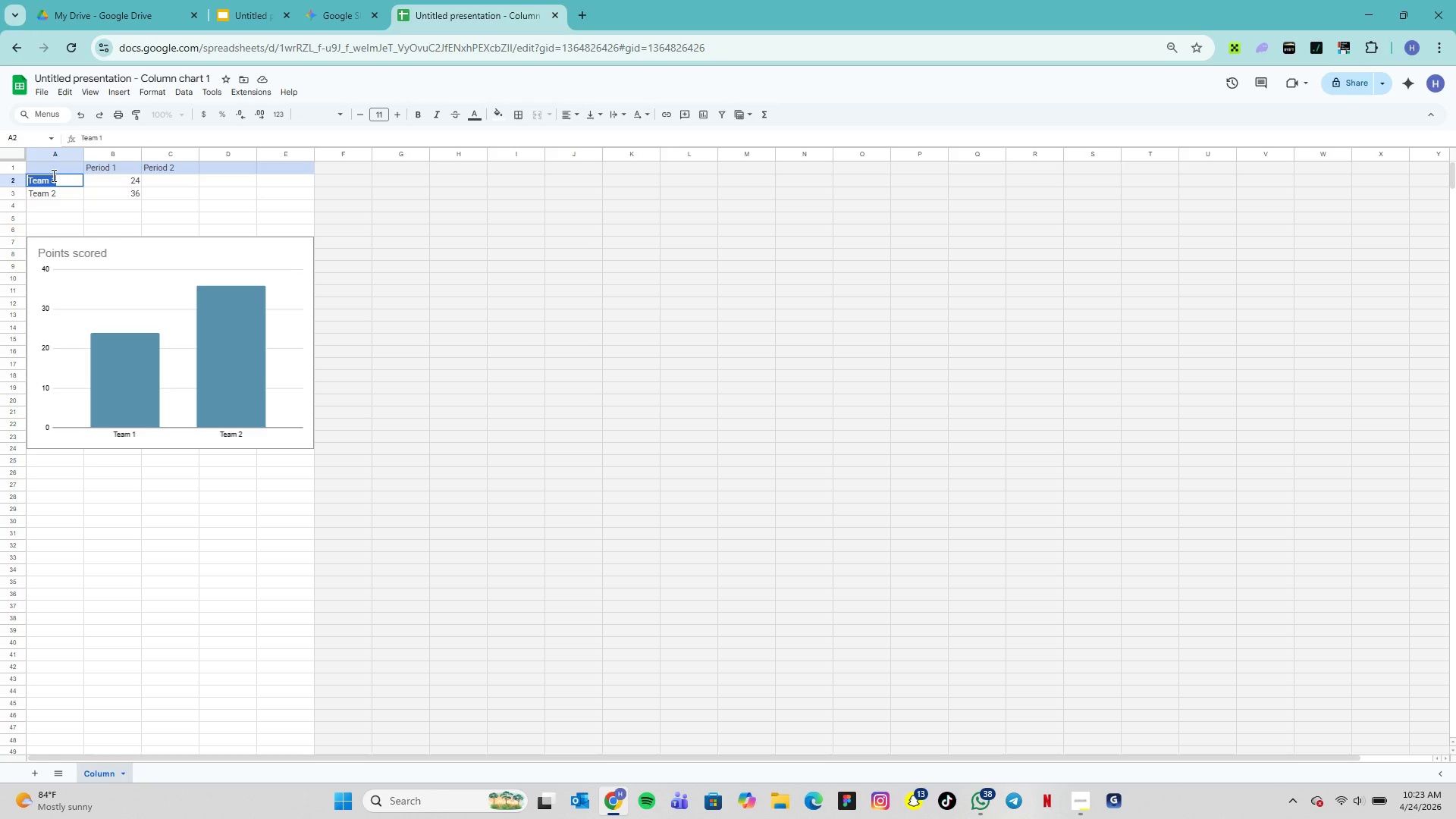 
type(Enrollment 2022)
 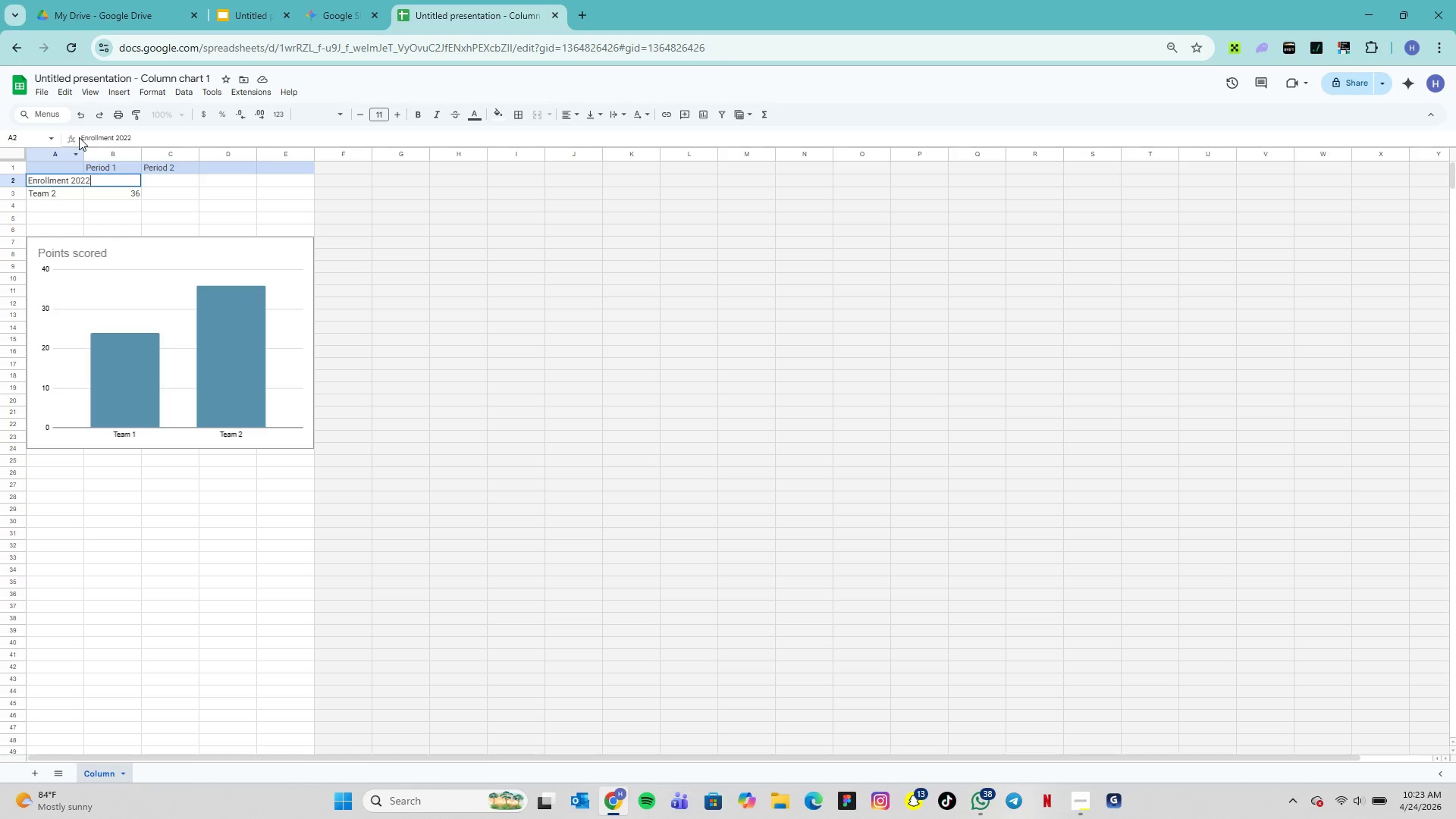 
wait(6.05)
 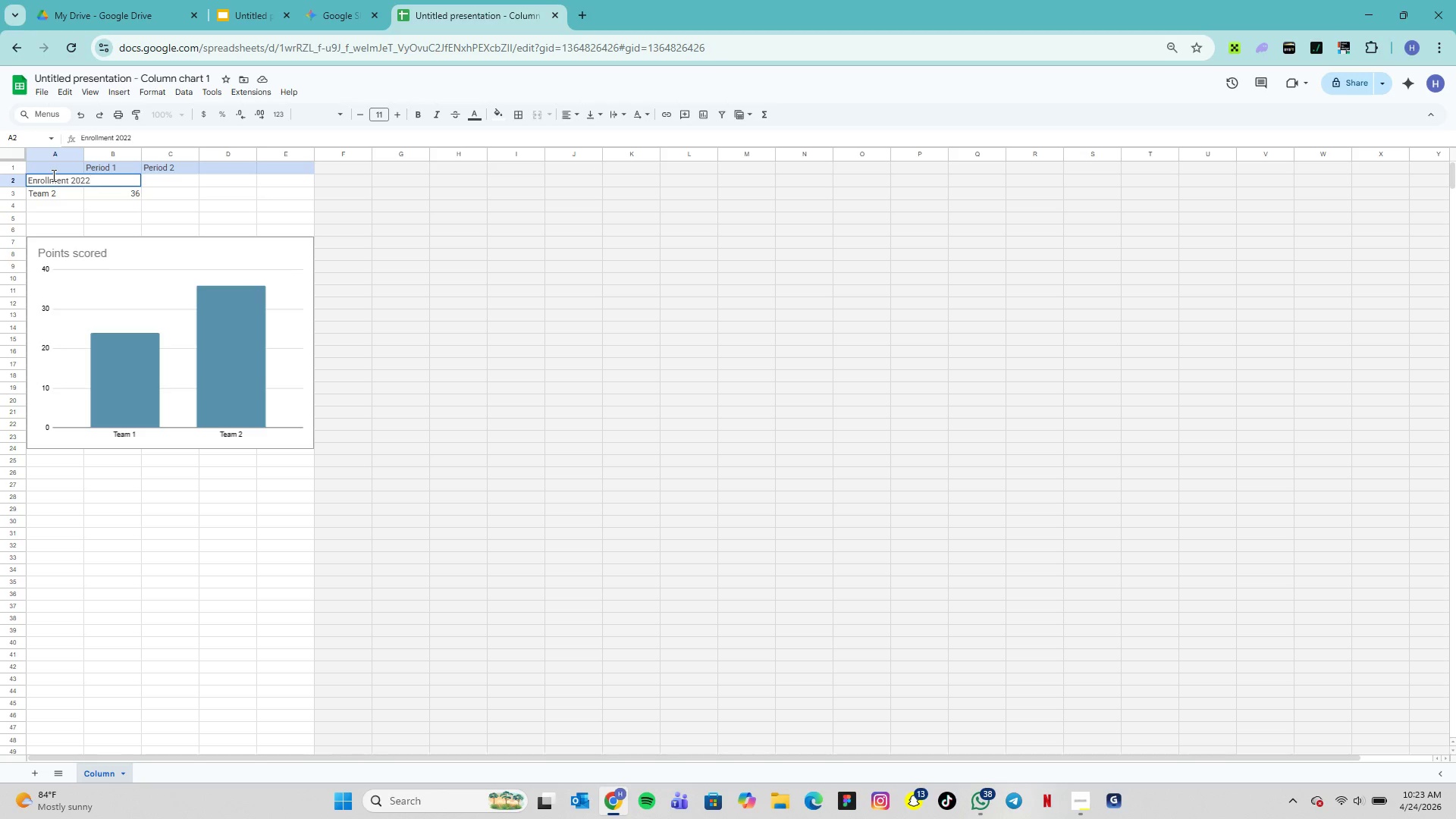 
double_click([59, 192])
 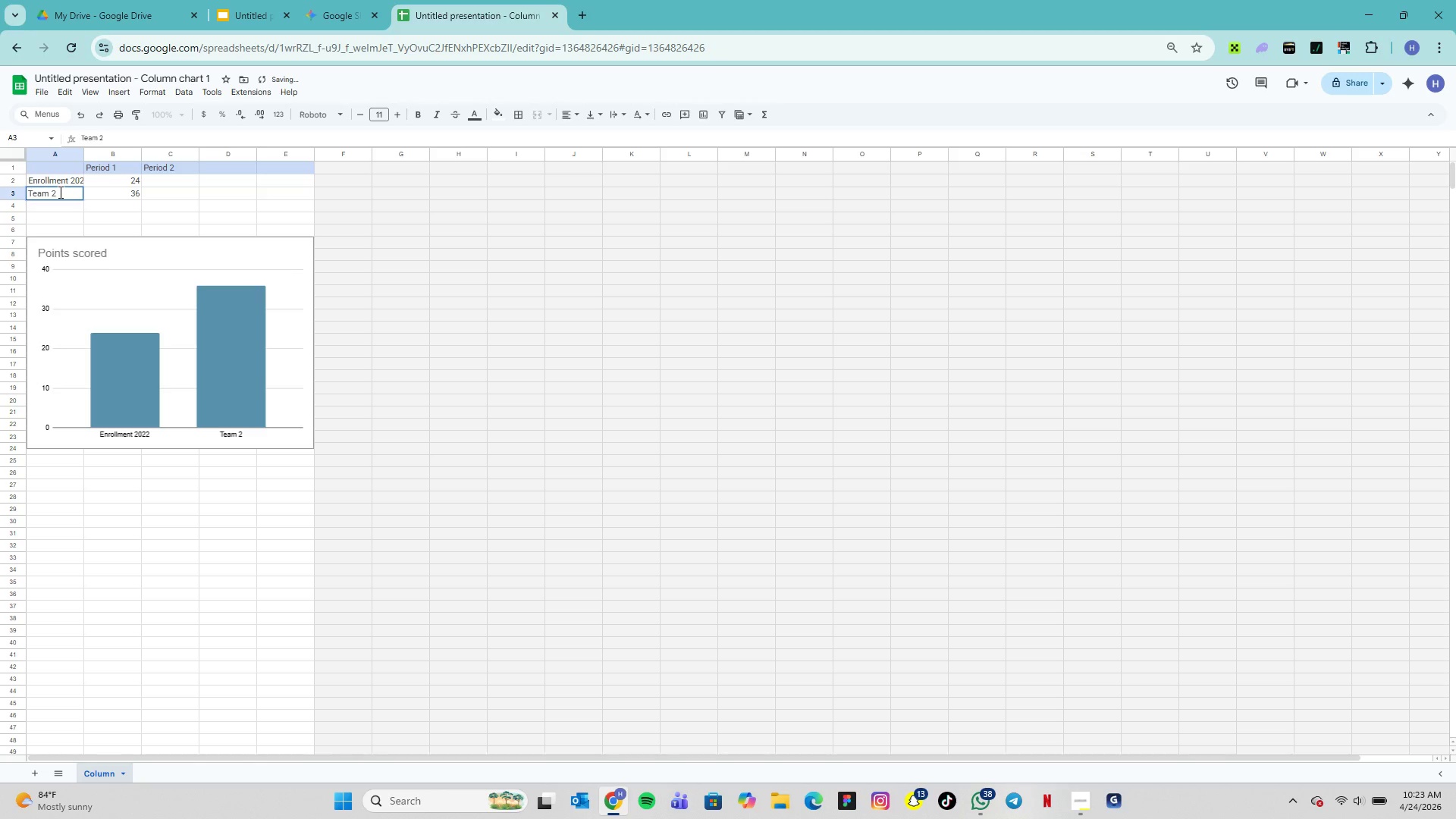 
hold_key(key=Backspace, duration=0.89)
 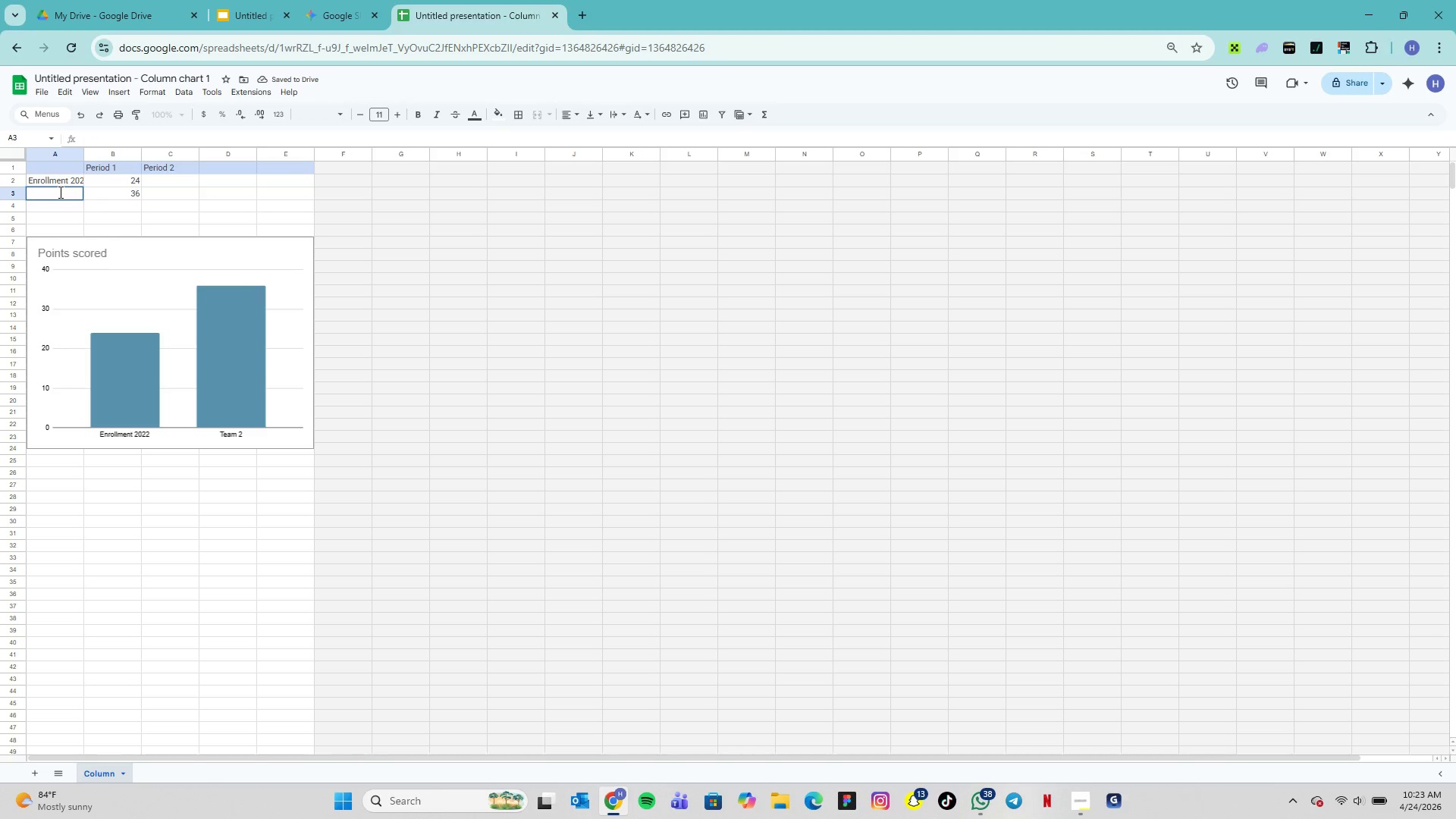 
type(En)
 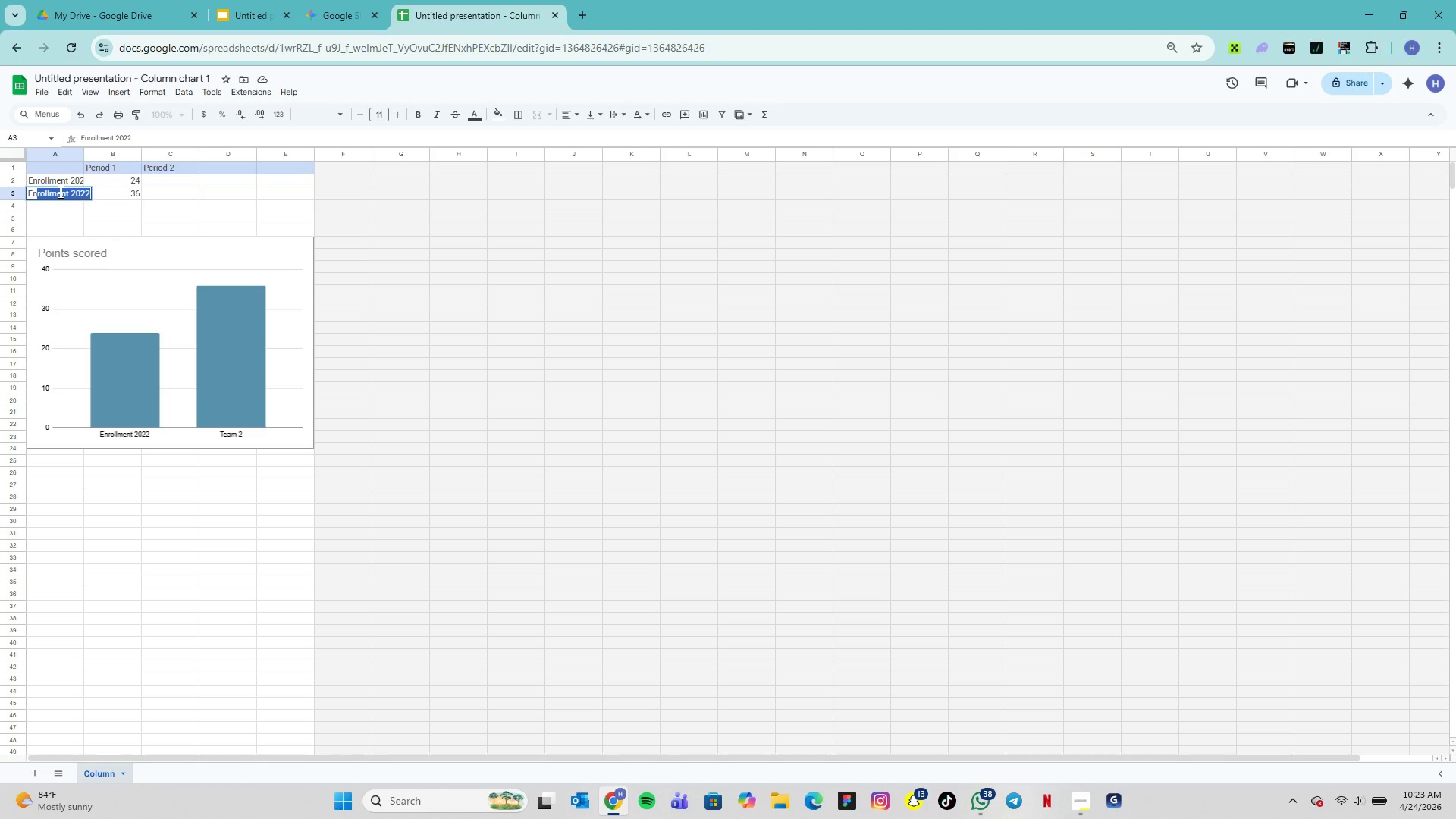 
key(Tab)
 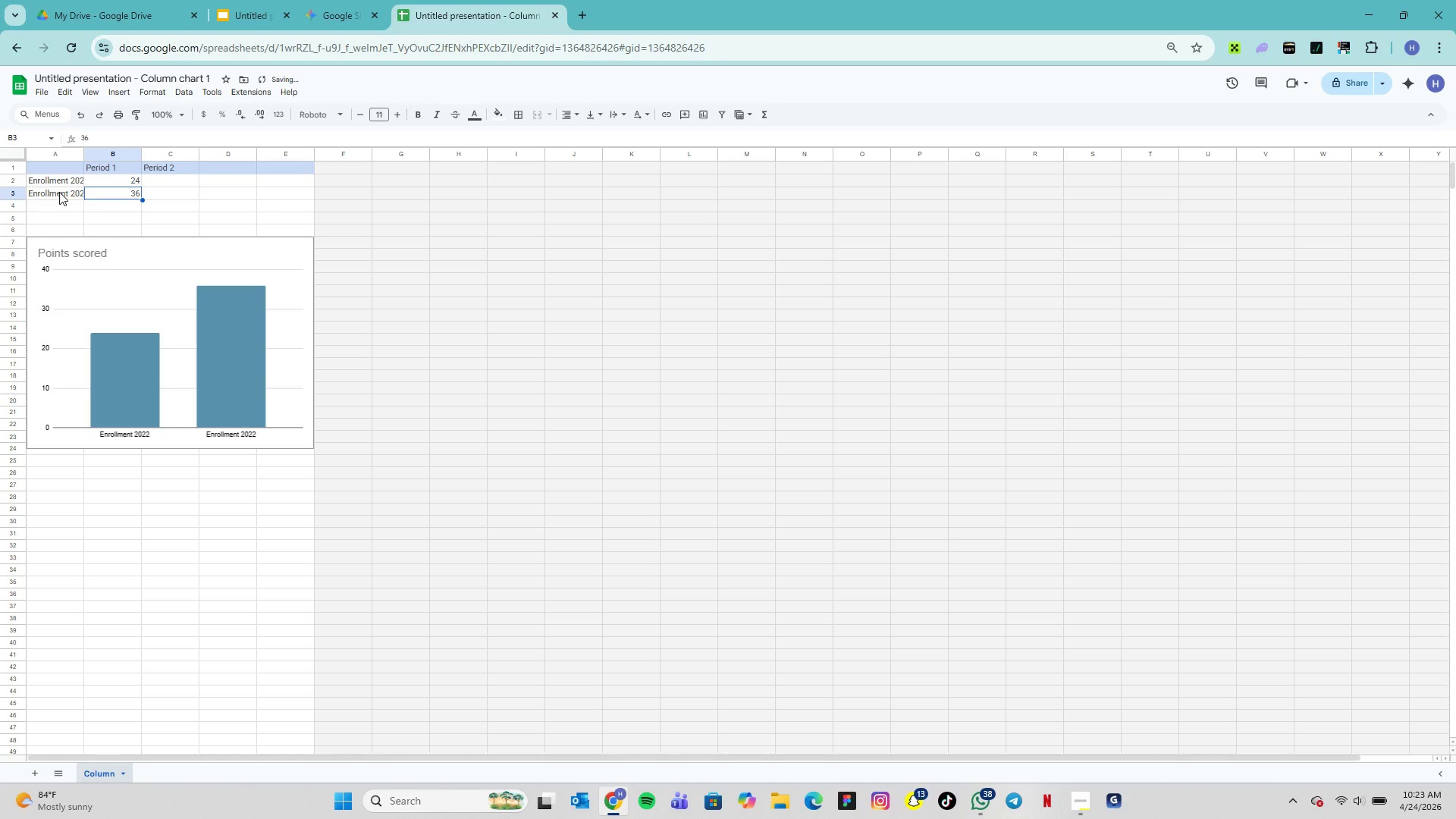 
key(ArrowLeft)
 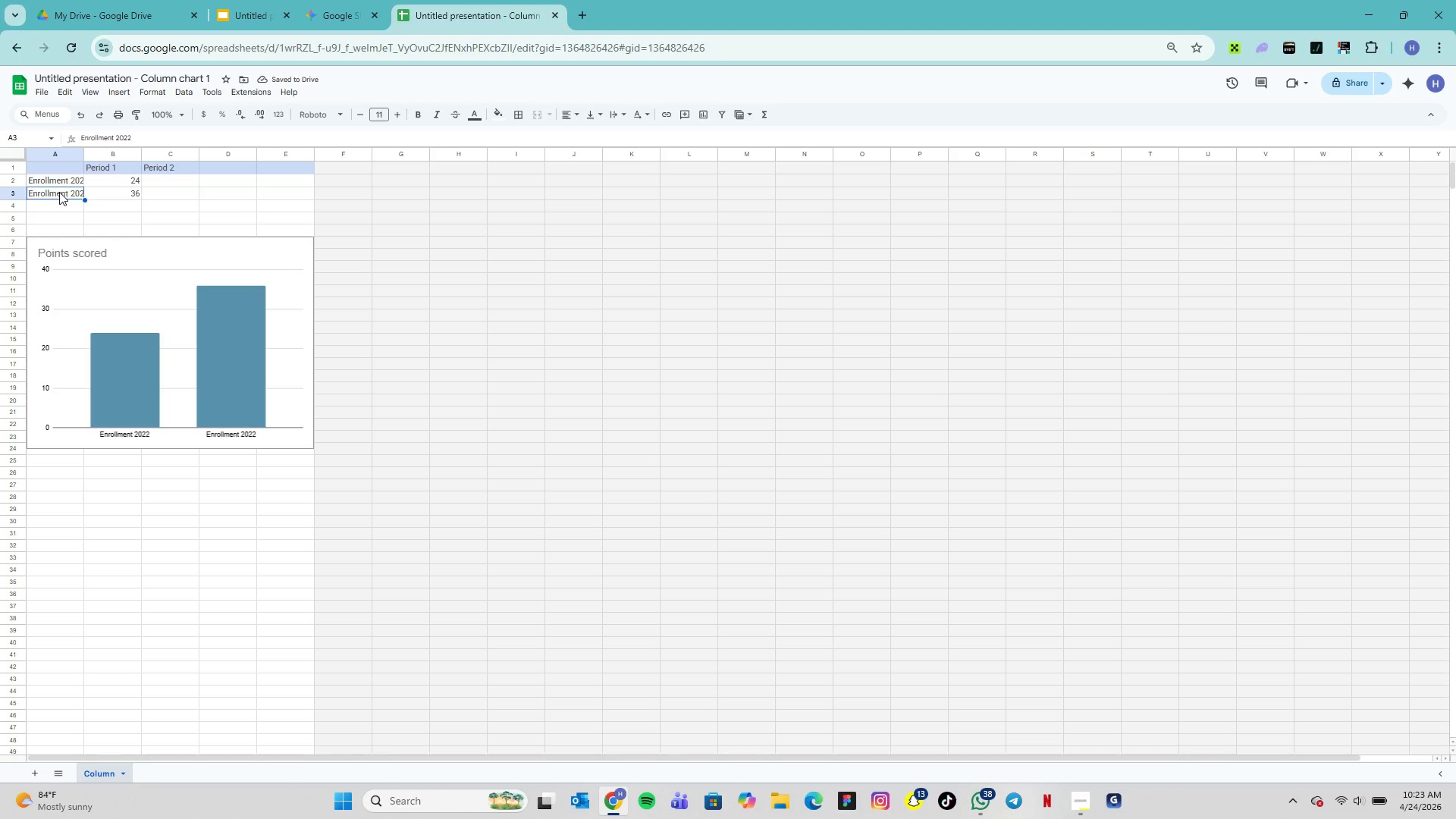 
key(Enter)
 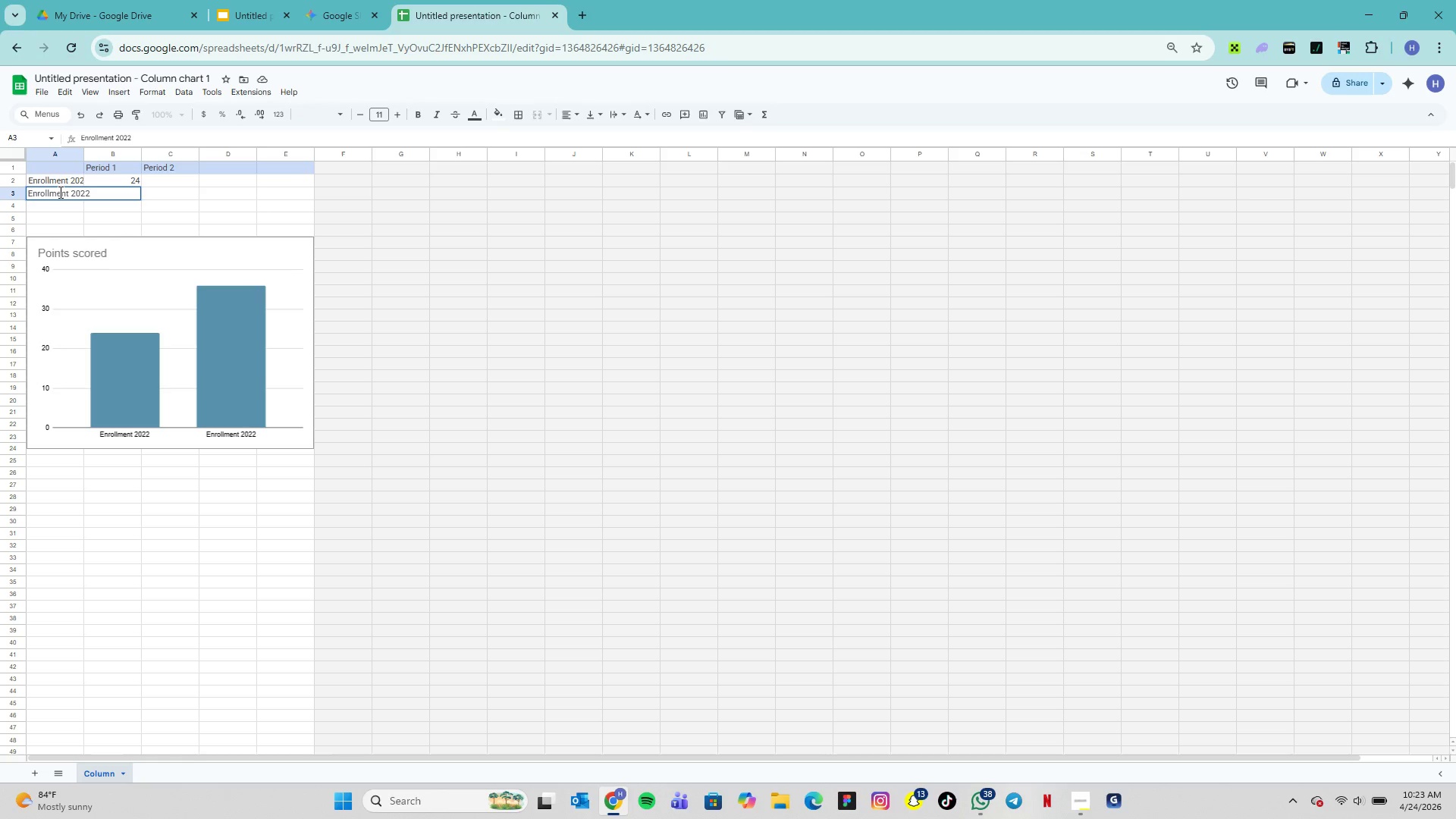 
key(Backspace)
 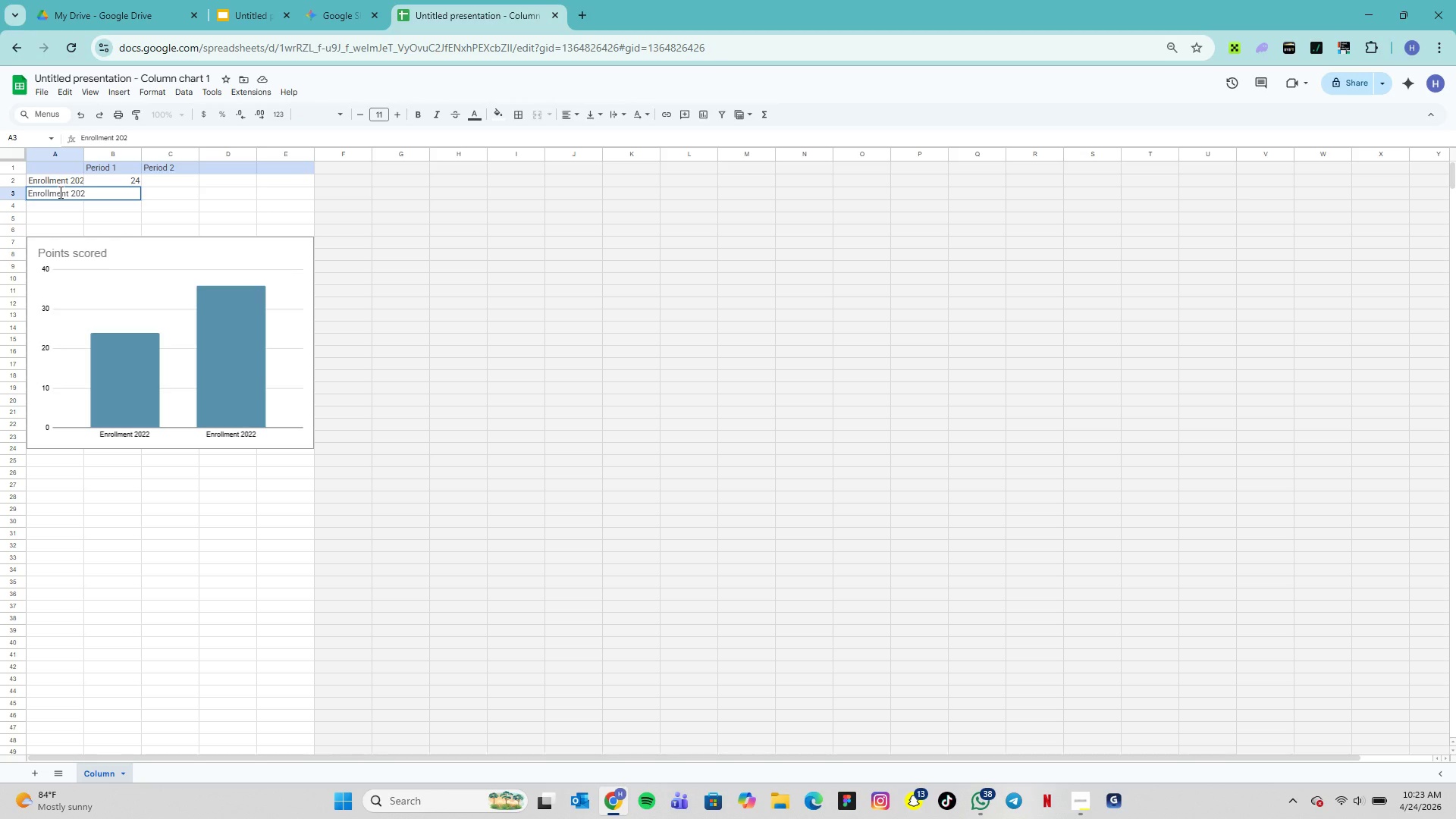 
key(3)
 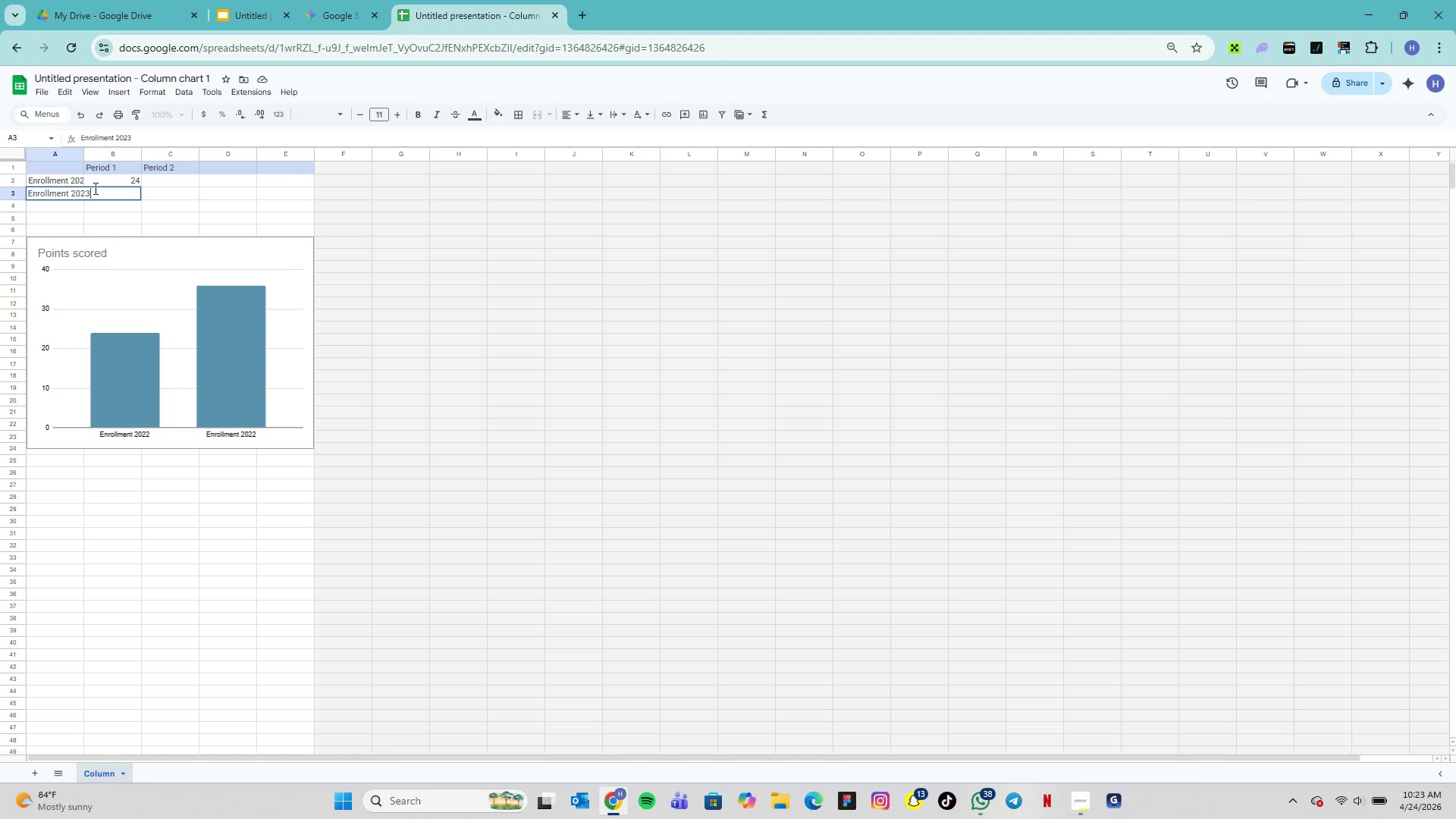 
key(Enter)
 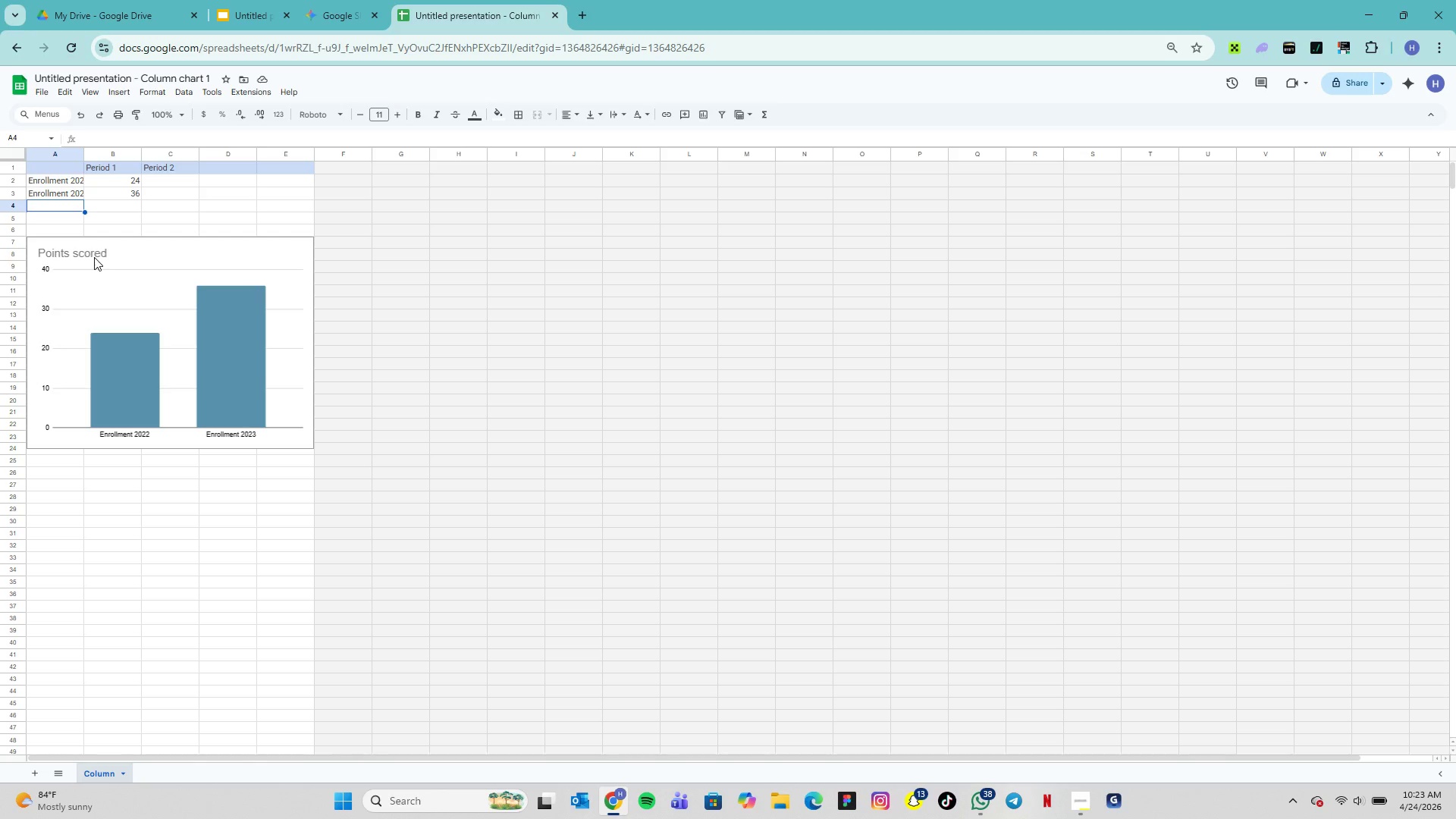 
wait(7.88)
 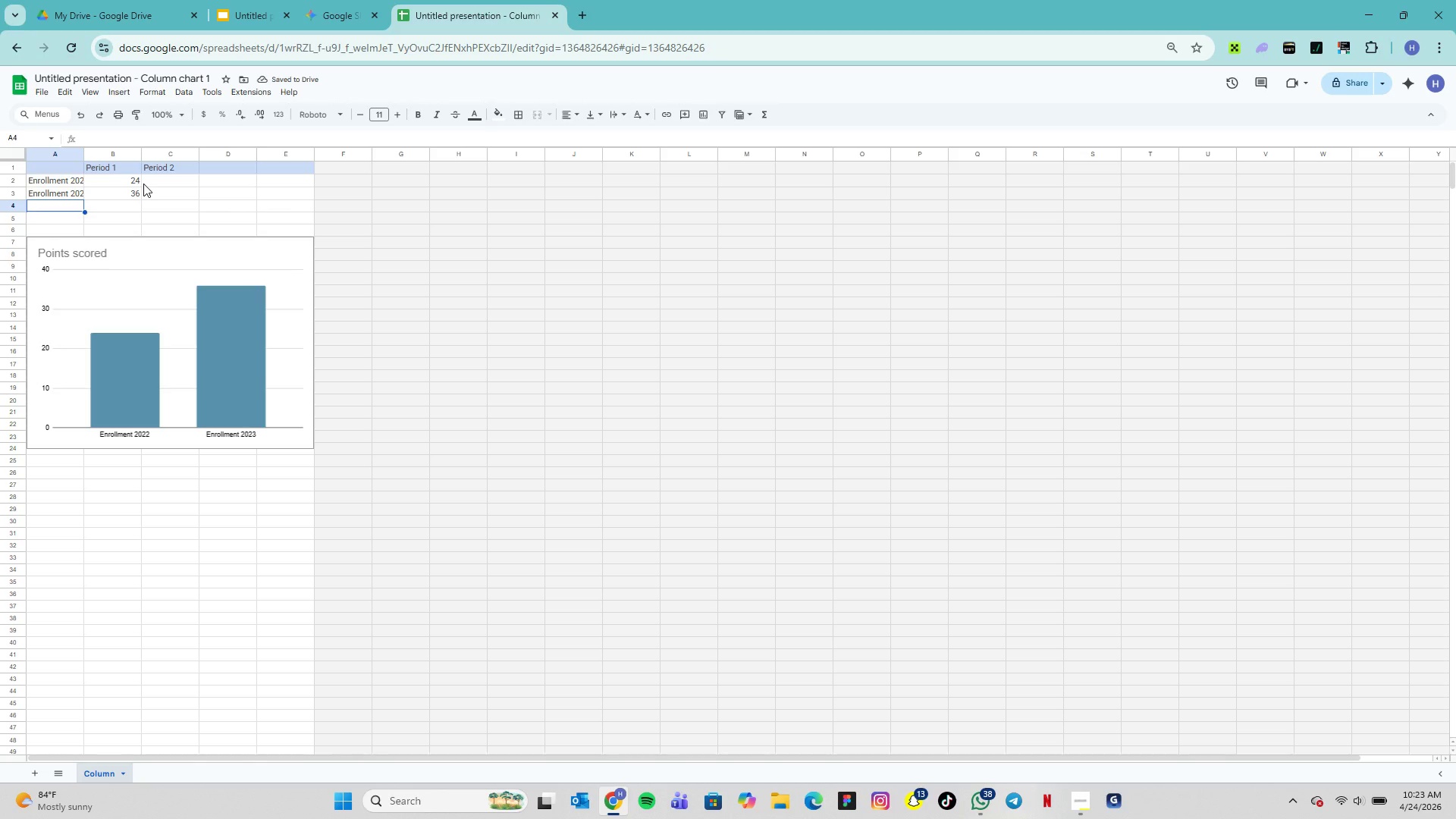 
double_click([44, 303])
 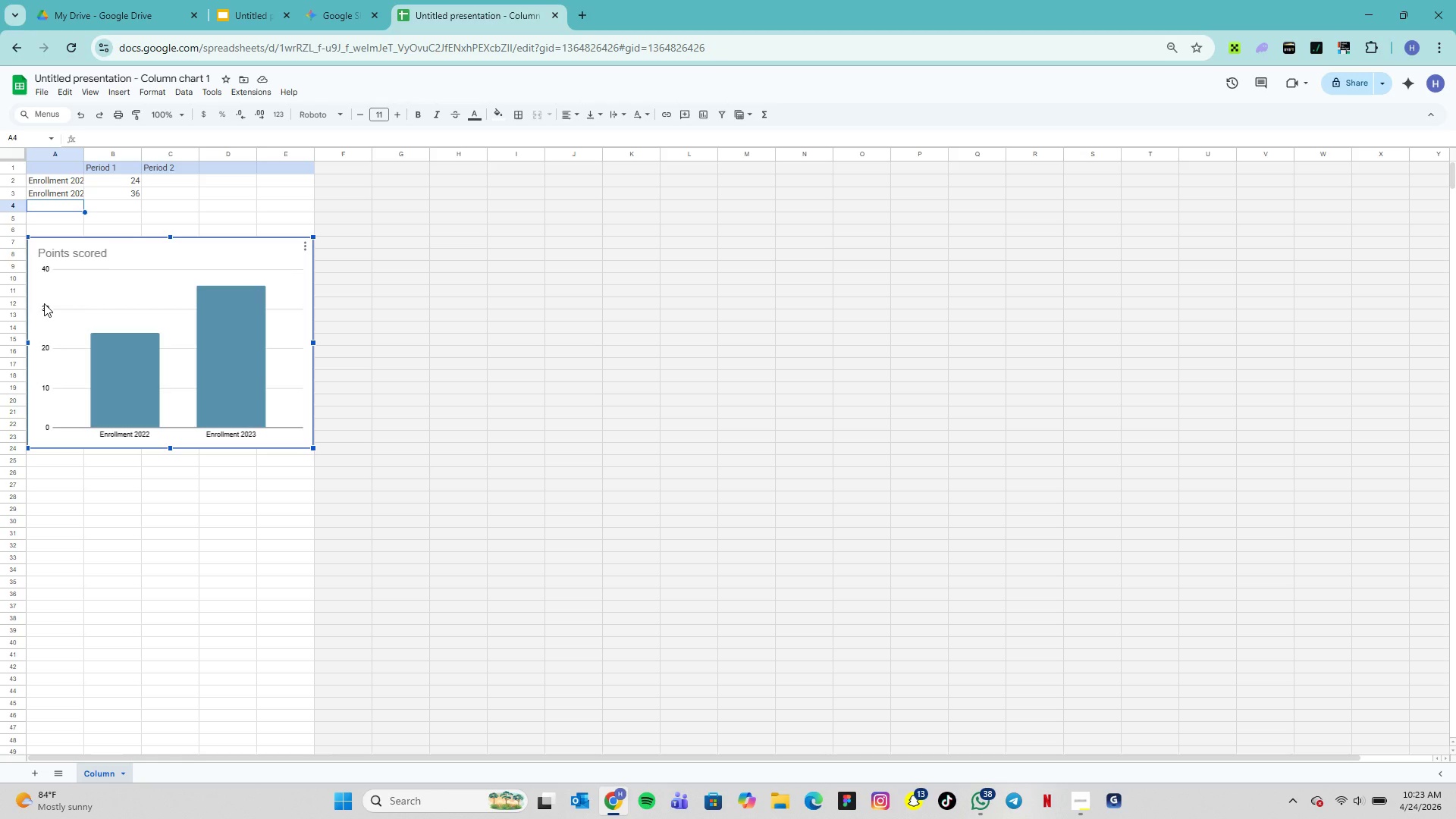 
double_click([44, 303])
 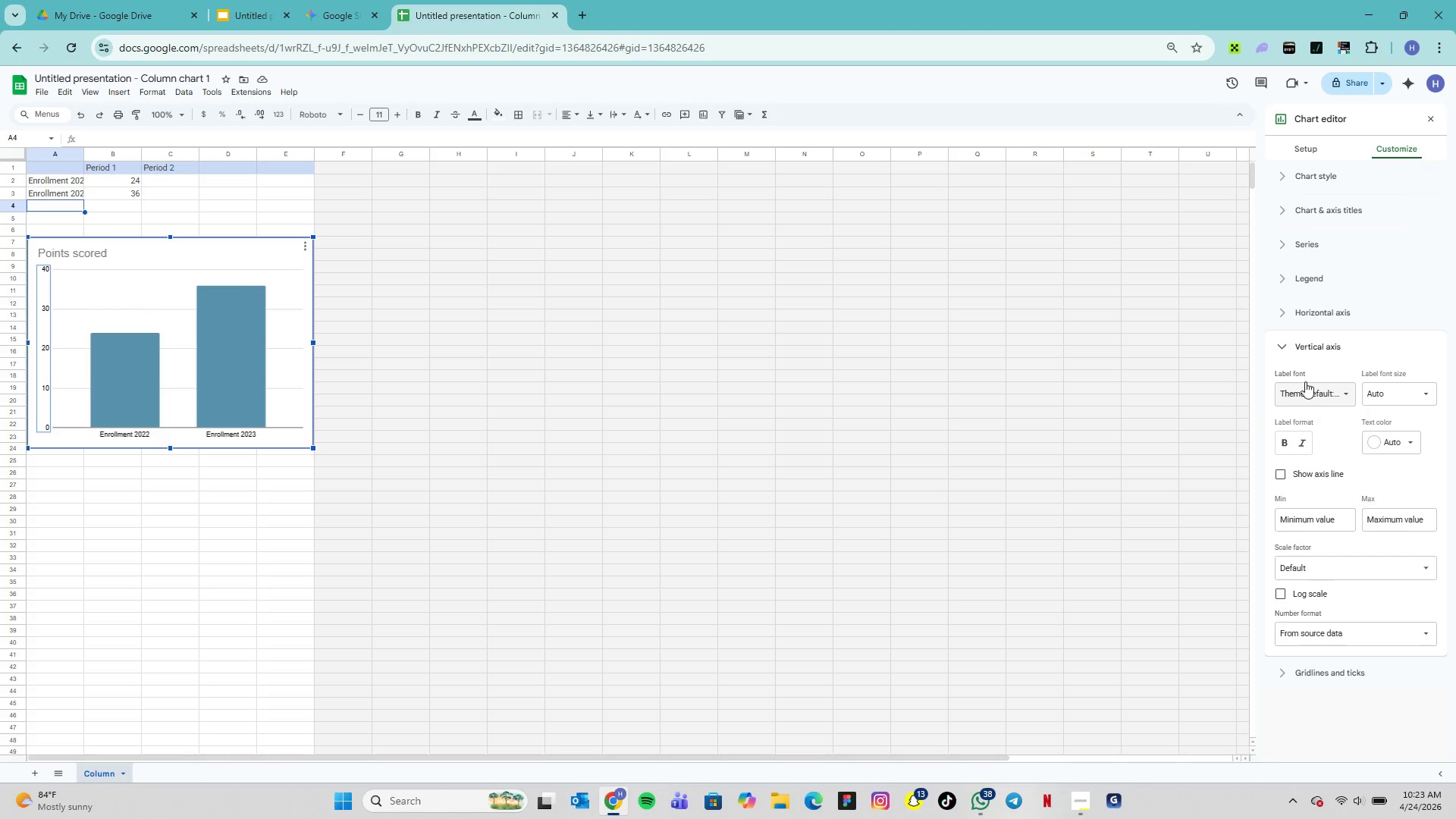 
wait(6.09)
 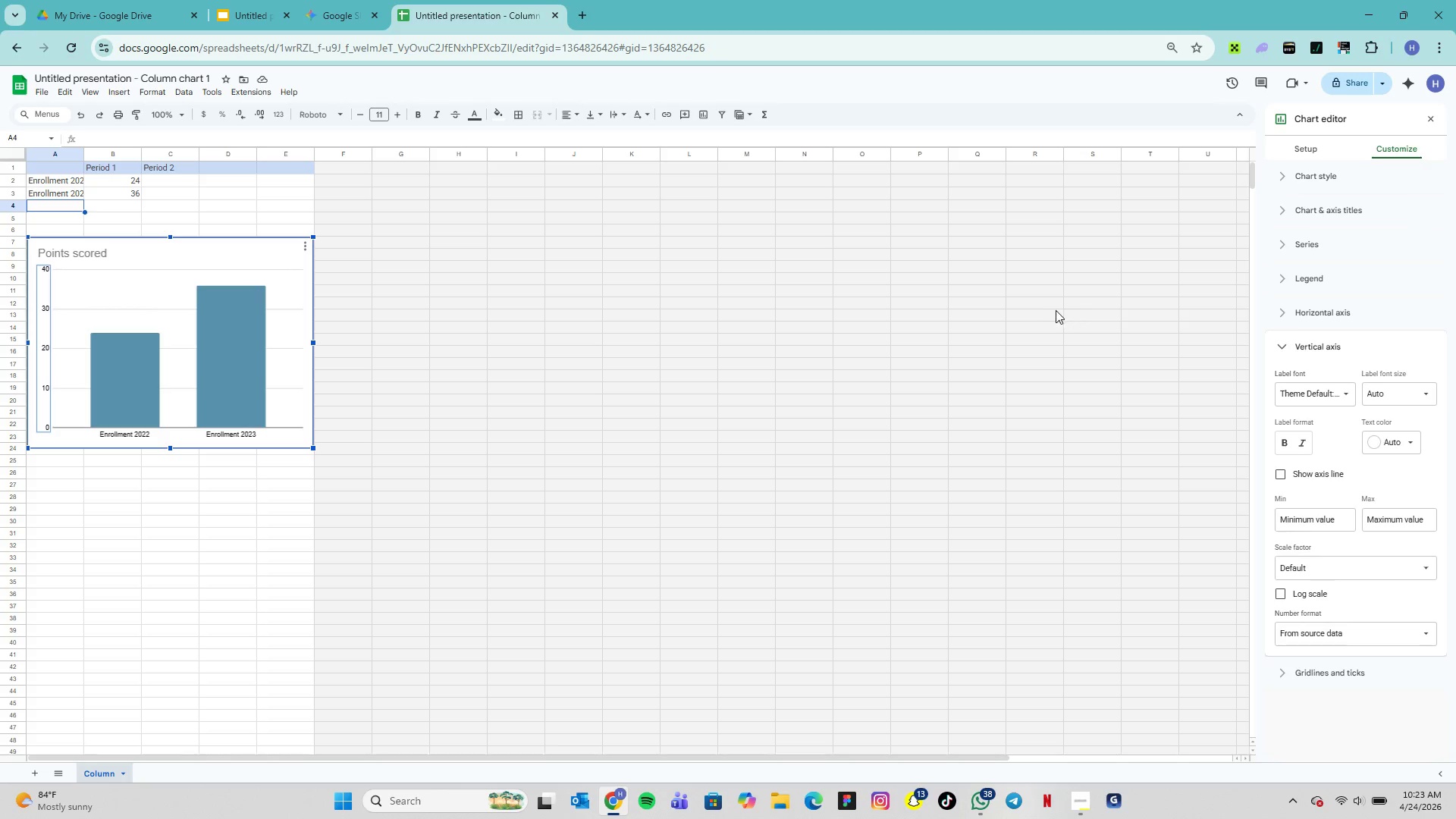 
left_click([1289, 247])
 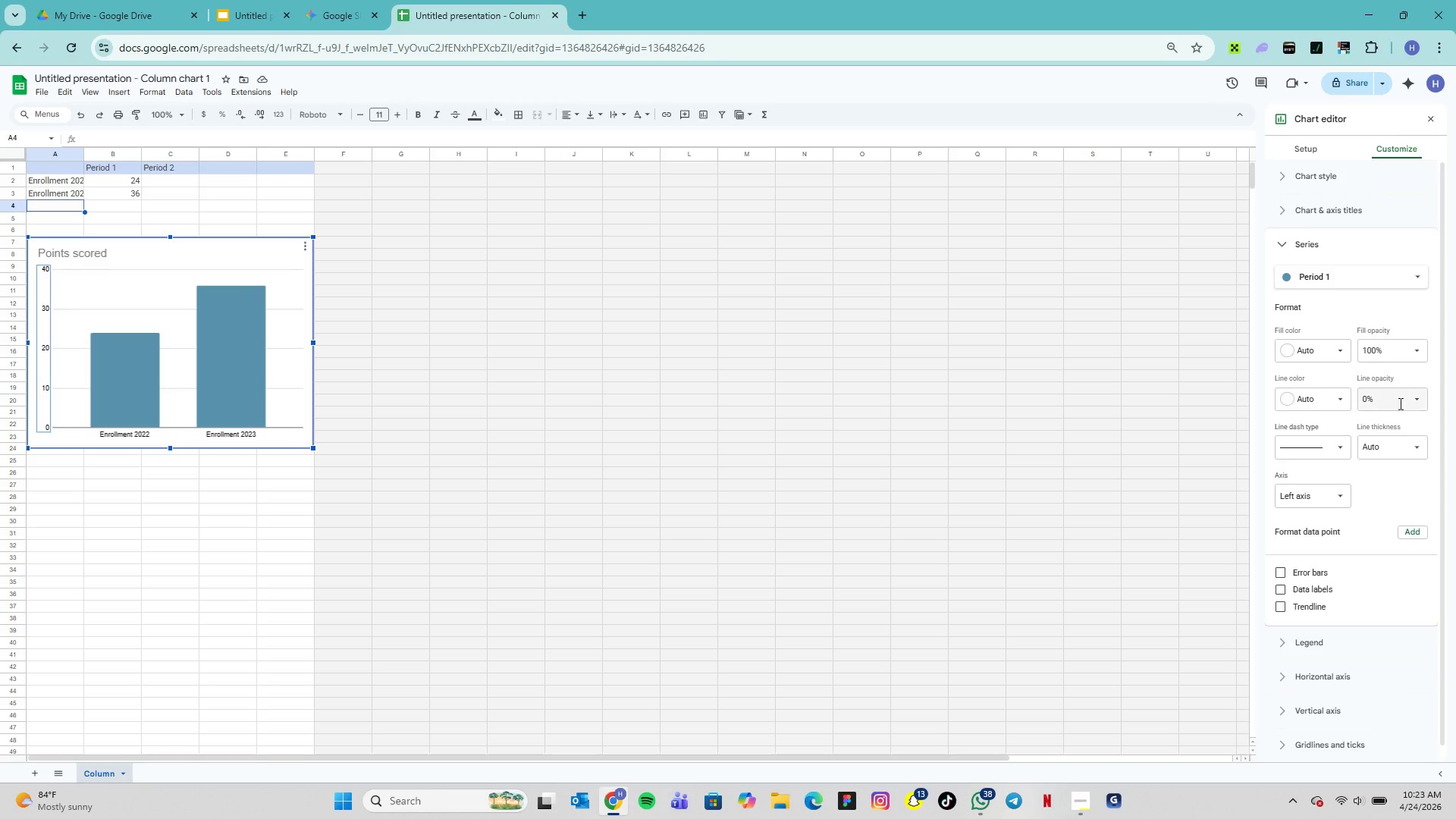 
mouse_move([1338, 512])
 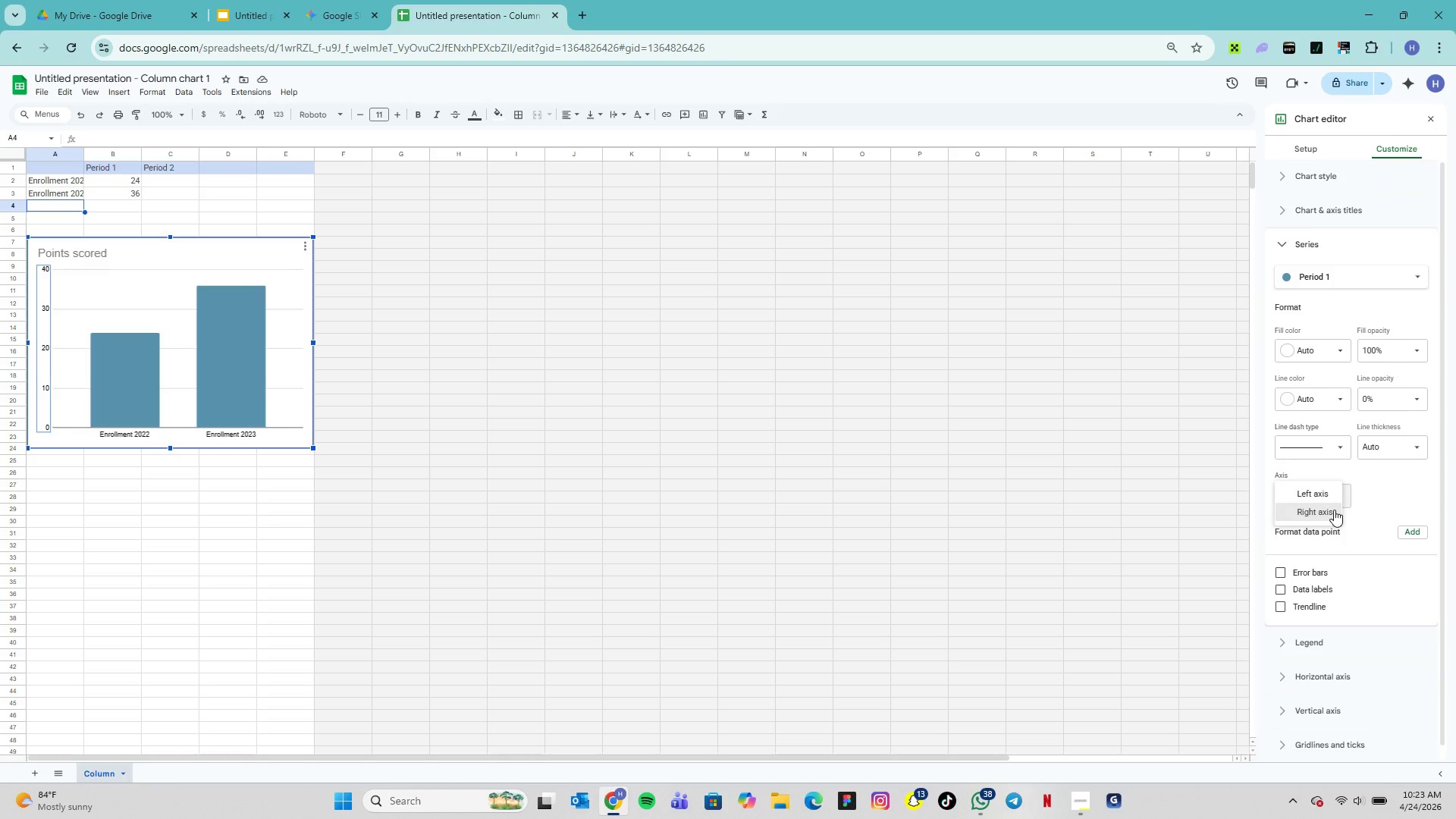 
left_click([1334, 510])
 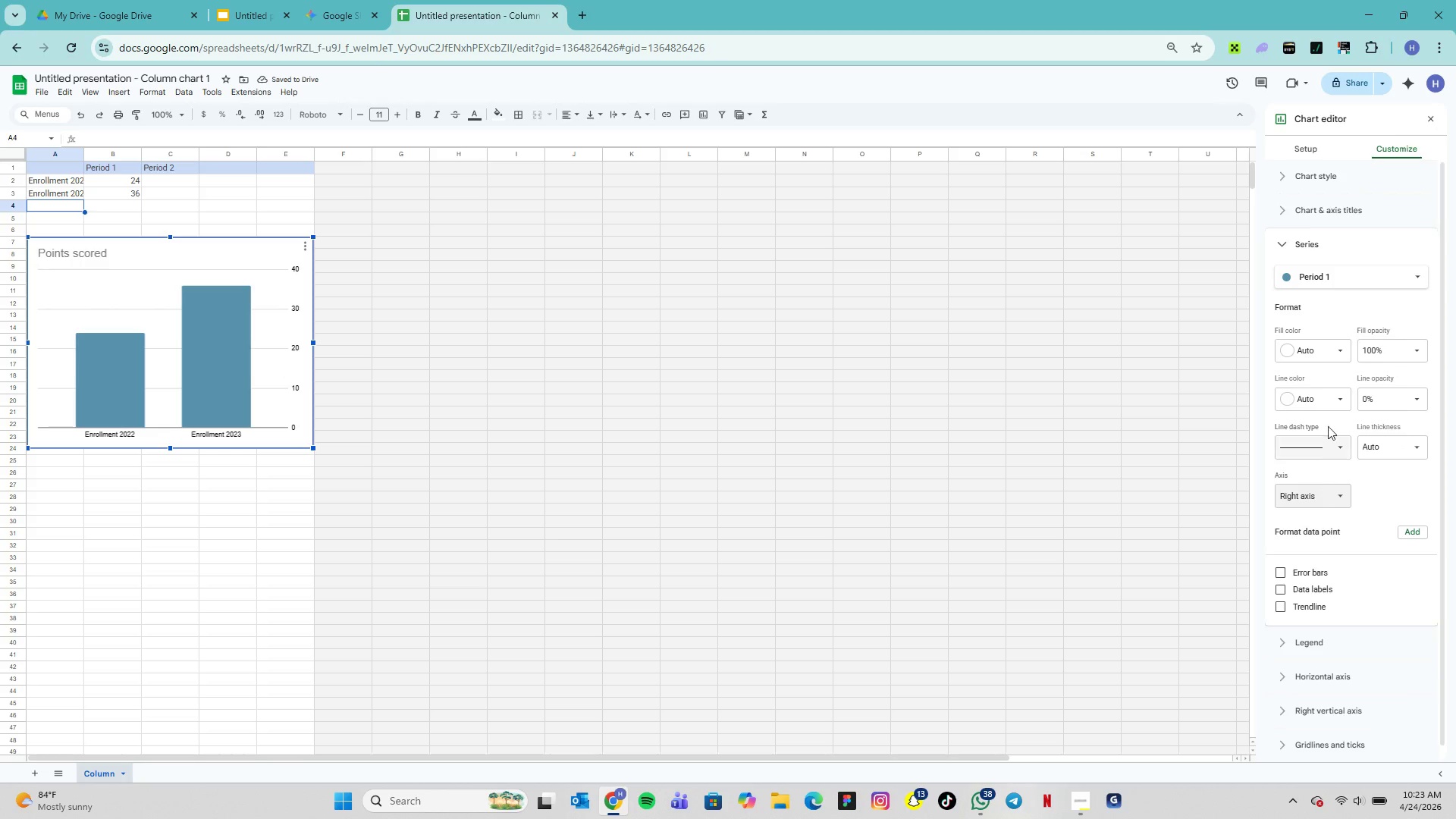 
left_click([1290, 241])
 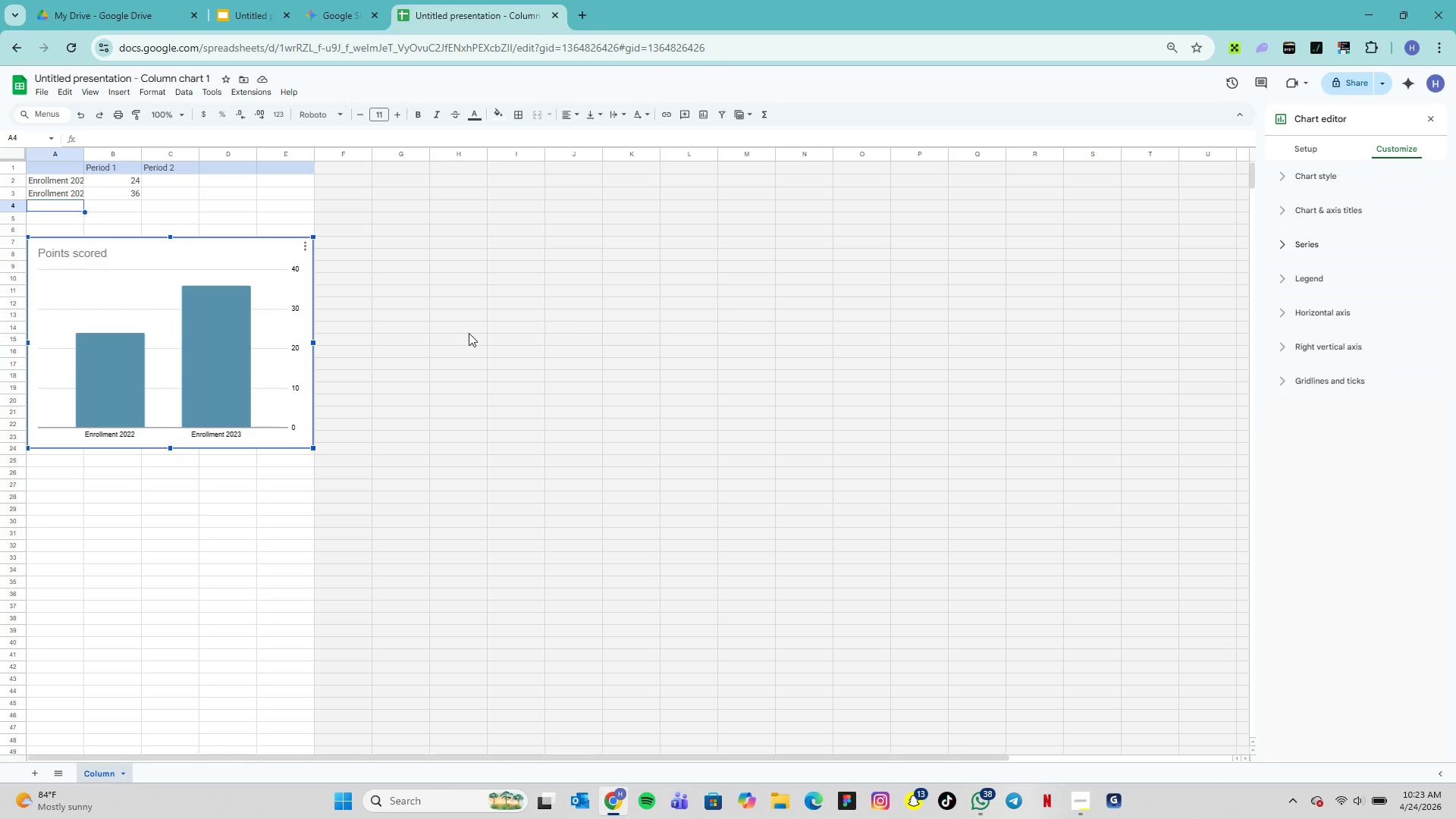 
left_click([294, 347])
 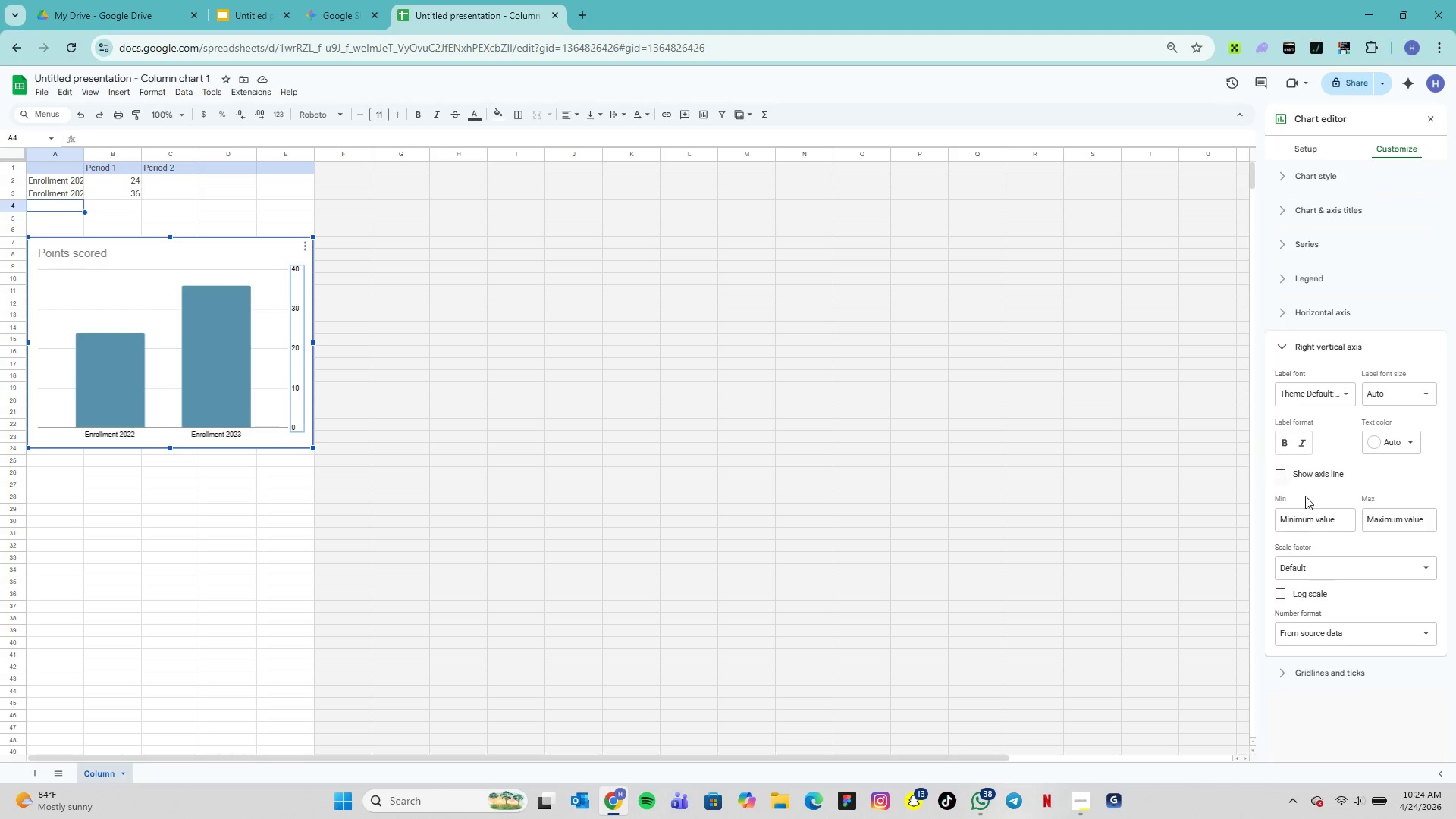 
left_click([1302, 519])
 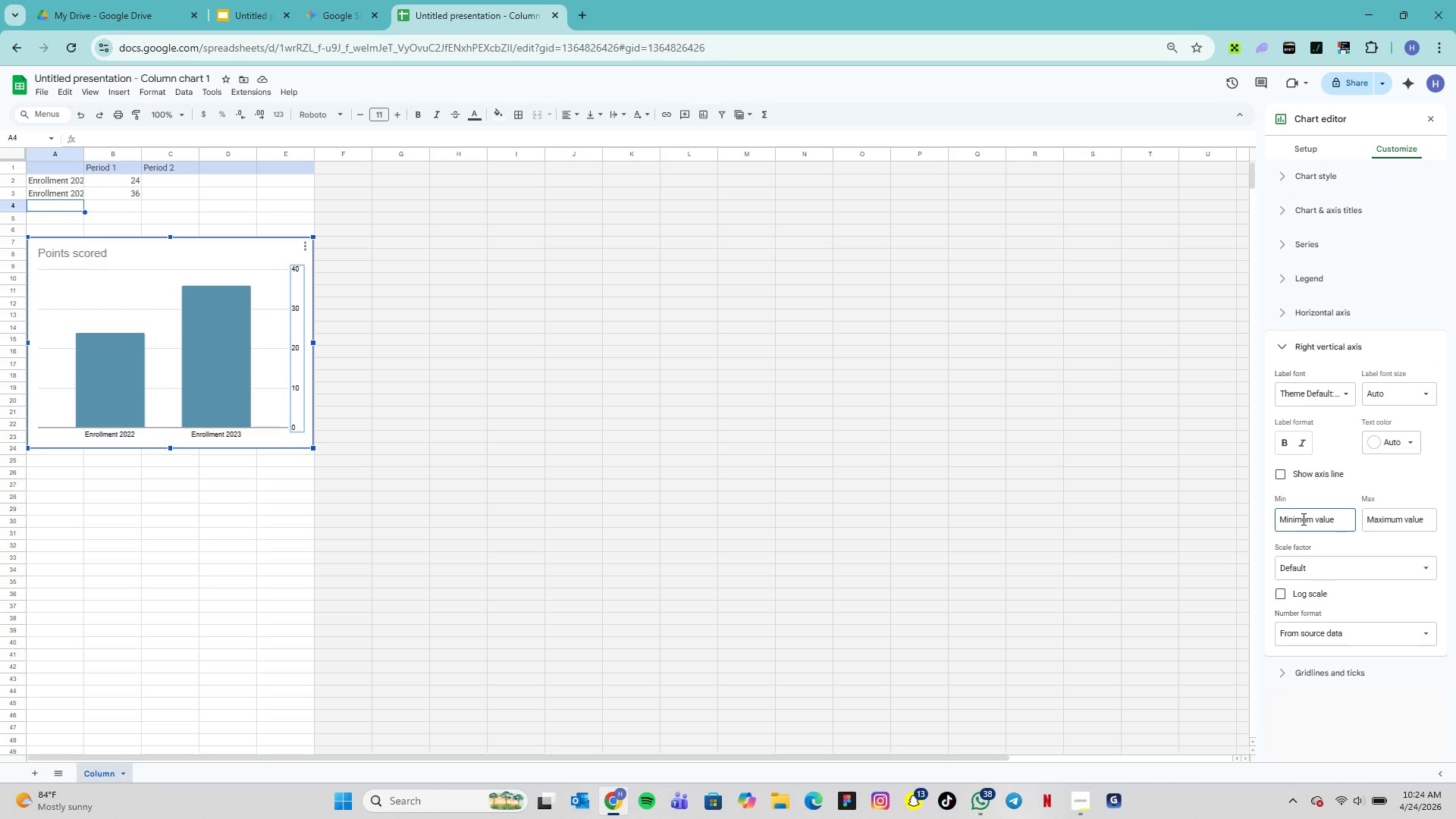 
key(0)
 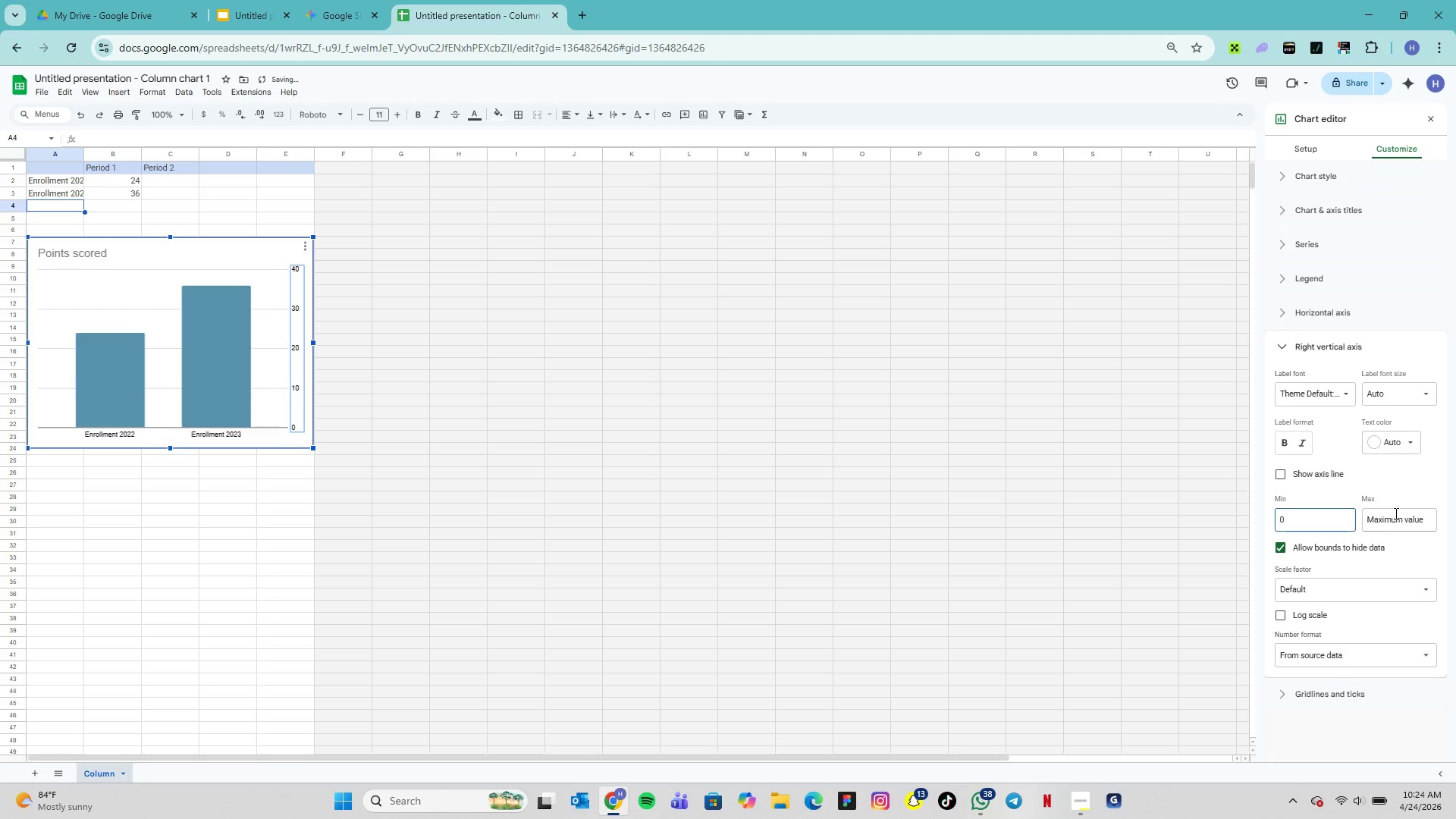 
left_click([1398, 519])
 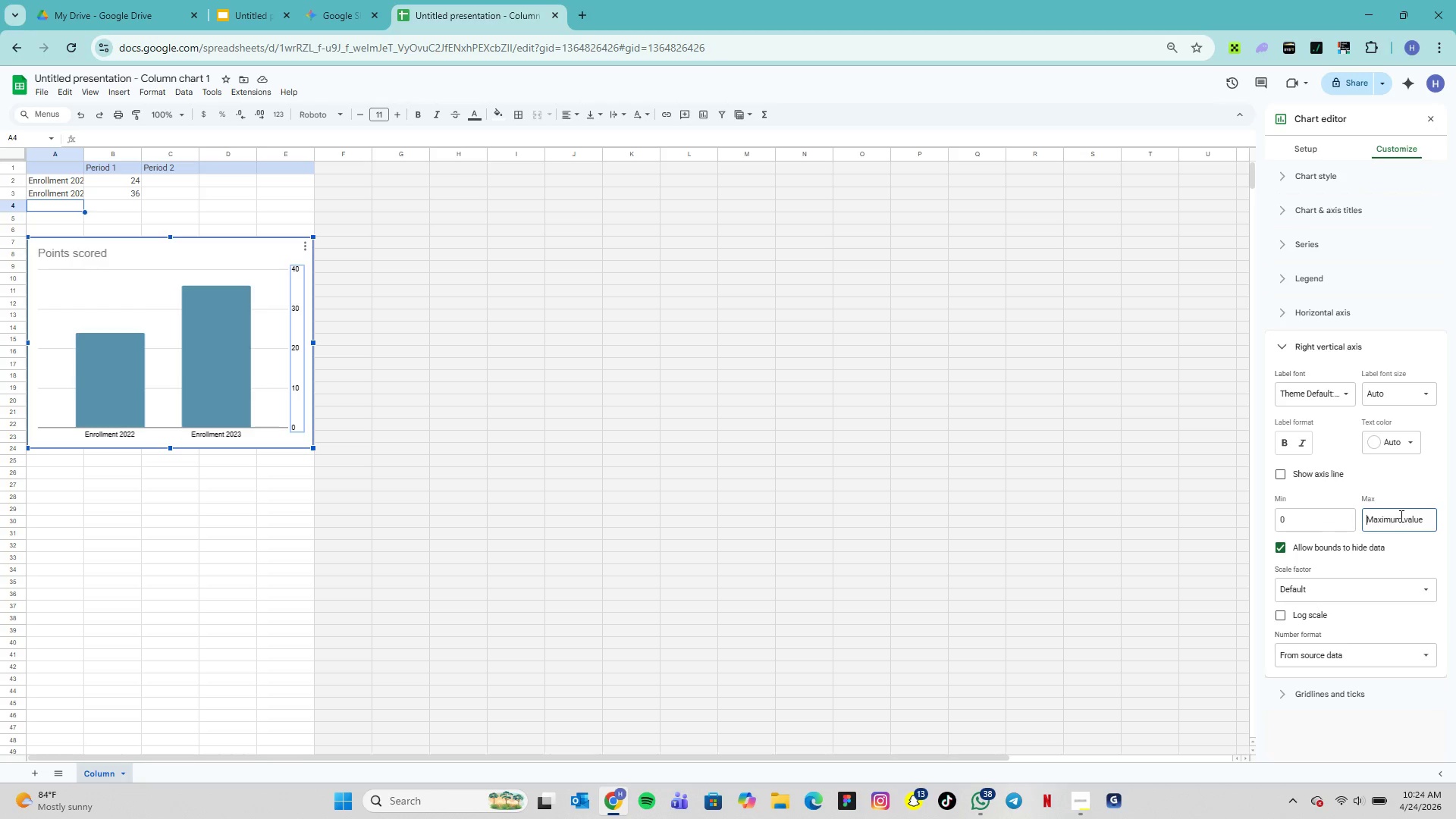 
wait(7.17)
 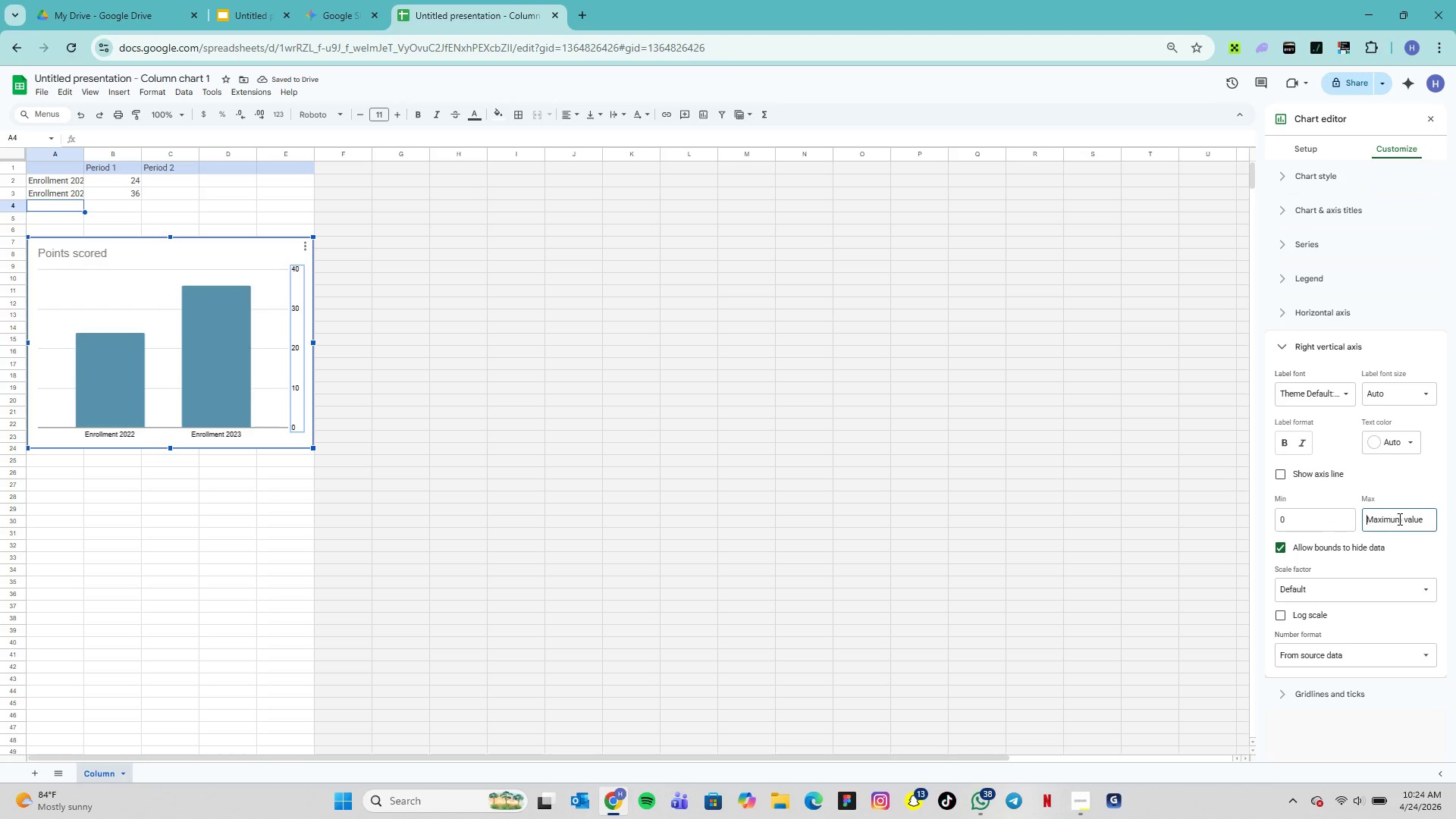 
type(255)
key(Backspace)
type(0)
 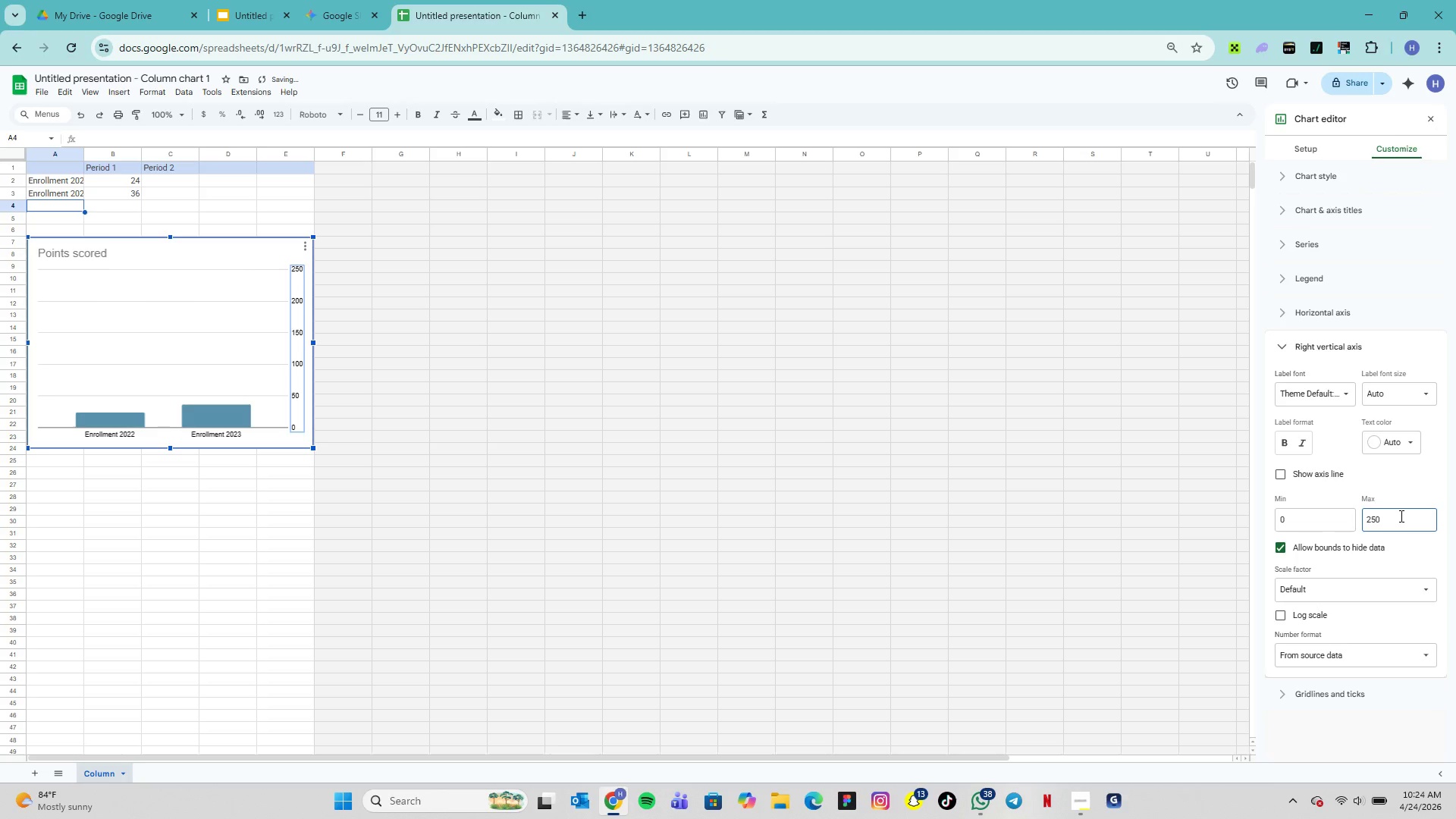 
key(Enter)
 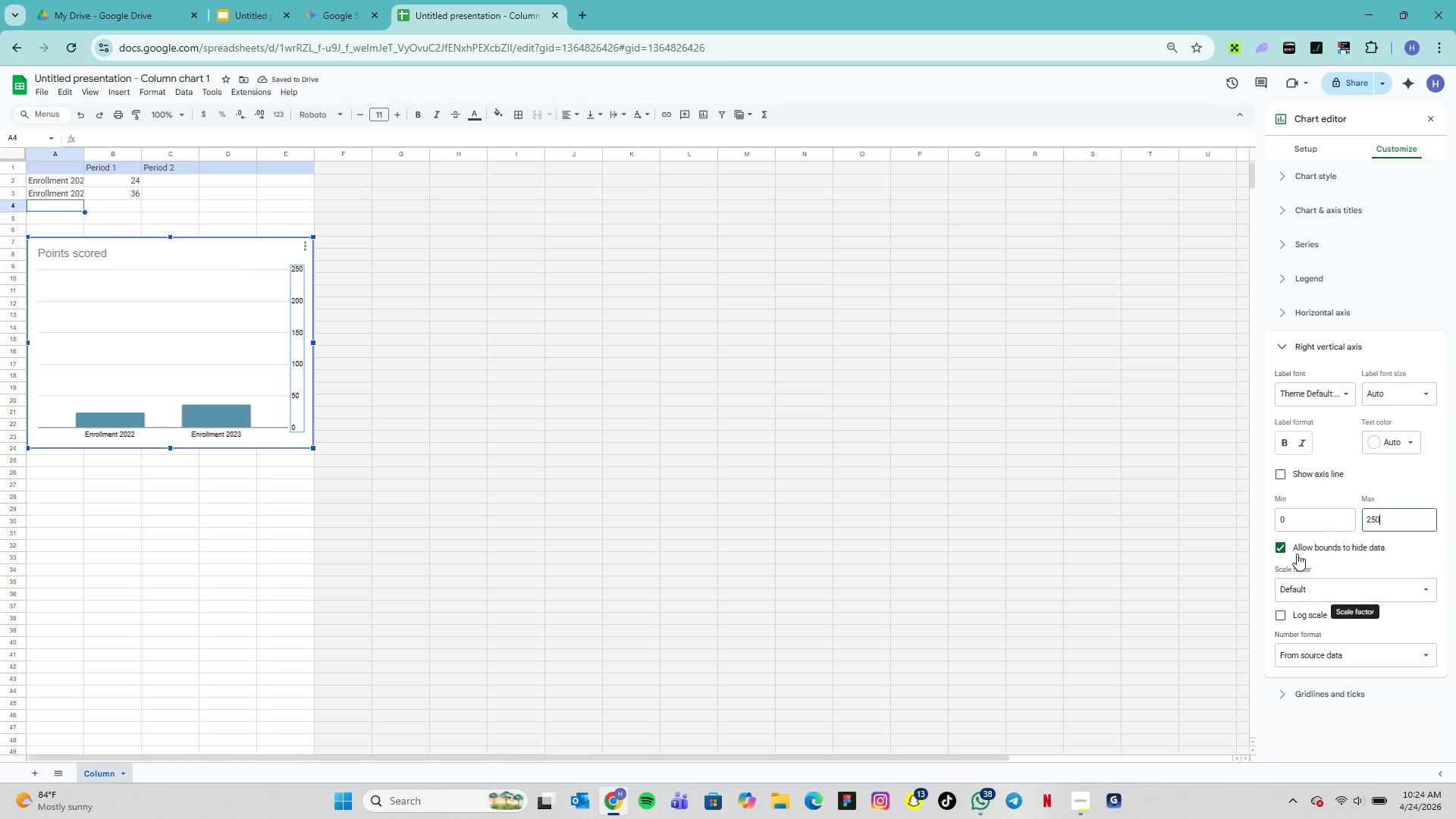 
left_click([1285, 548])
 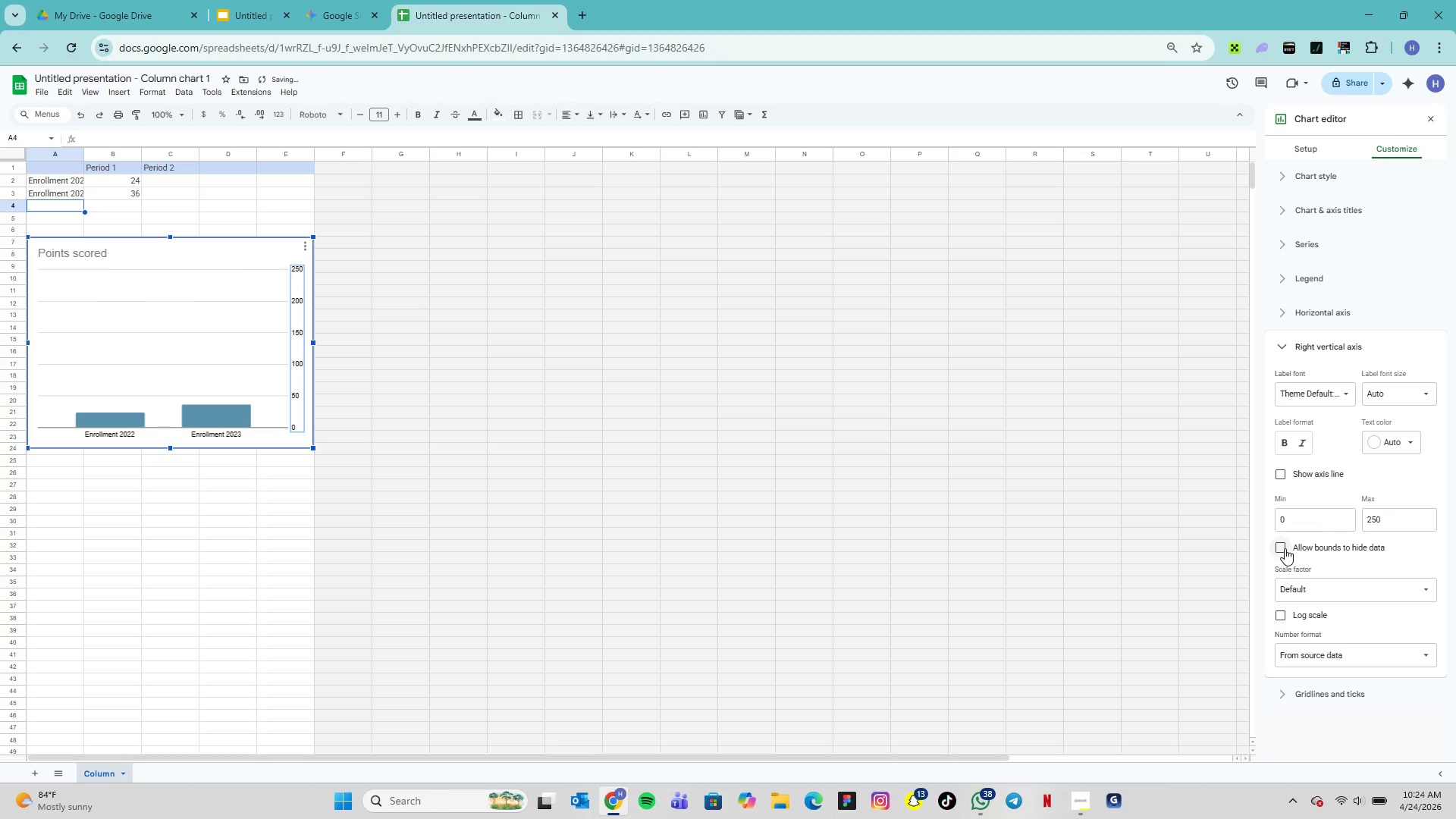 
left_click([1283, 548])
 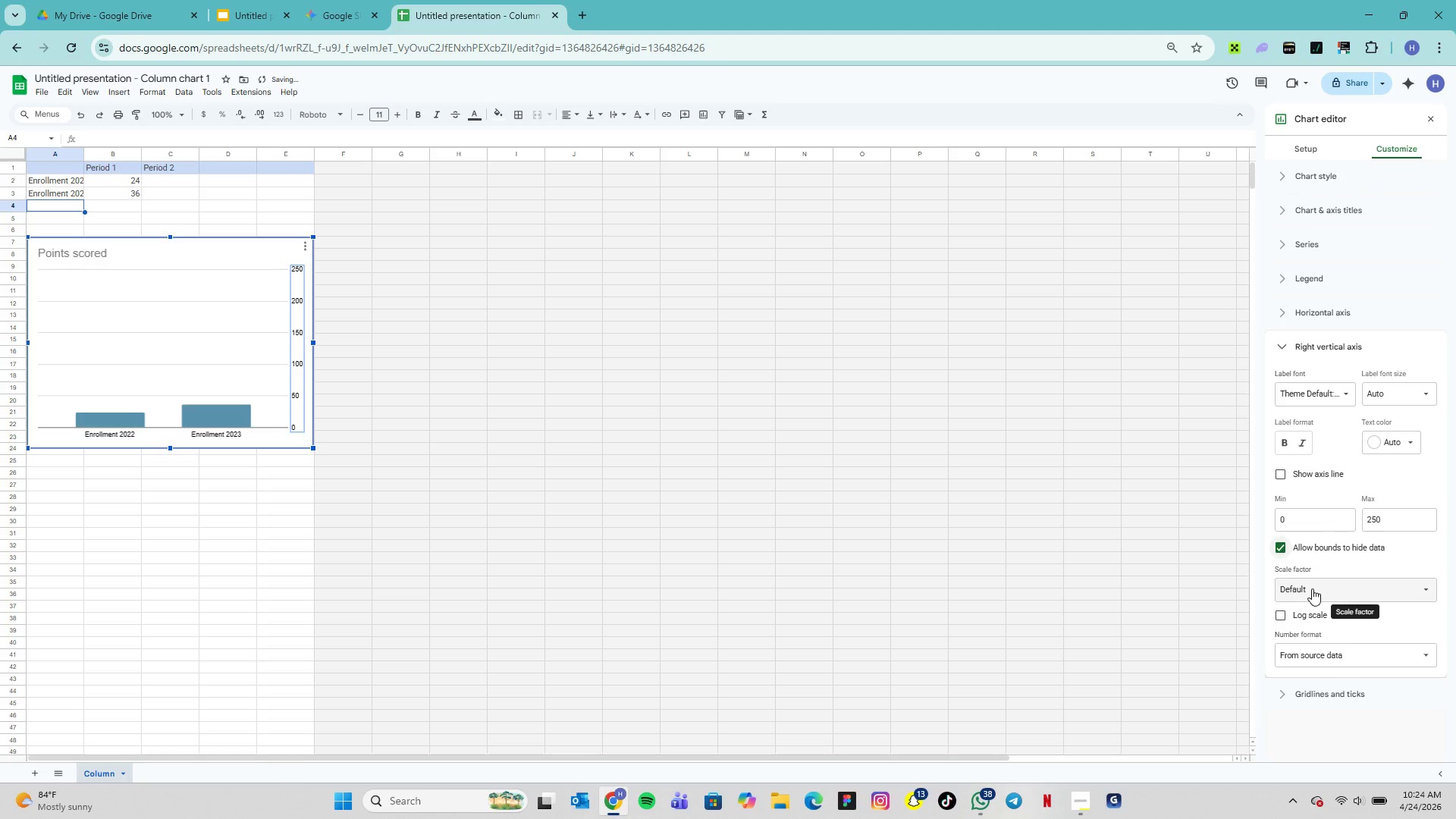 
left_click([1312, 588])
 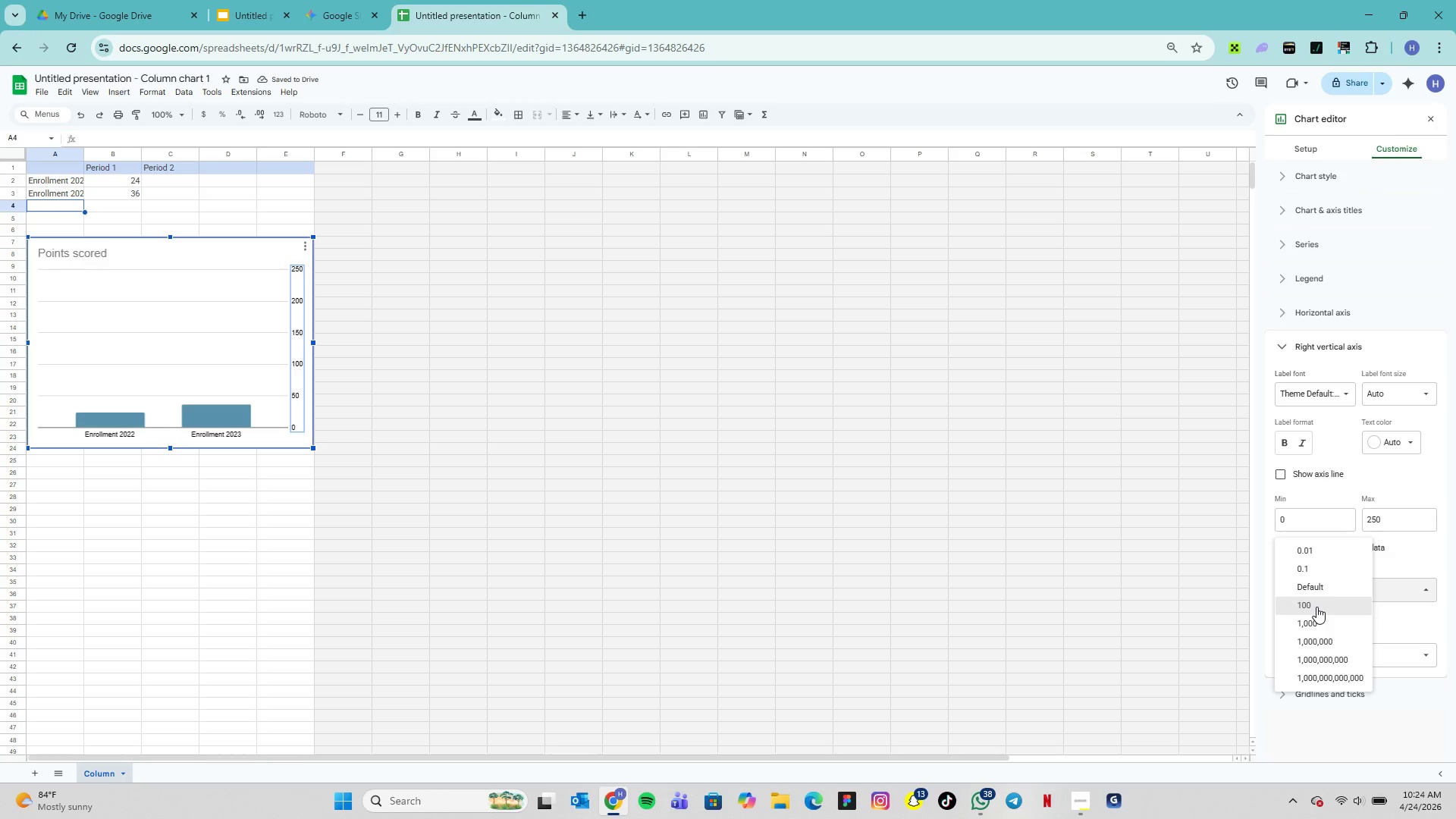 
left_click([1316, 607])
 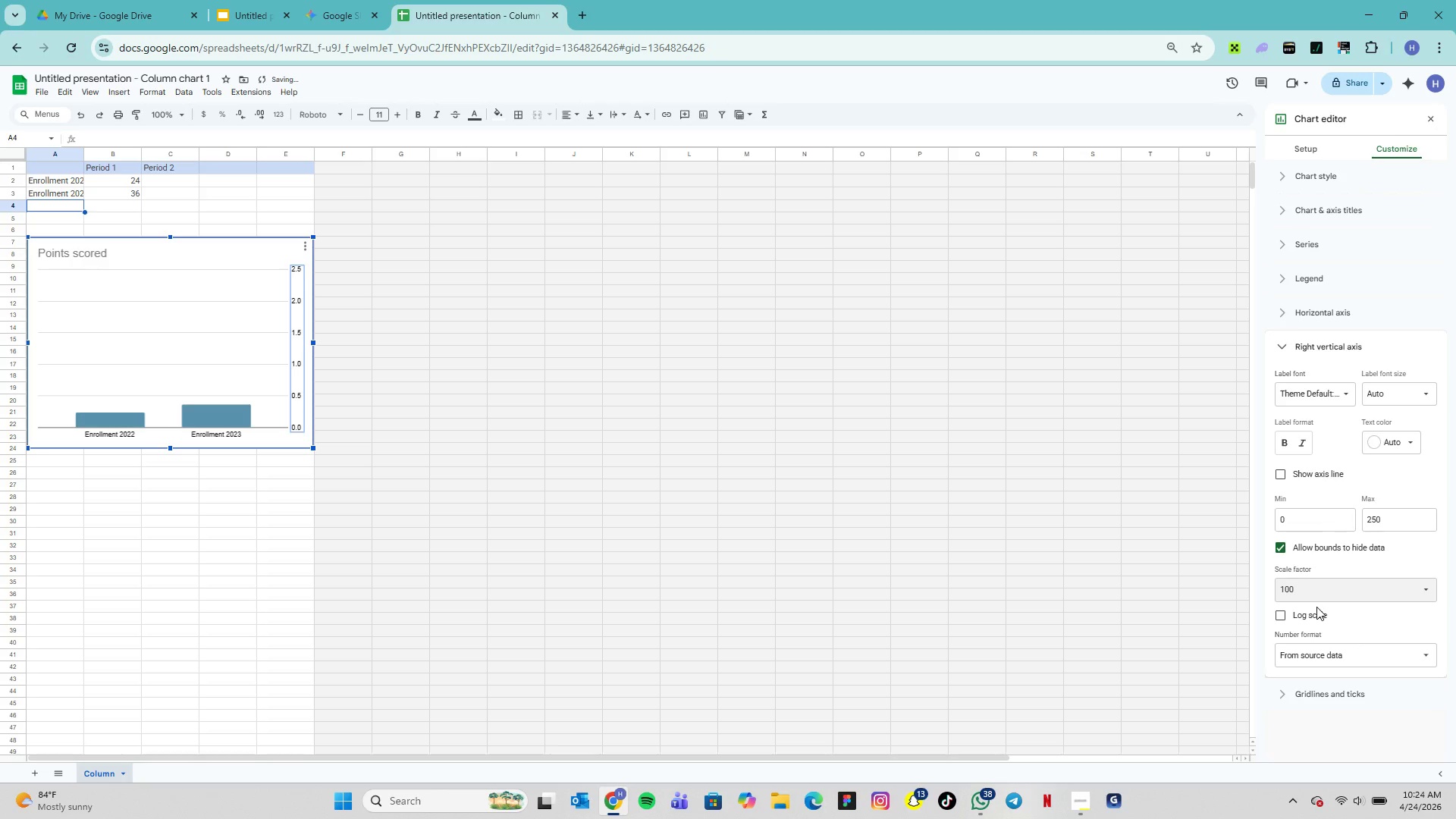 
left_click([1313, 591])
 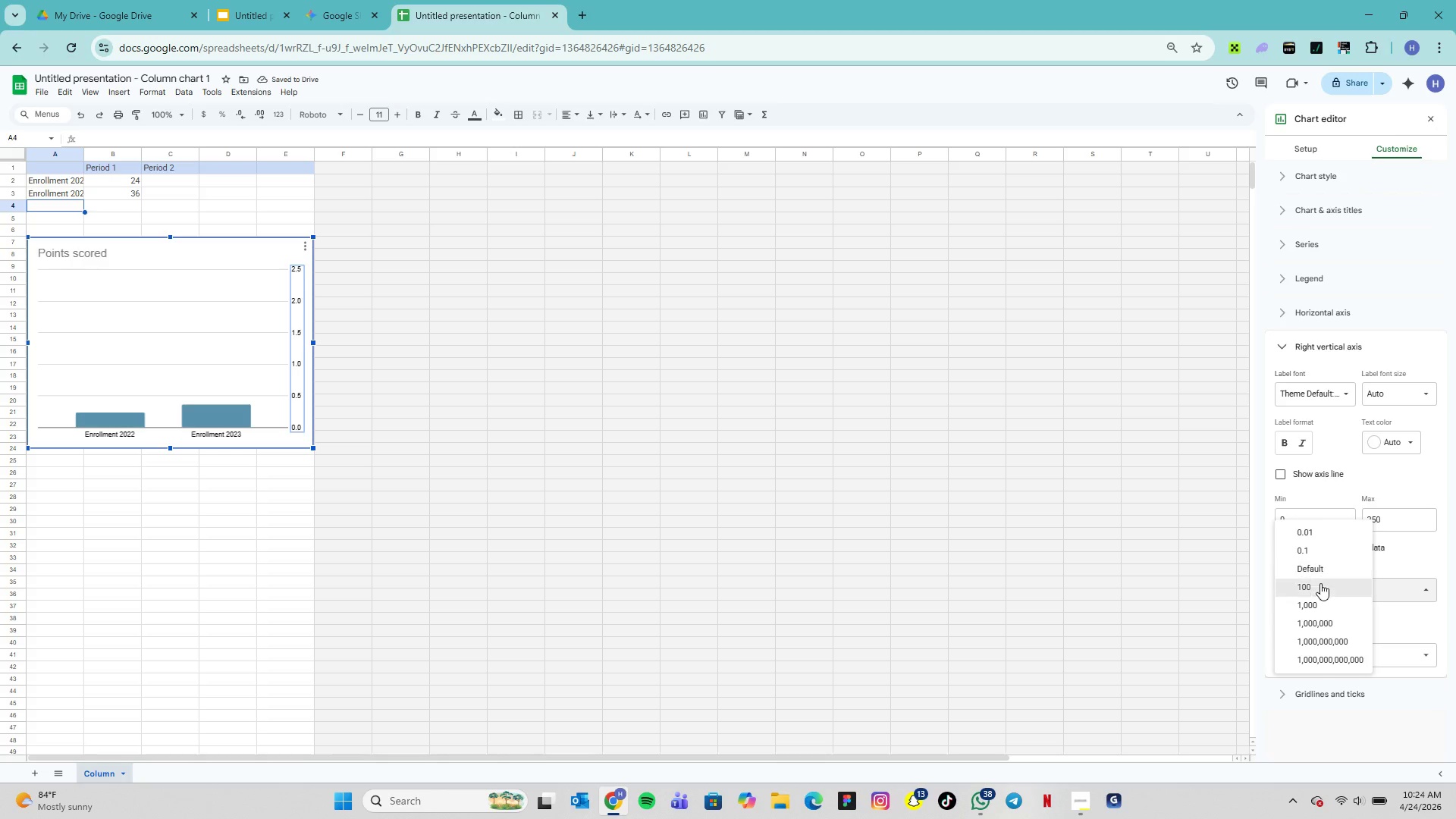 
left_click([1316, 598])
 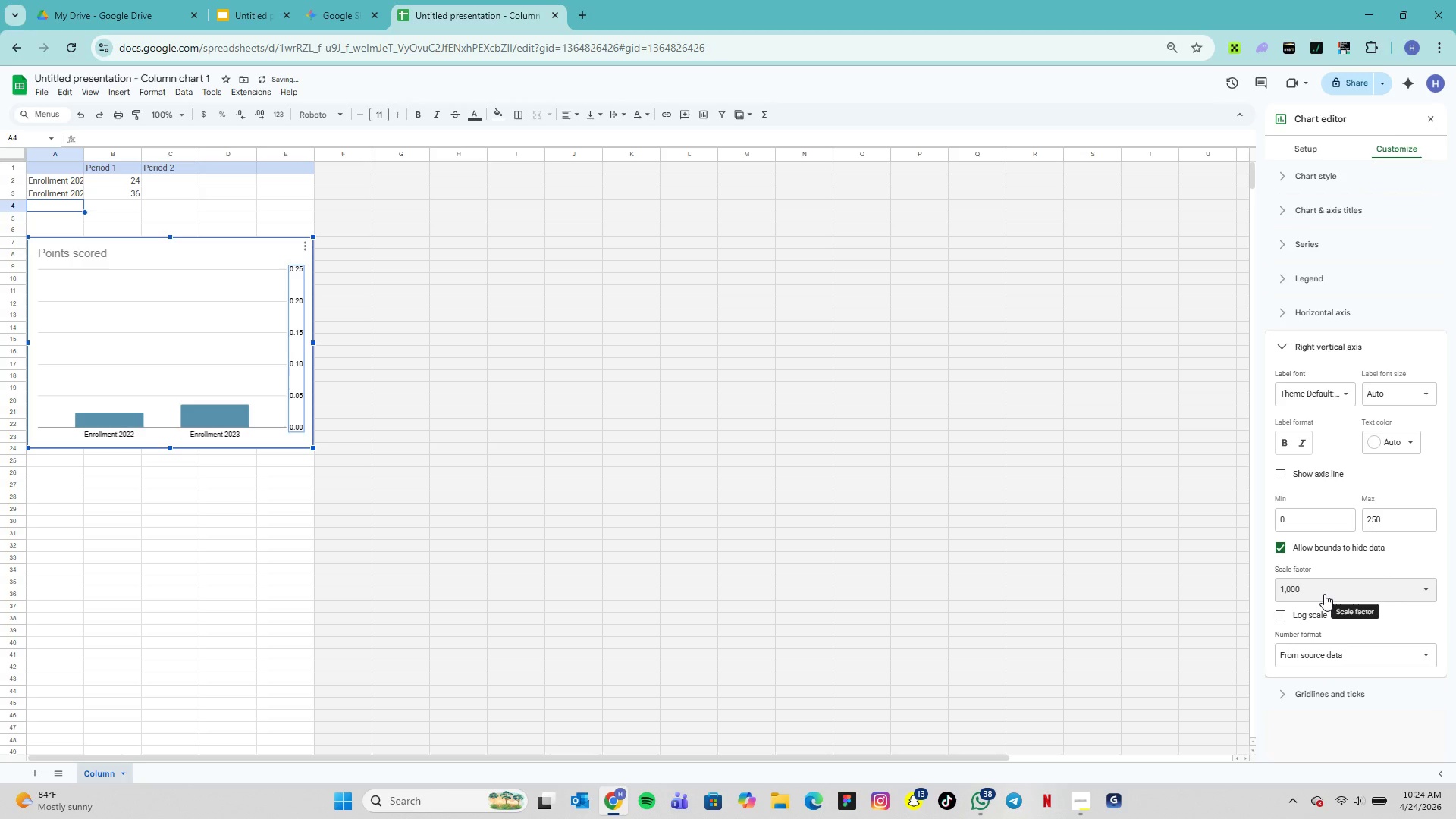 
left_click([1324, 596])
 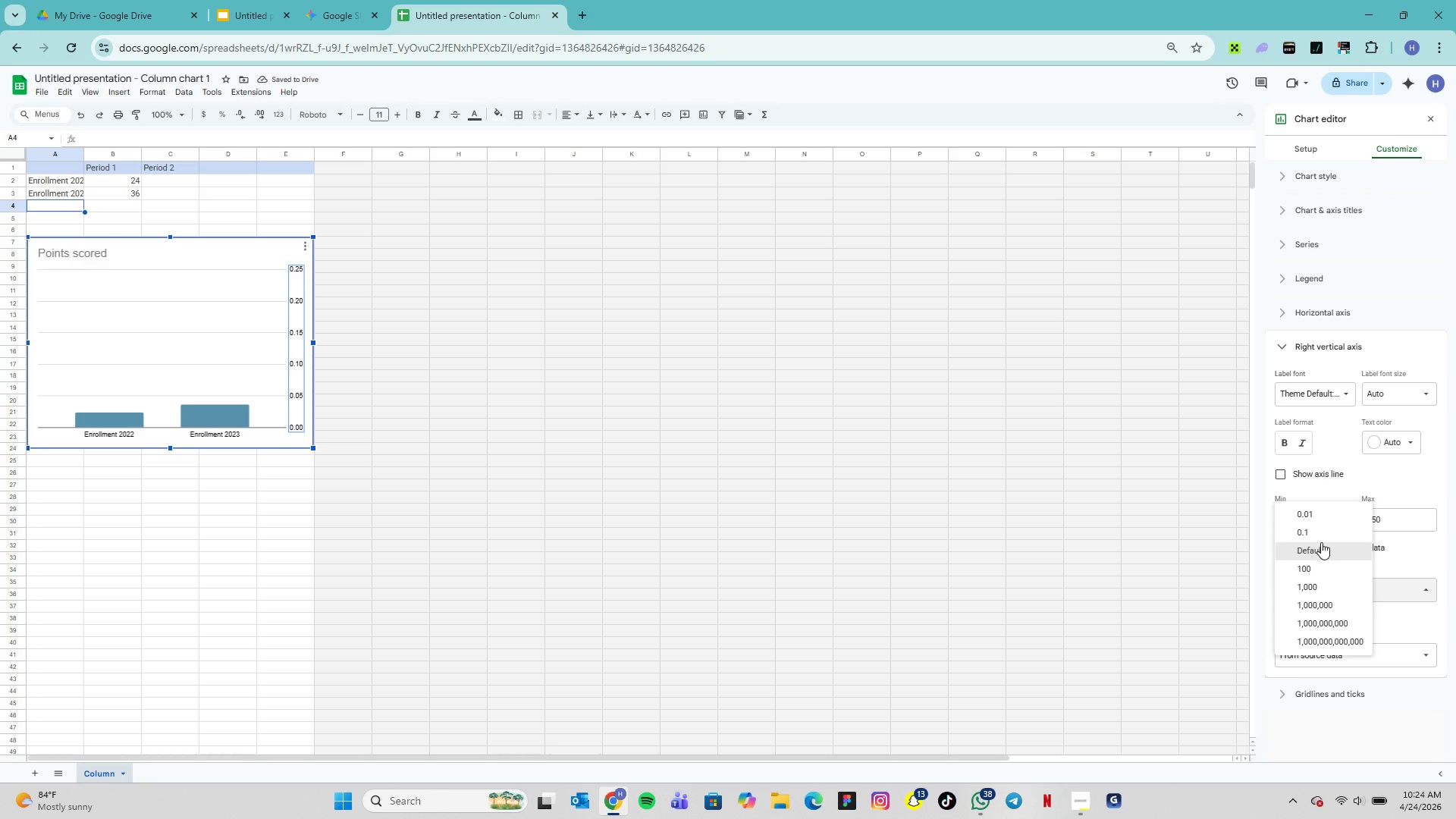 
left_click([1322, 537])
 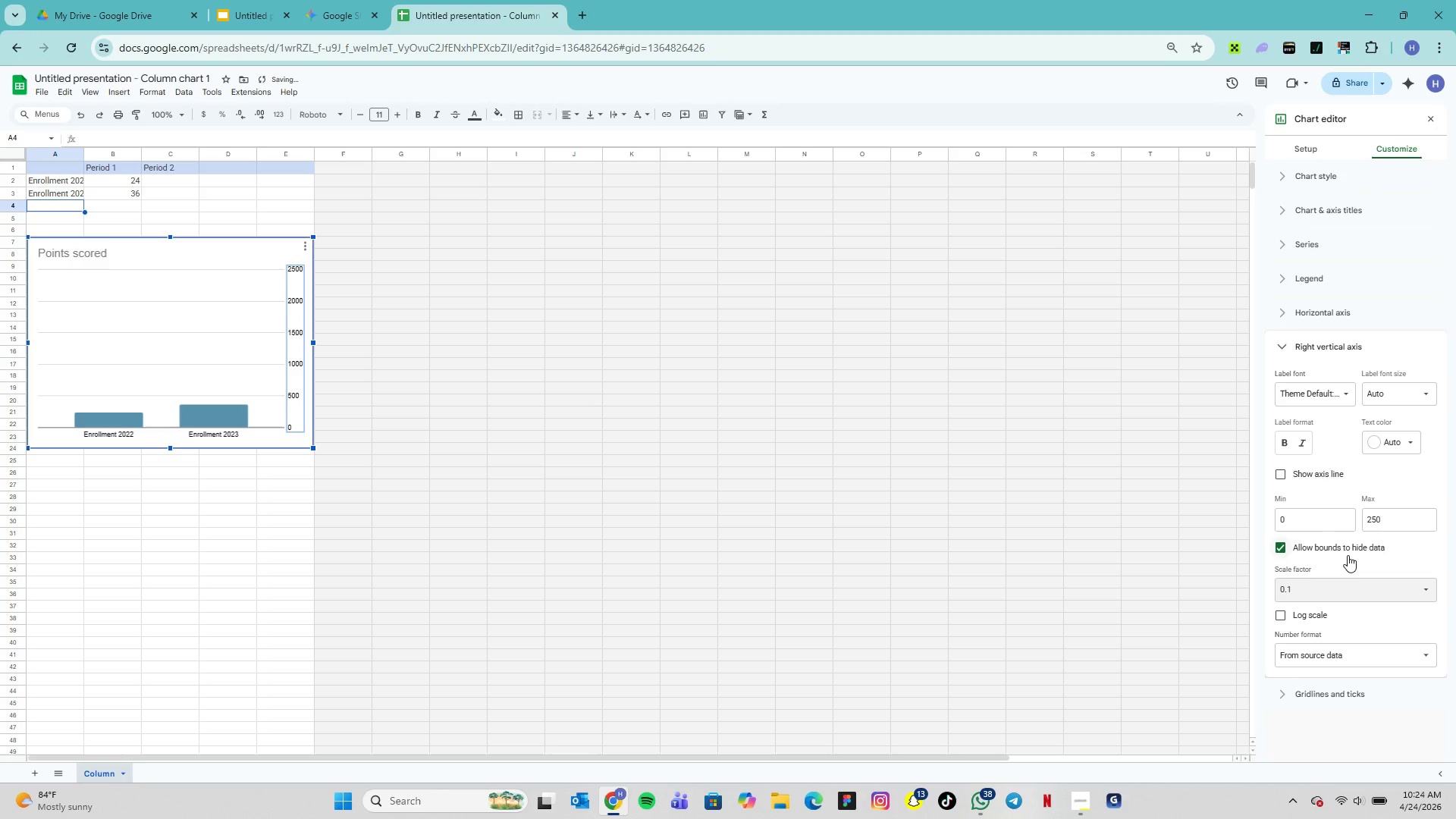 
left_click([1347, 595])
 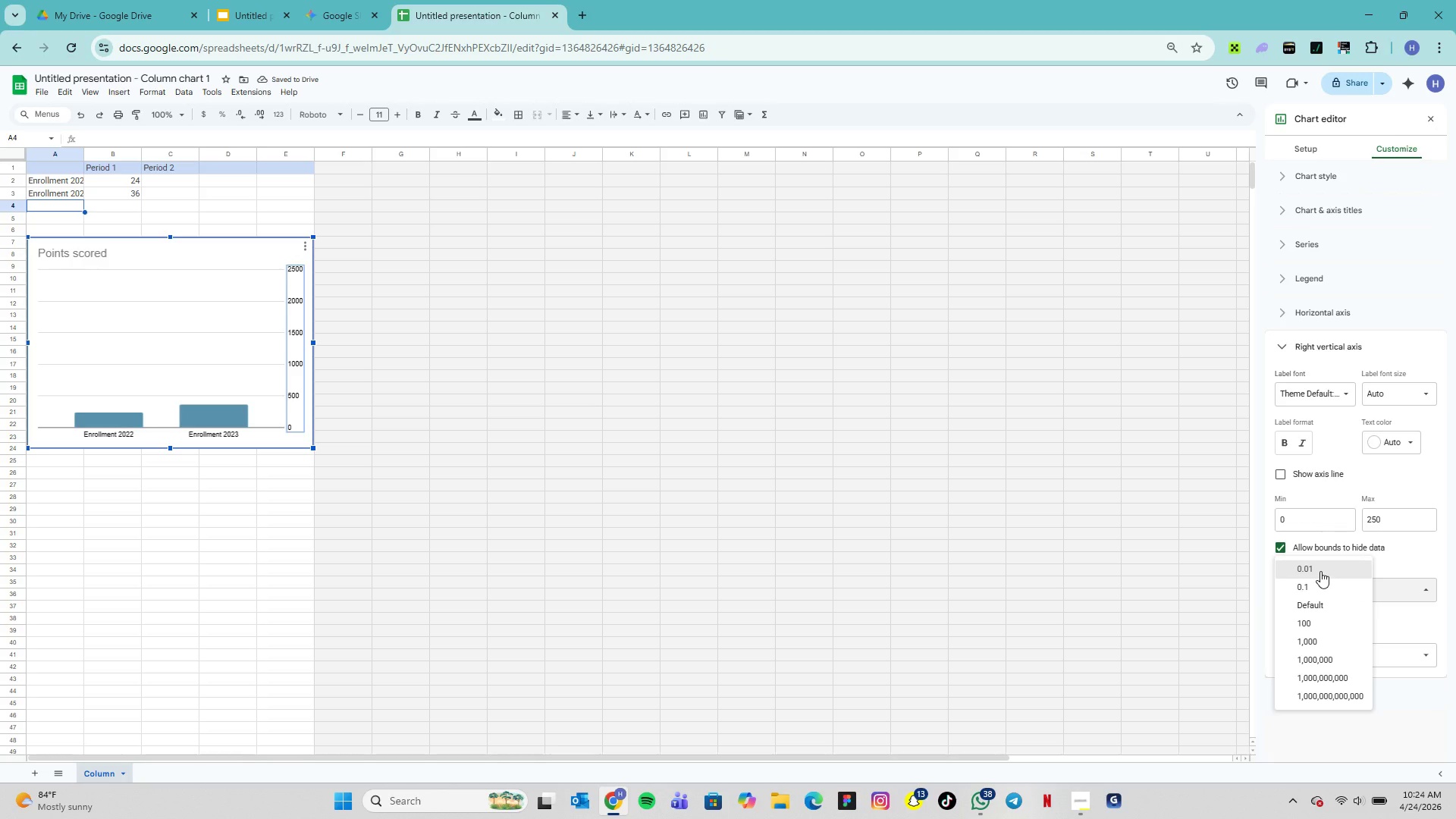 
left_click([1320, 571])
 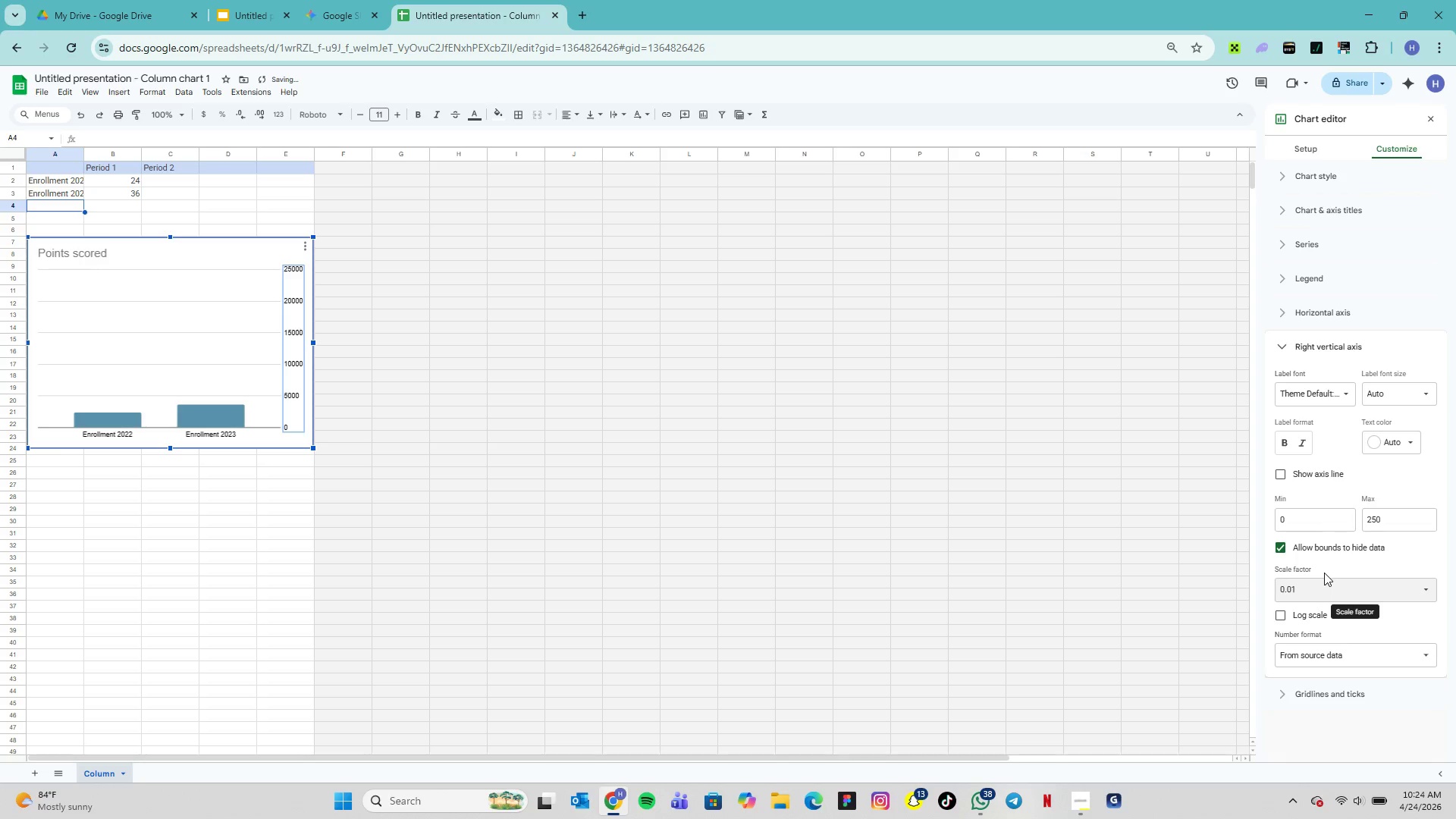 
left_click([1341, 596])
 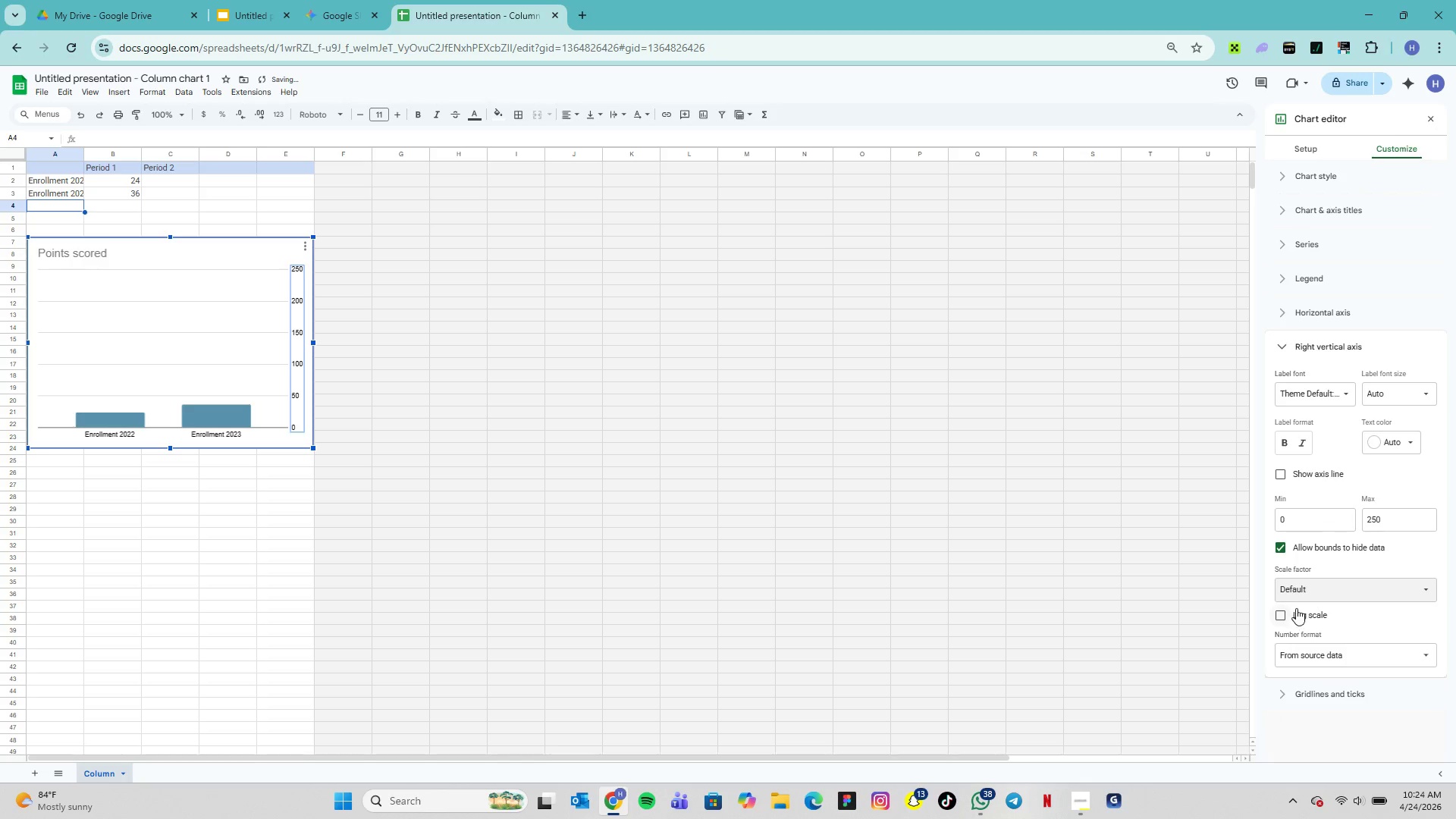 
wait(8.55)
 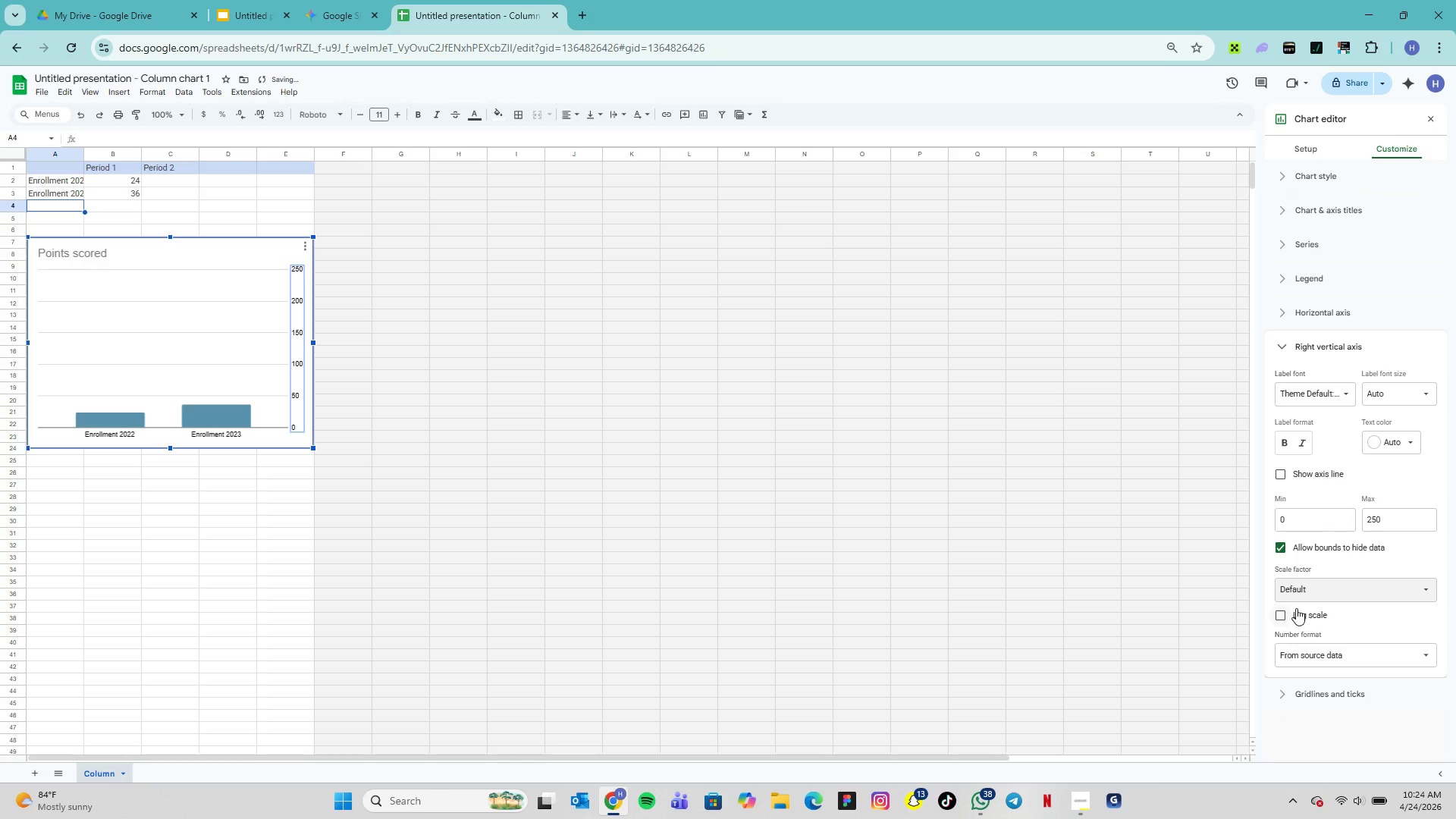 
double_click([130, 196])
 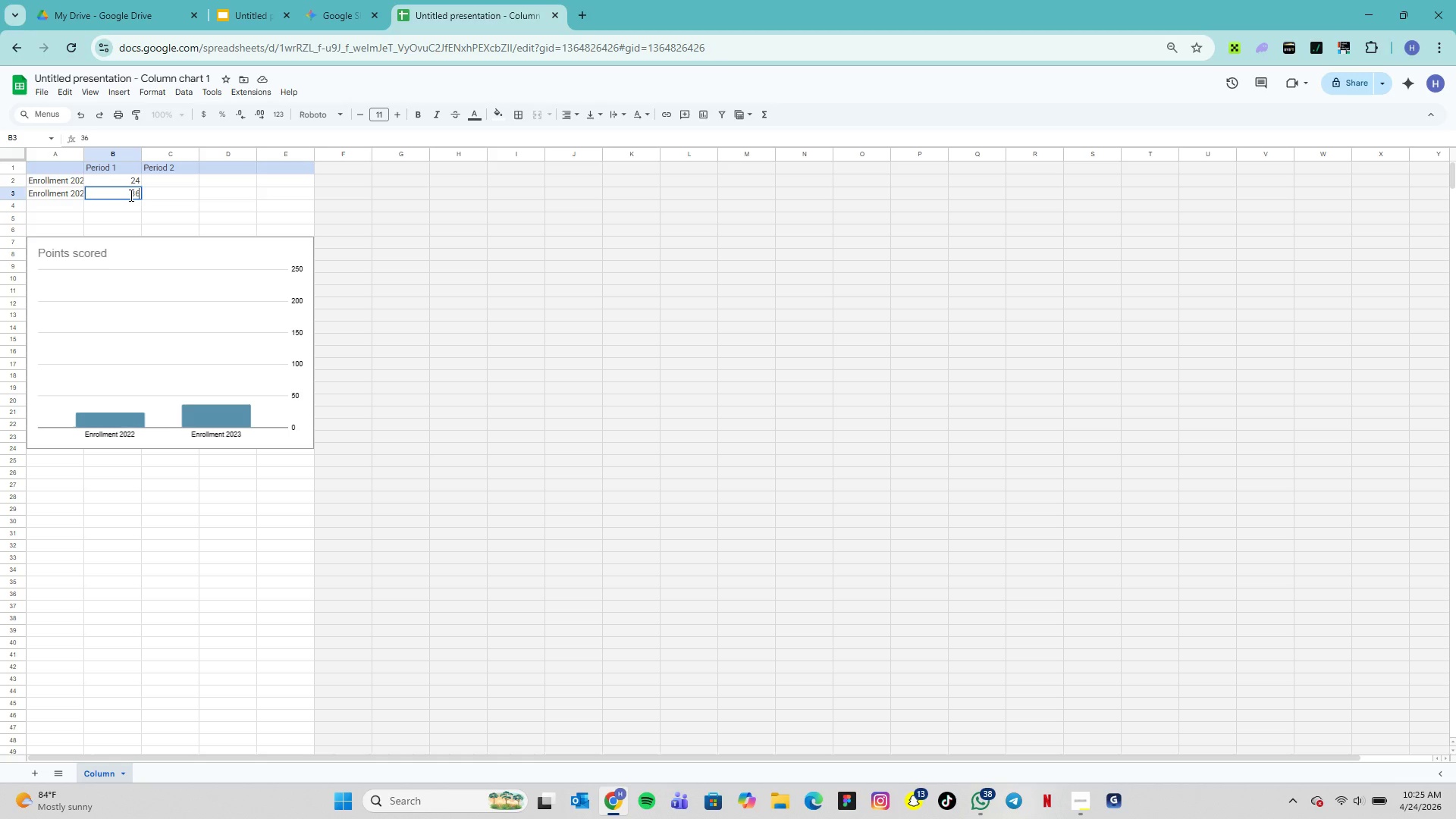 
key(Backspace)
key(Backspace)
type(250)
 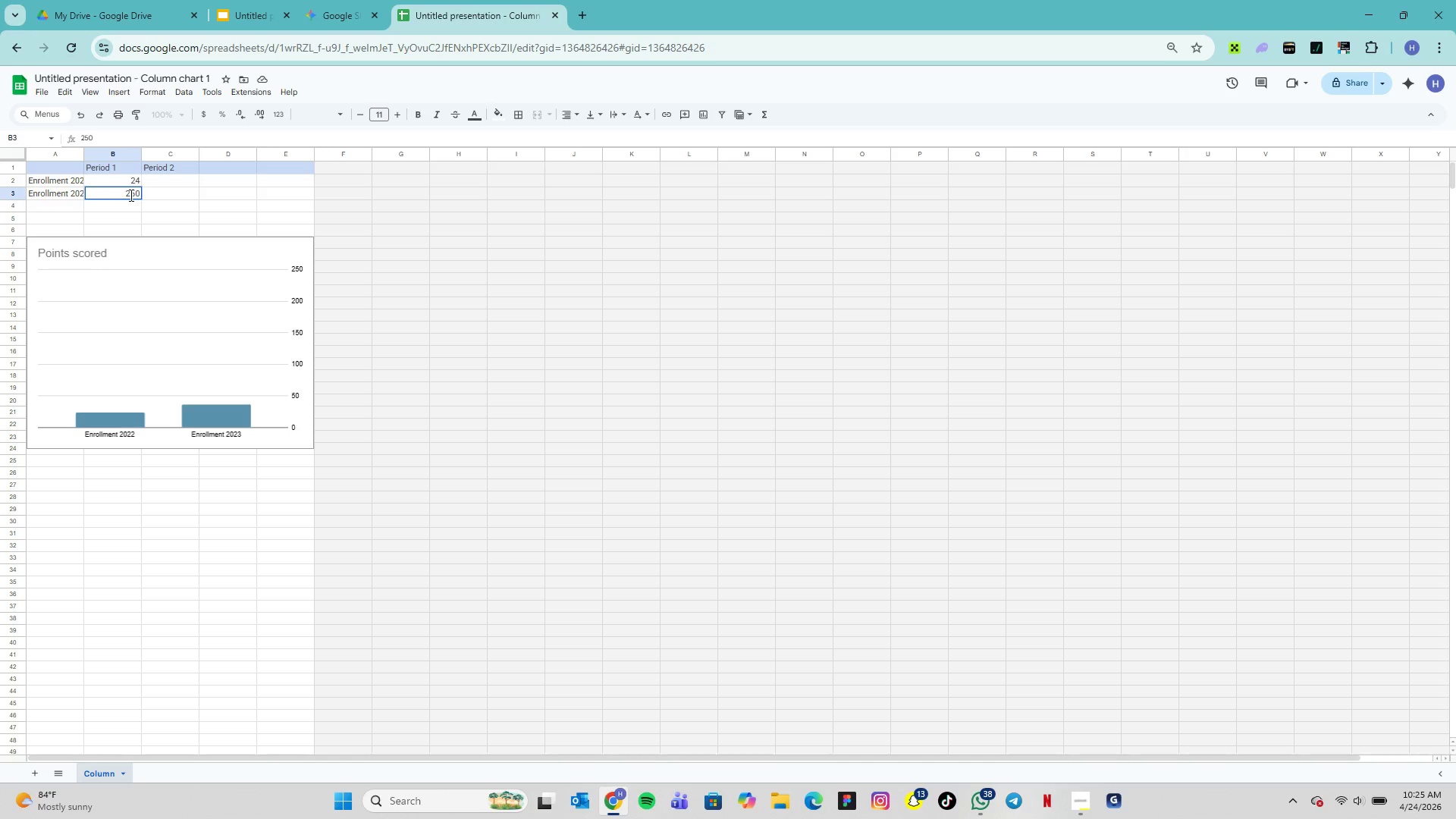 
wait(9.8)
 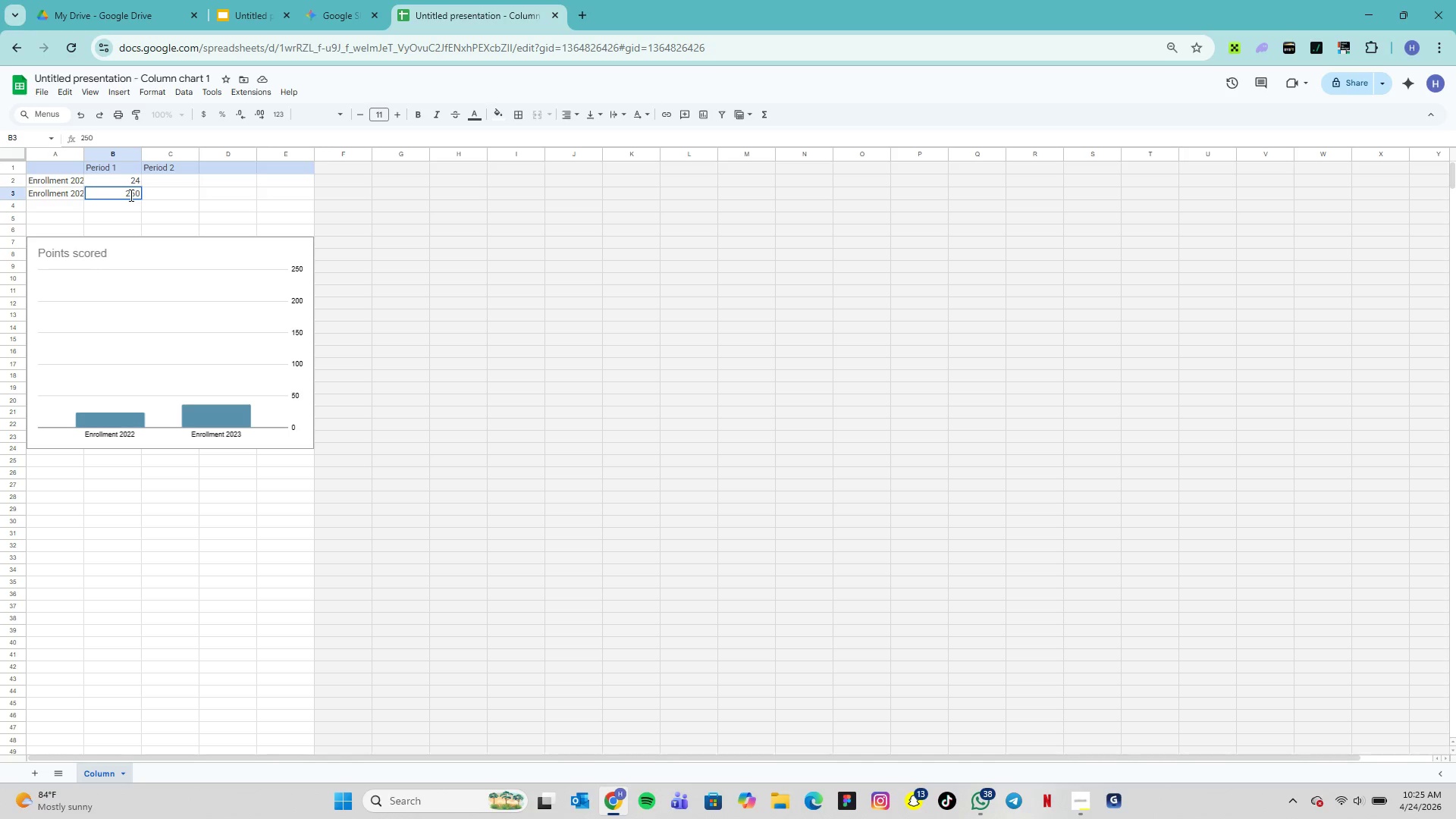 
left_click([134, 180])
 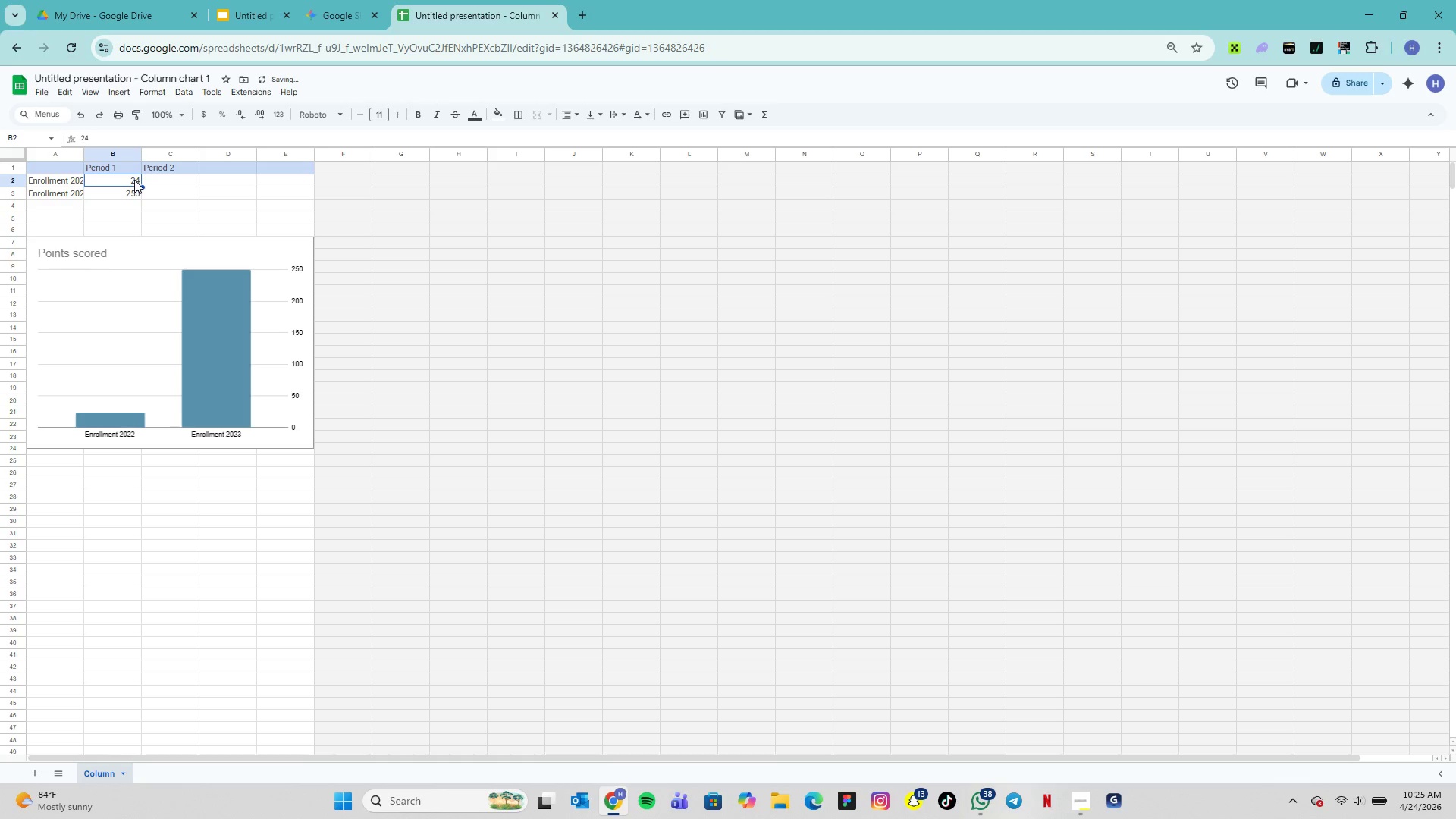 
double_click([134, 180])
 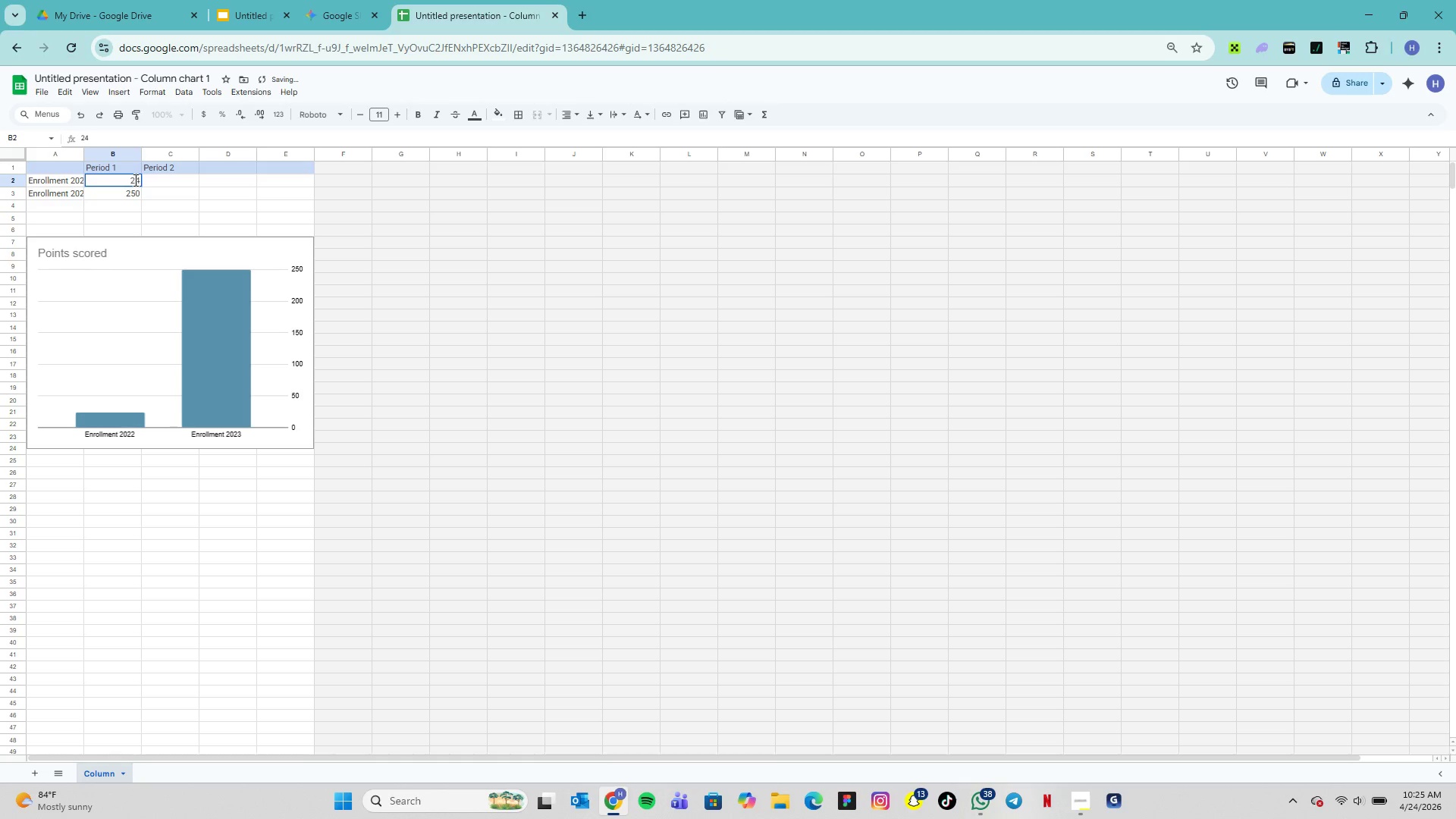 
double_click([134, 180])
 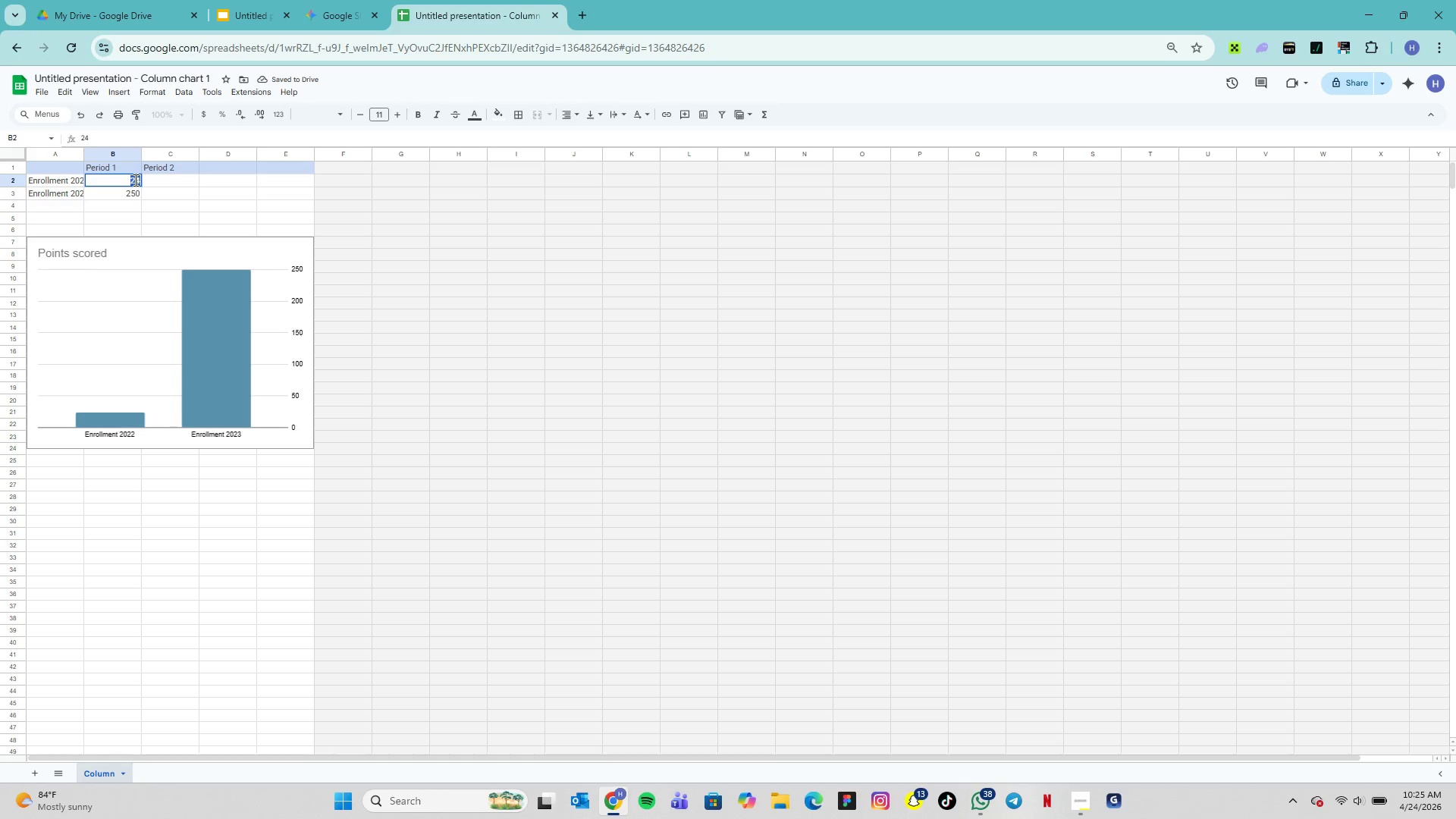 
type(200)
 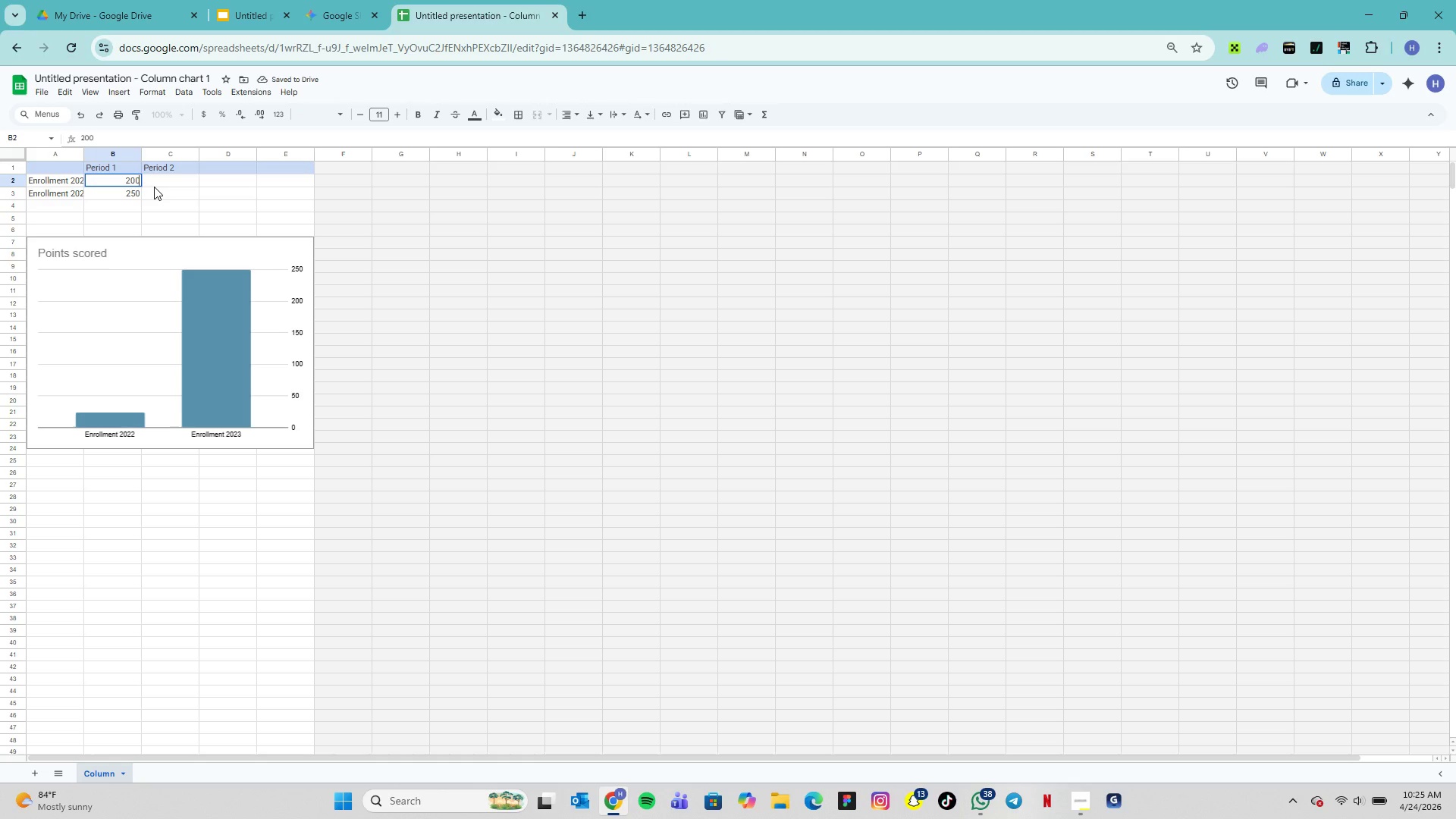 
left_click([158, 186])
 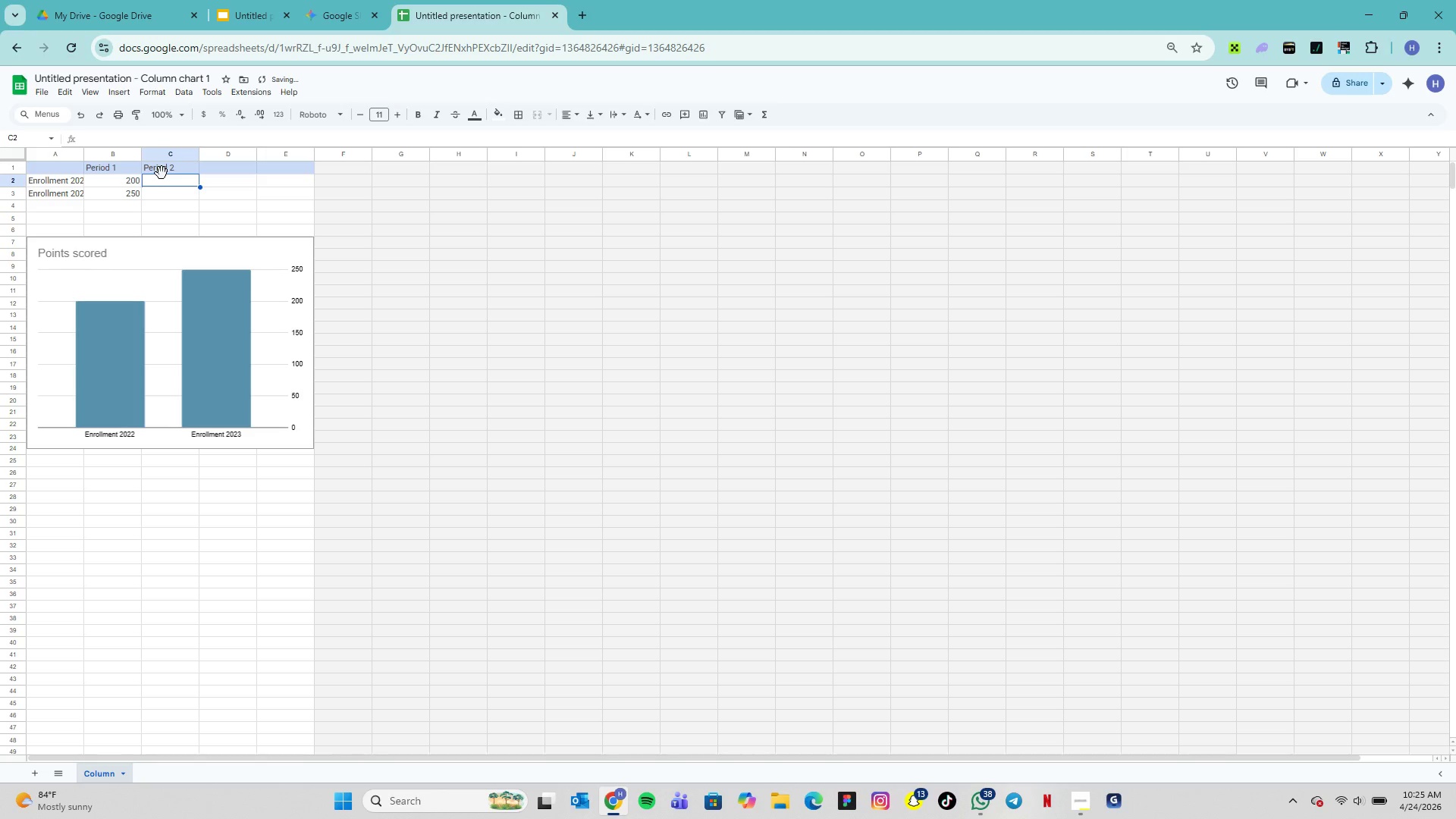 
left_click([162, 173])
 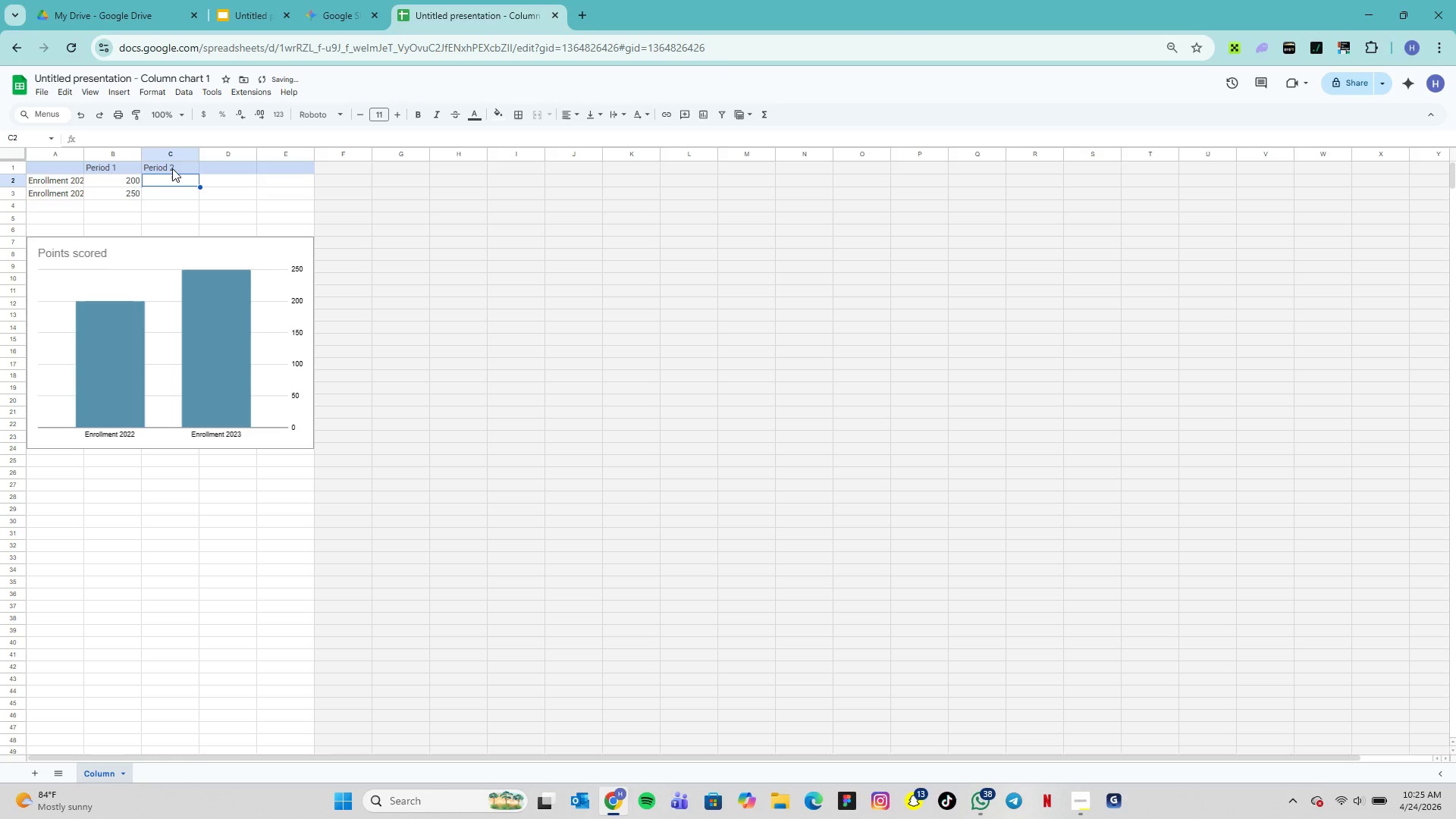 
left_click([173, 168])
 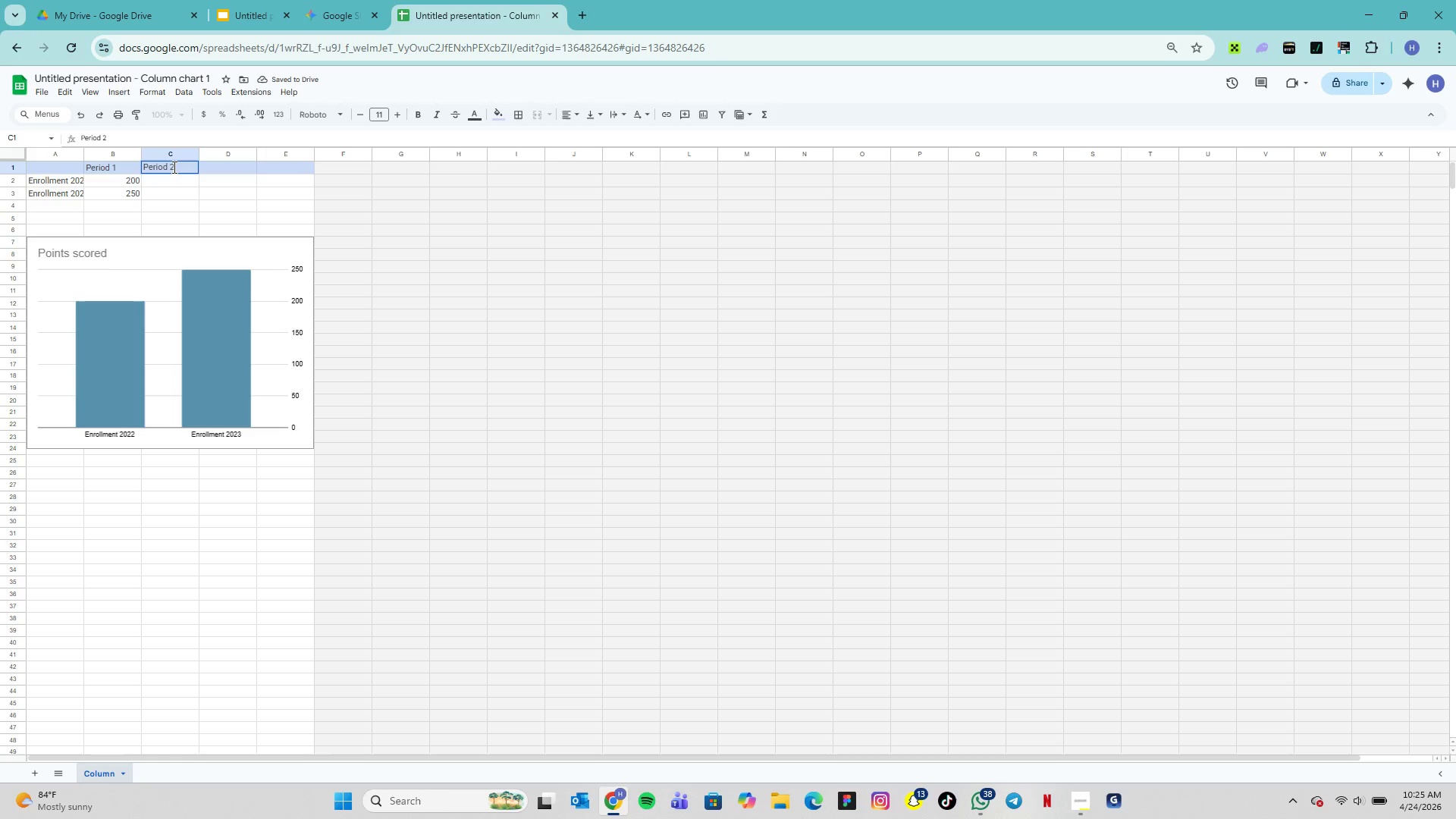 
key(Backspace)
 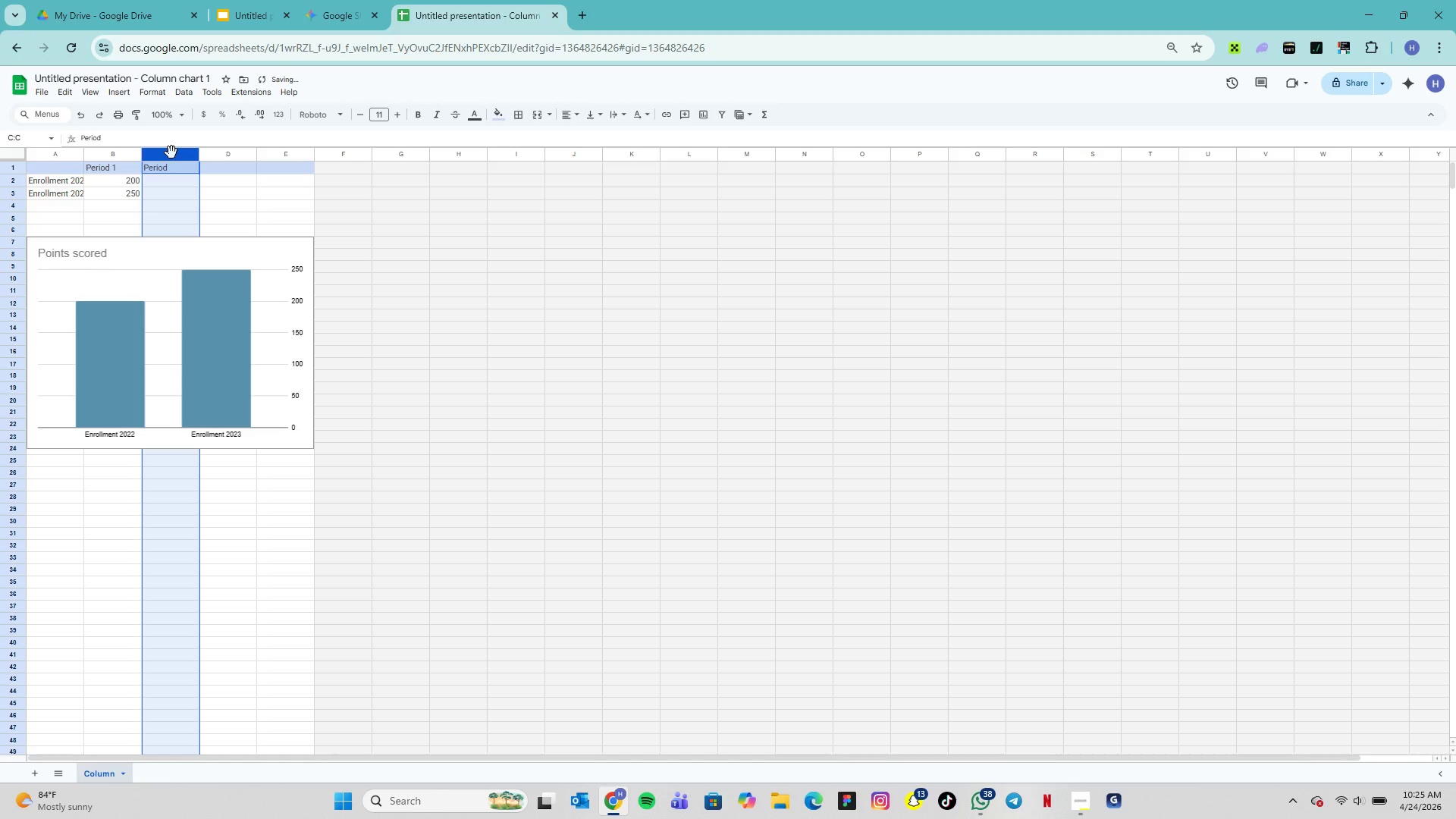 
key(Backspace)
 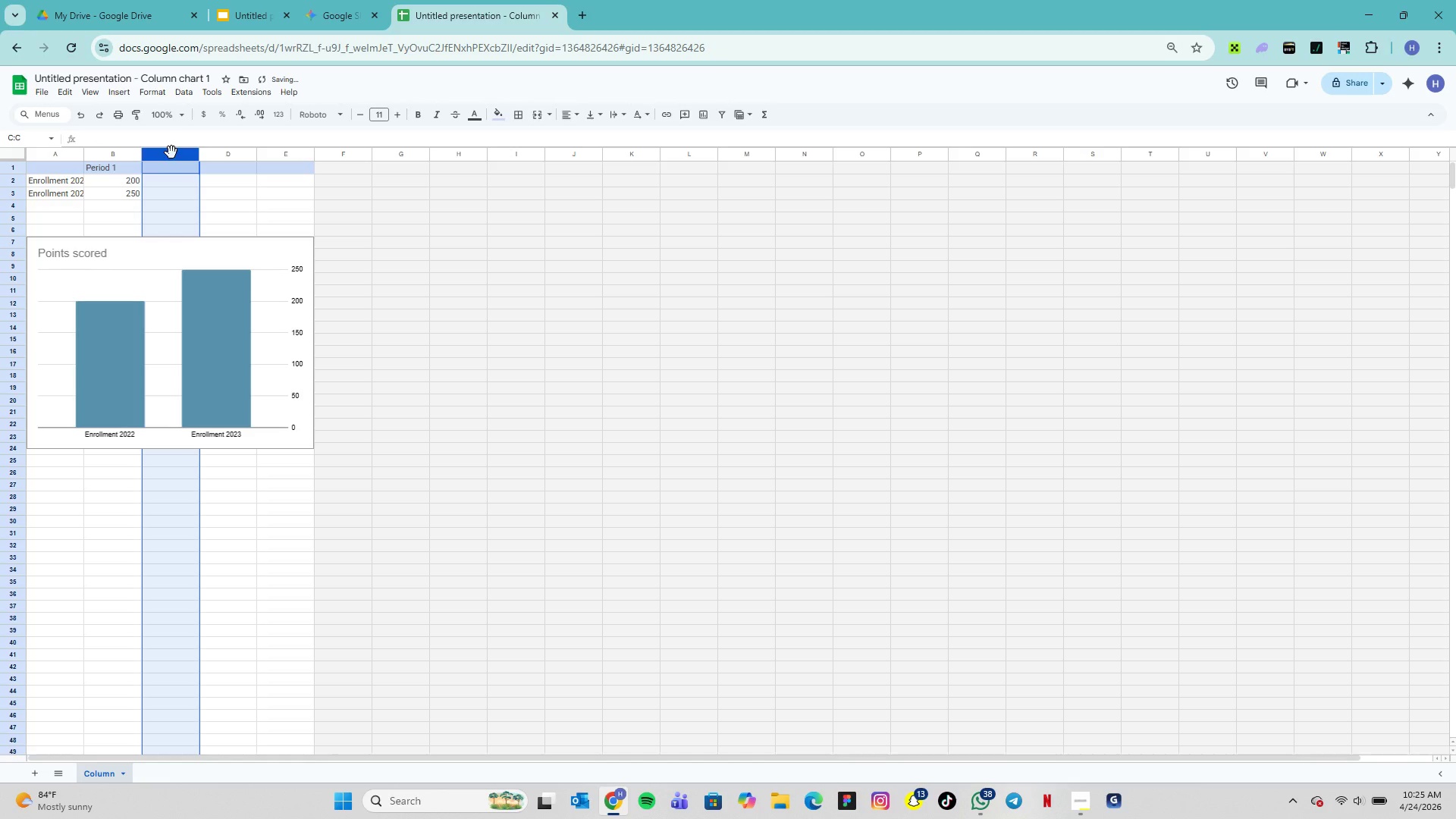 
key(Backspace)
 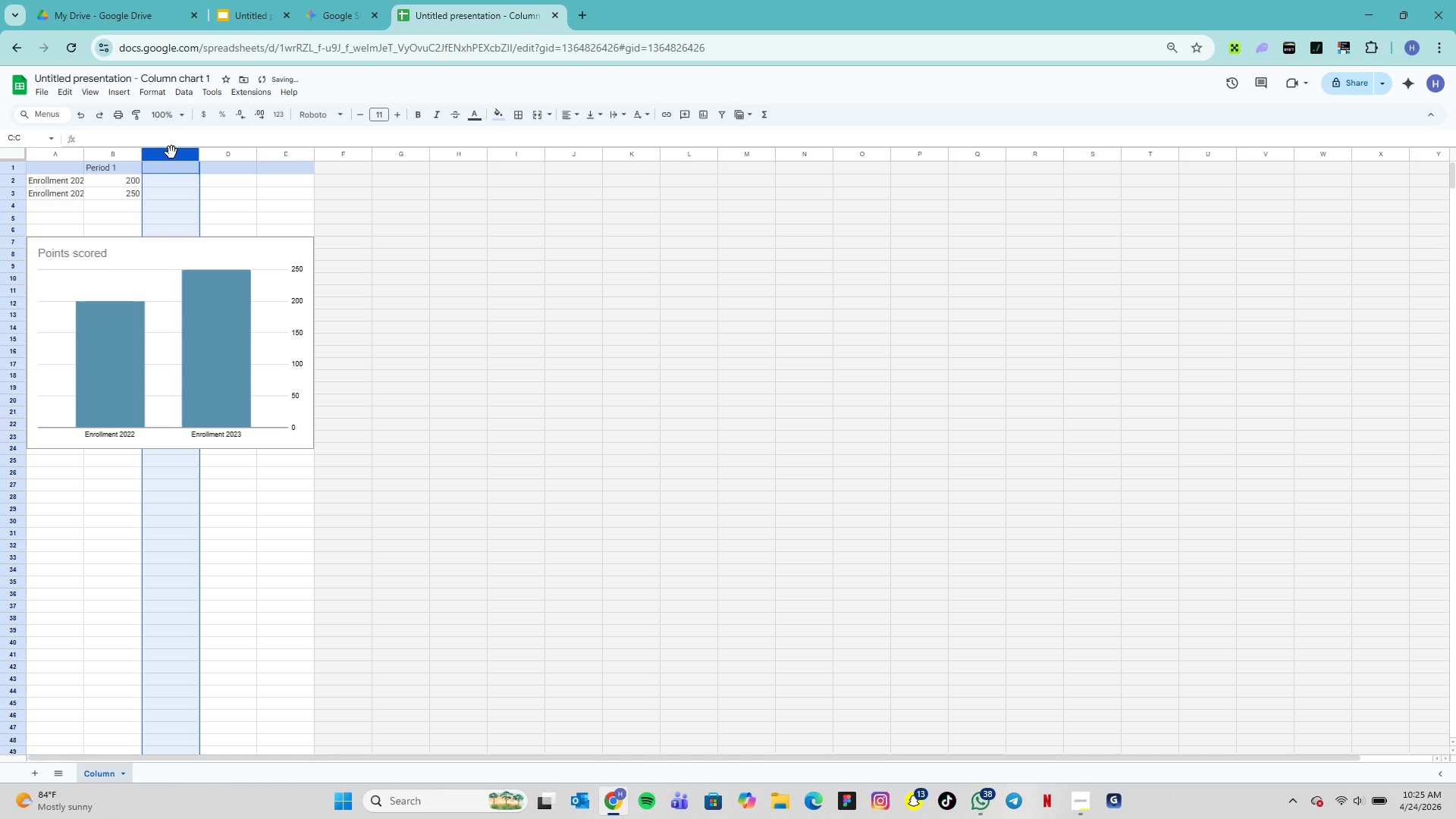 
key(Delete)
 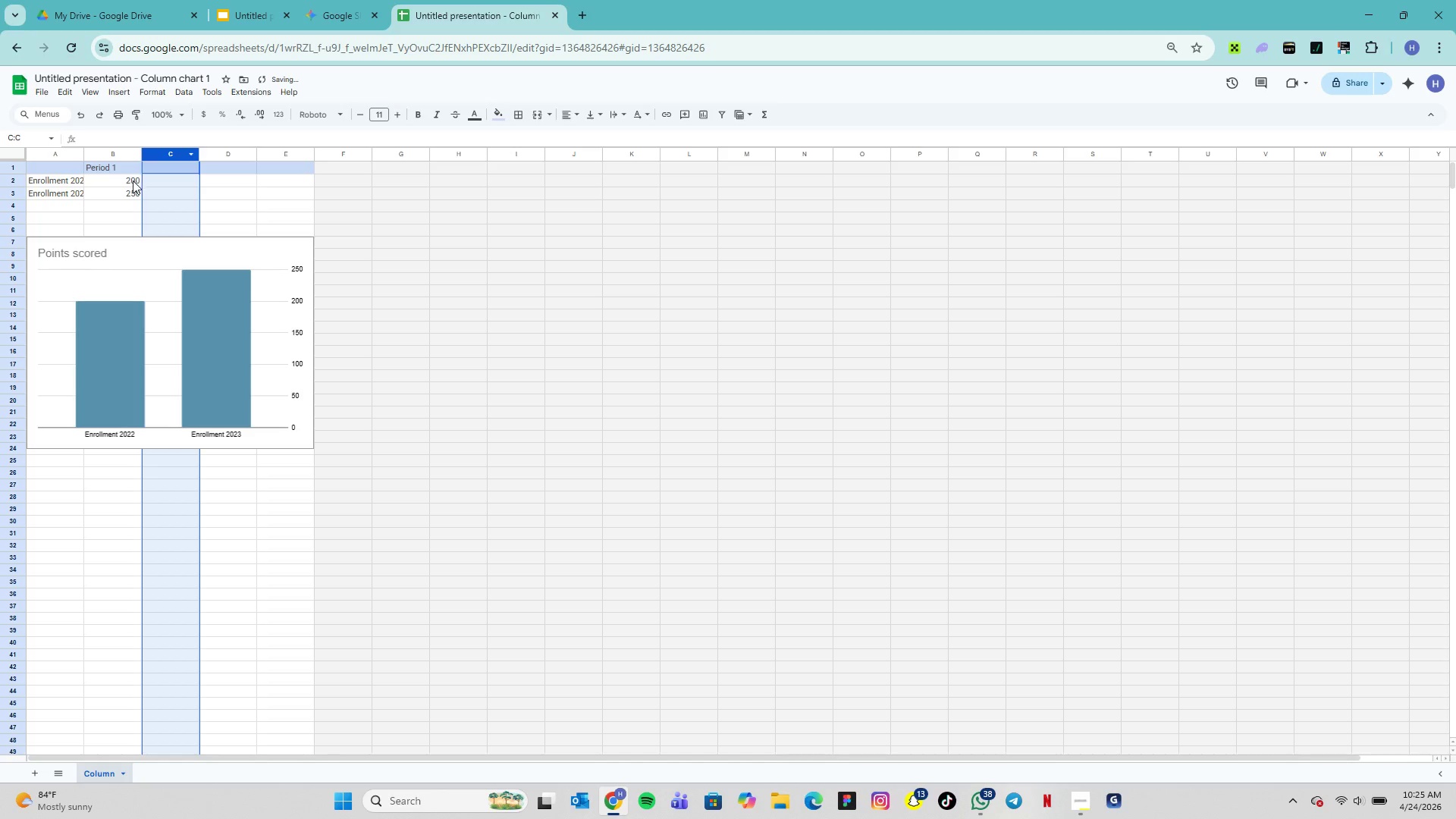 
left_click([128, 184])
 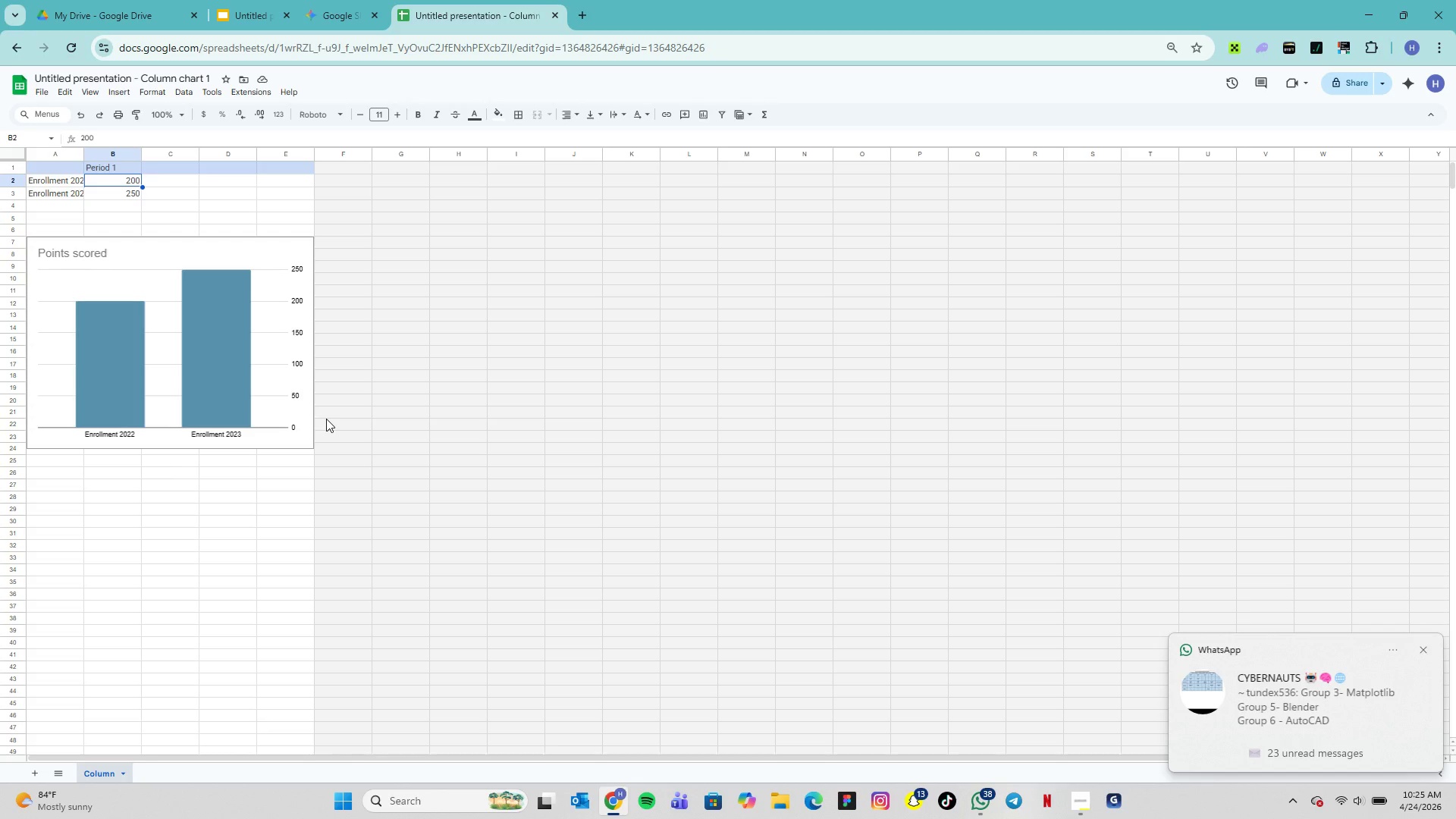 
wait(8.86)
 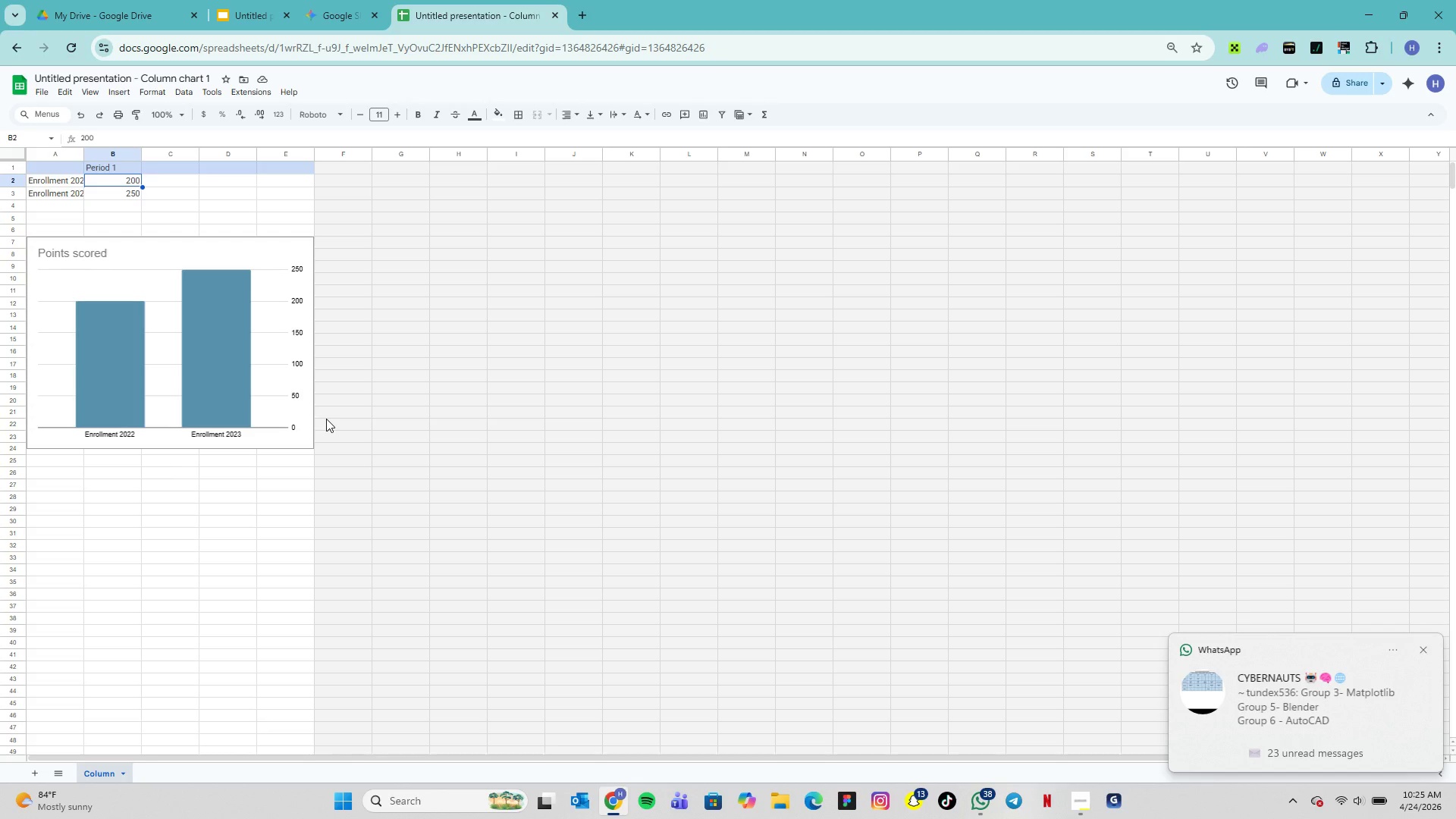 
left_click([87, 247])
 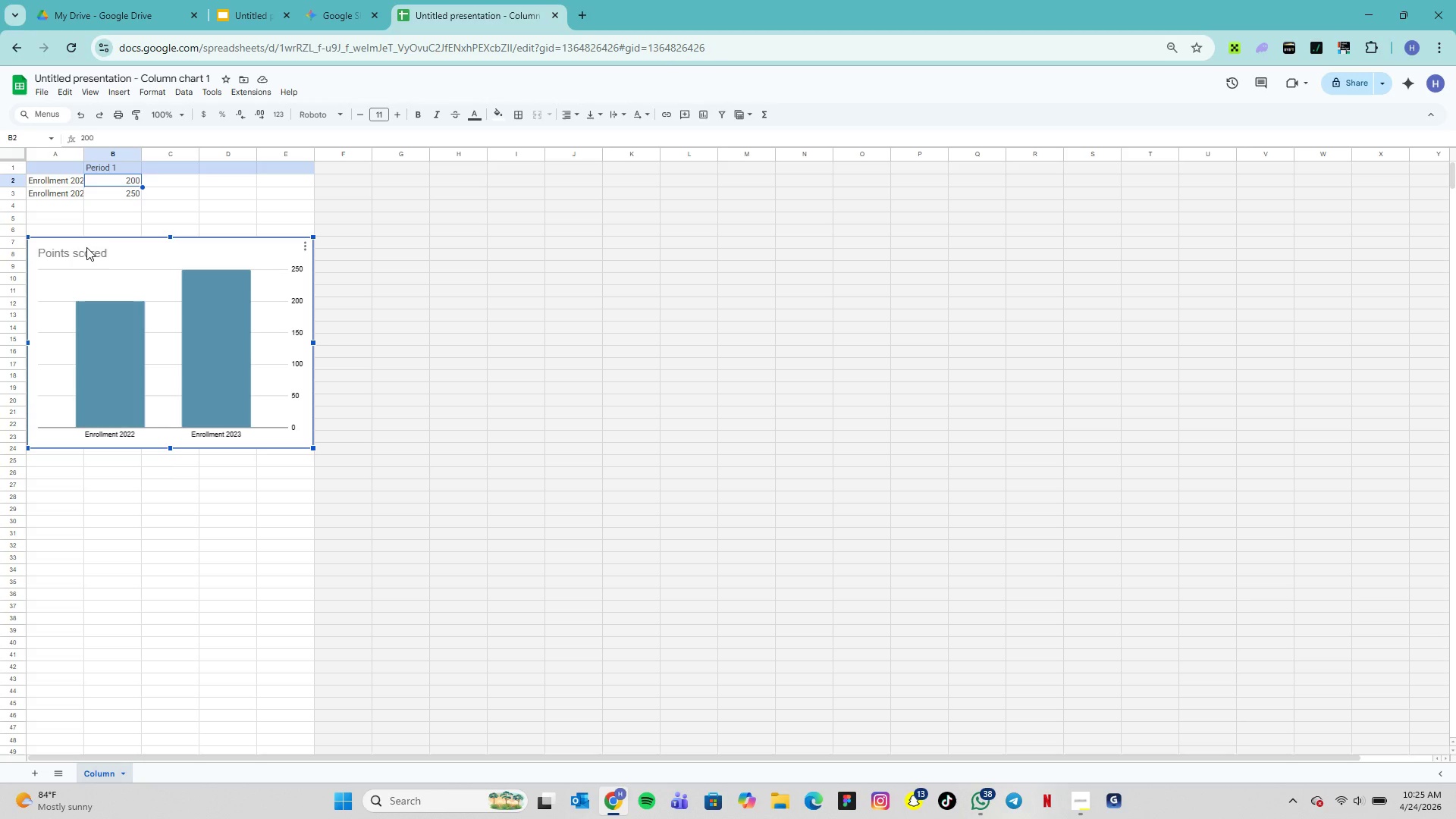 
double_click([86, 247])
 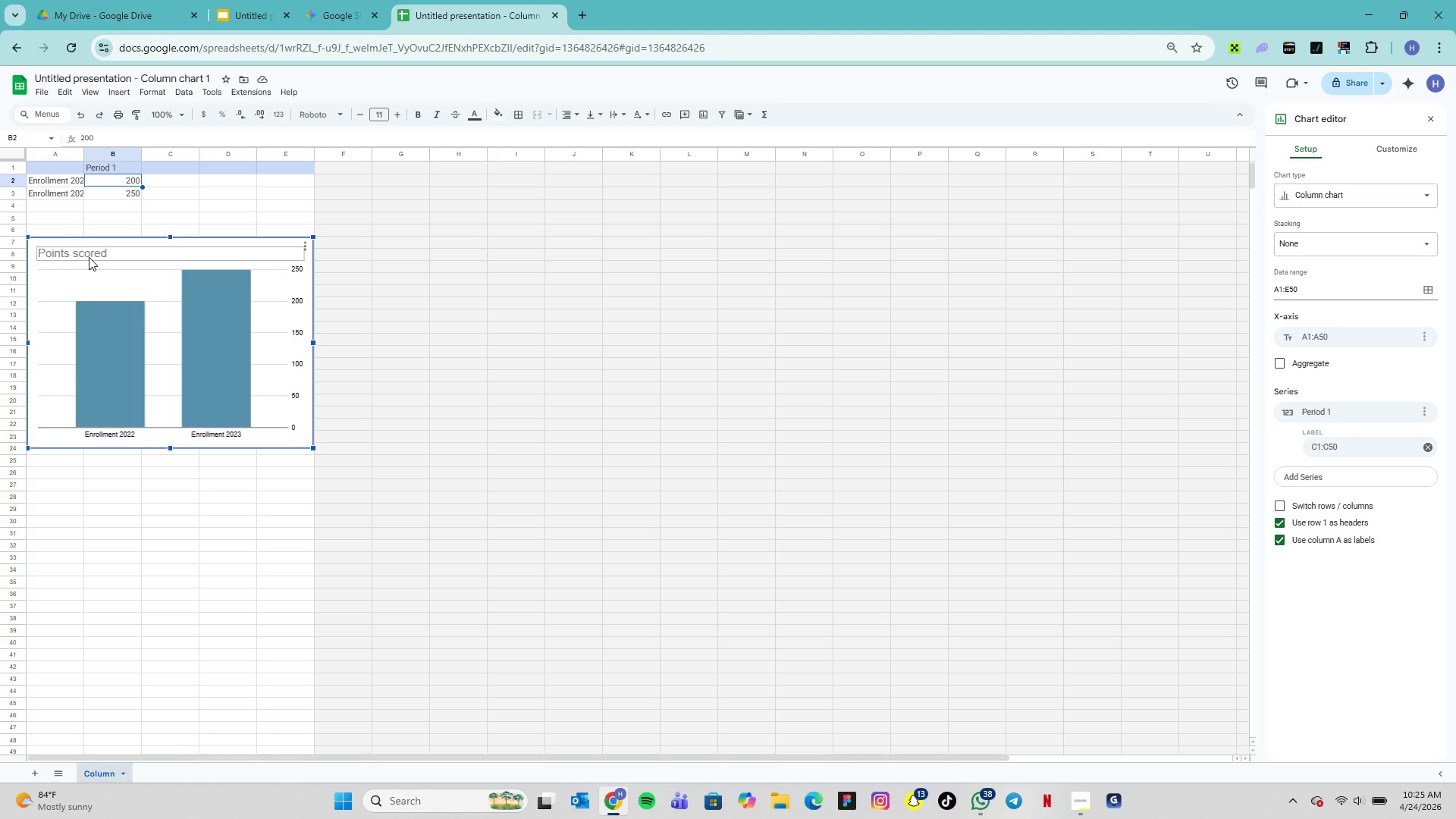 
left_click([89, 257])
 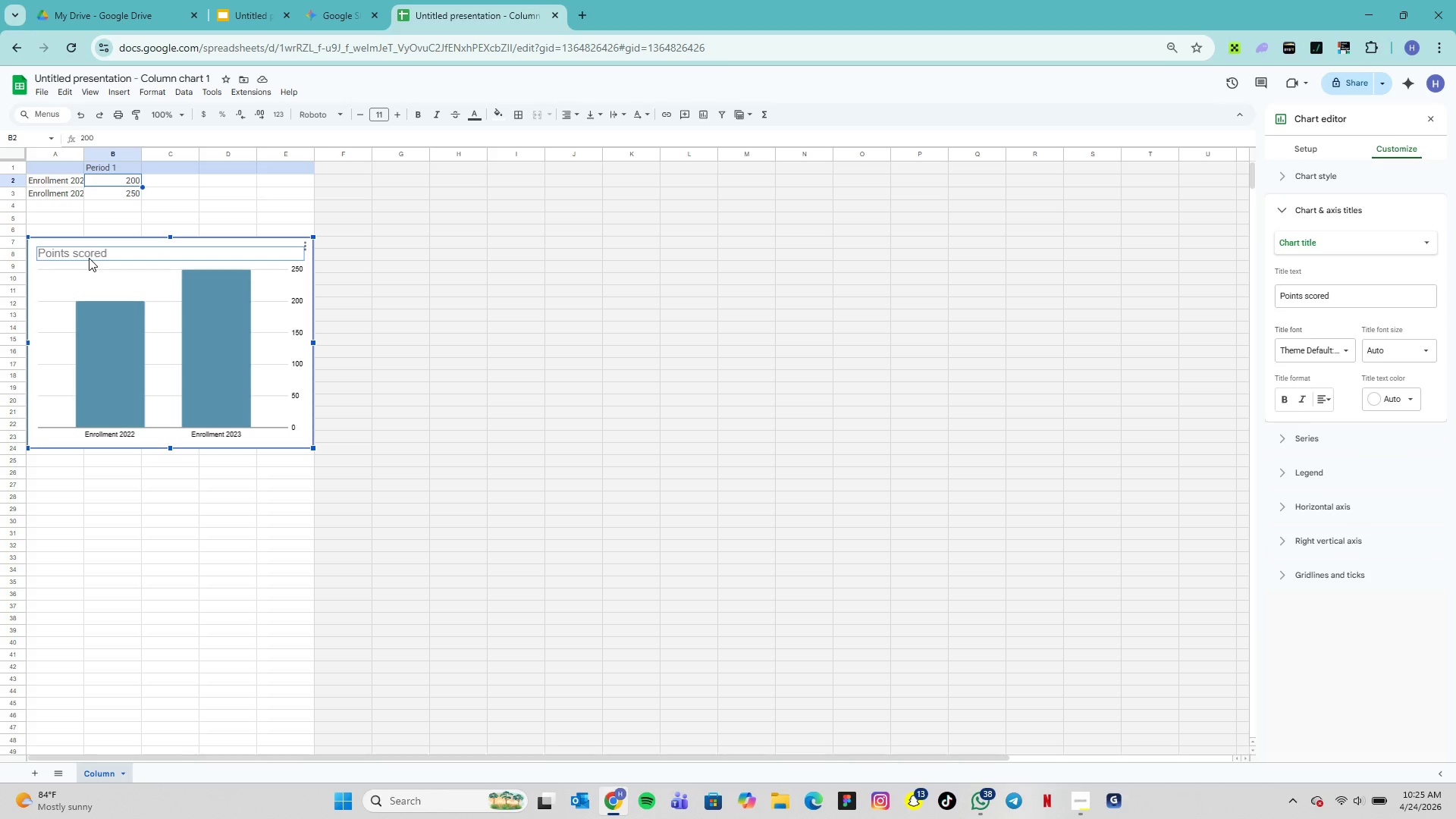 
hold_key(key=ArrowDown, duration=1.51)
 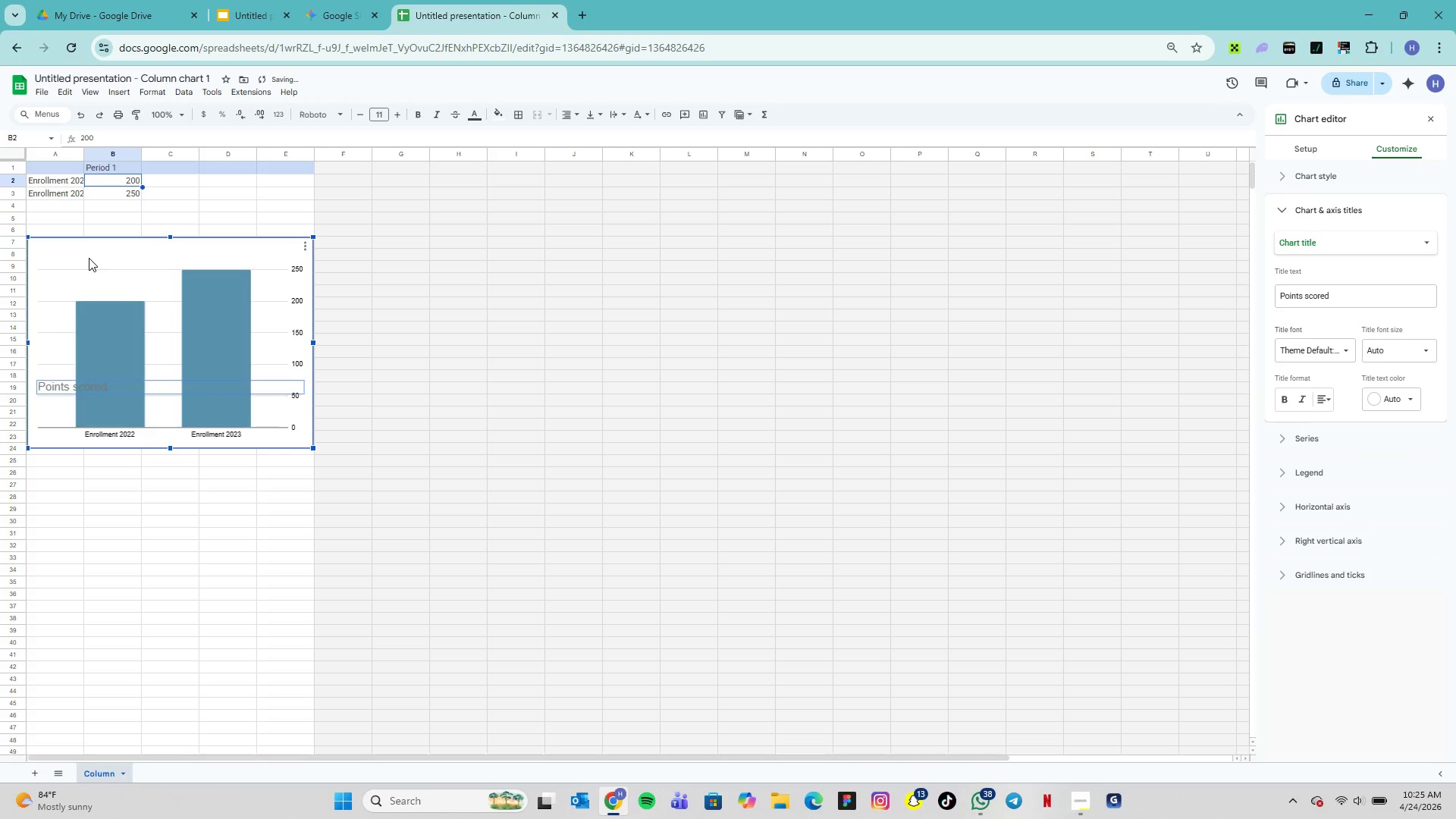 
hold_key(key=ArrowDown, duration=0.95)
 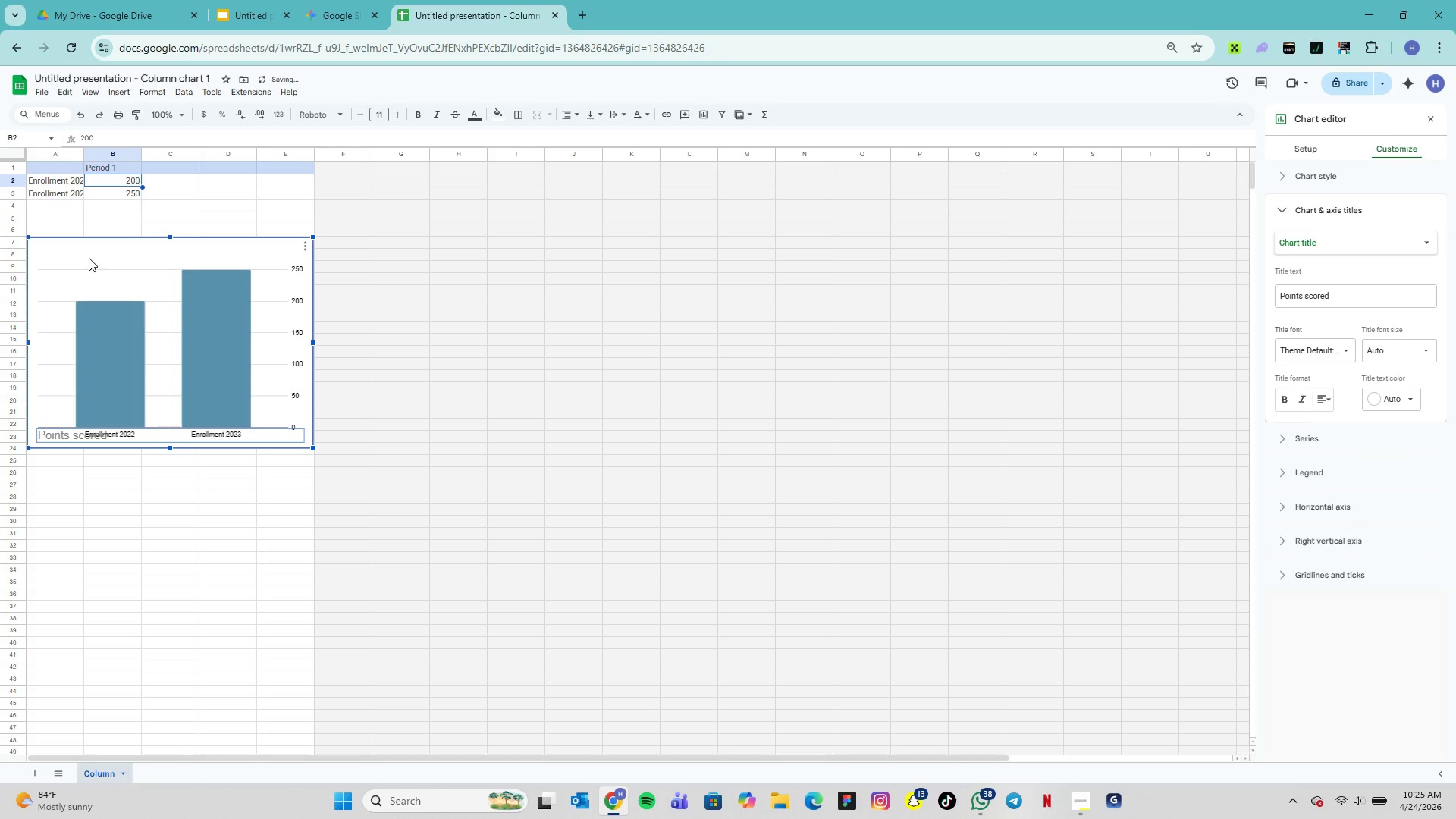 
key(ArrowDown)
 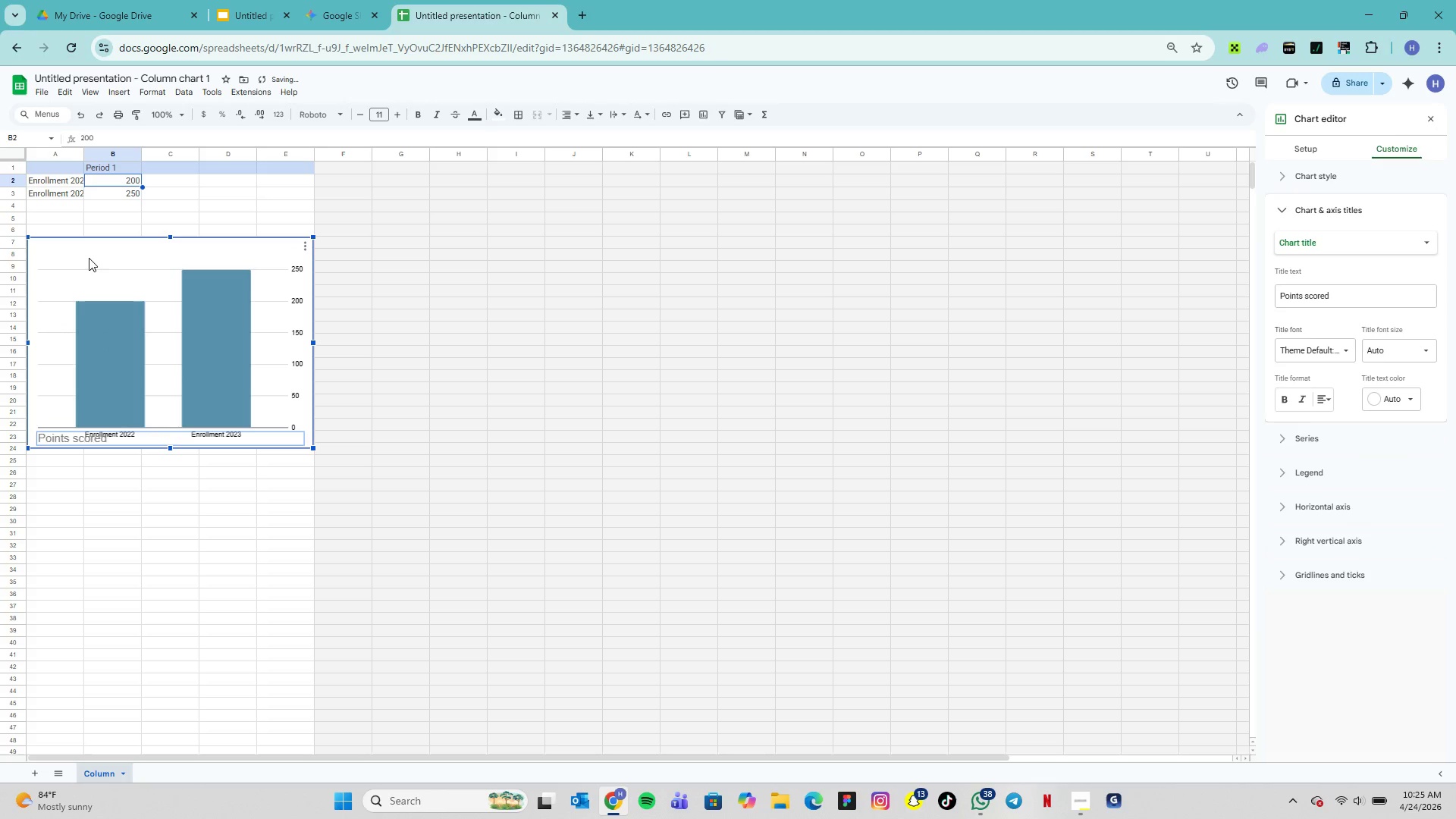 
key(ArrowDown)
 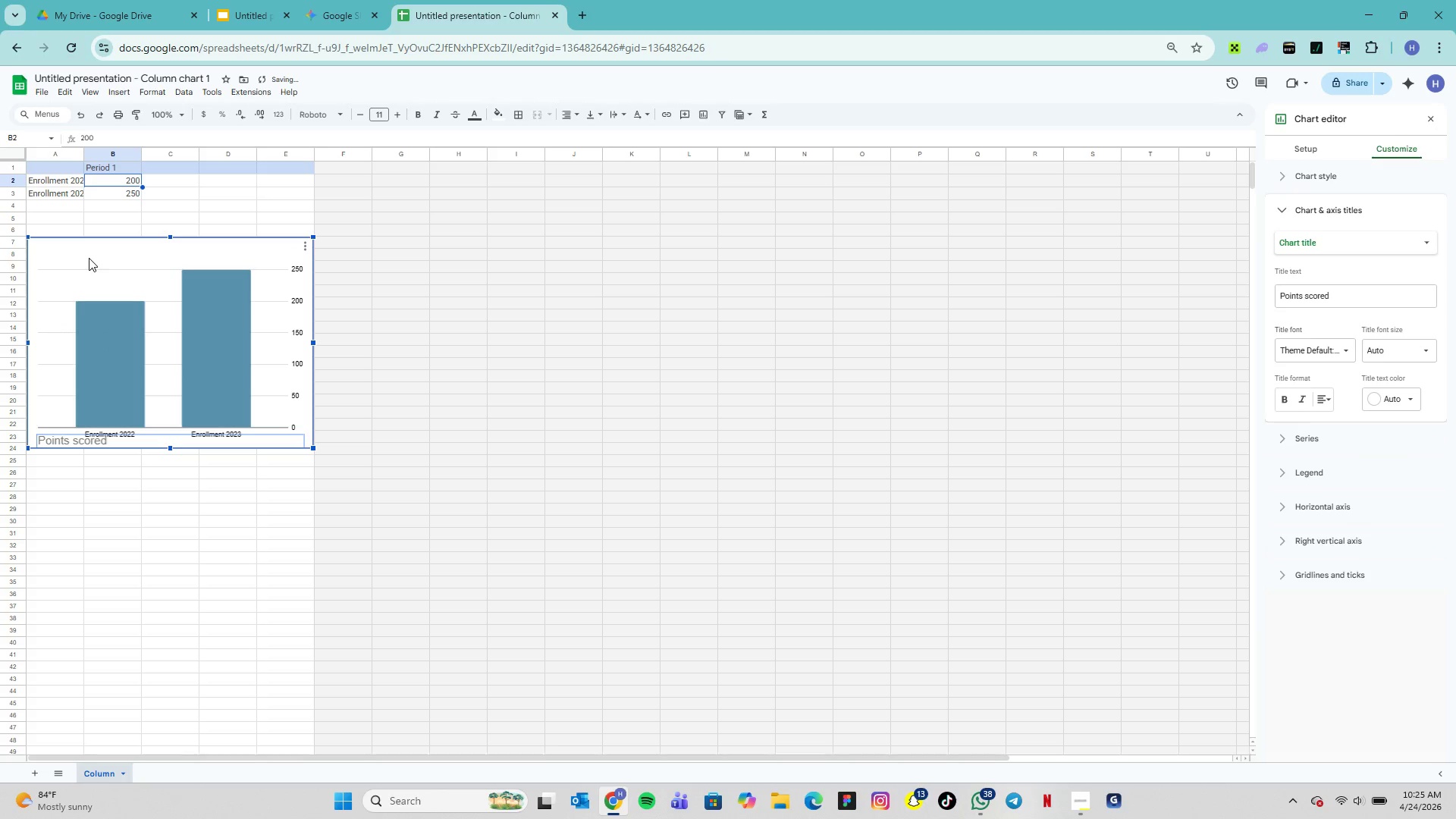 
key(ArrowDown)
 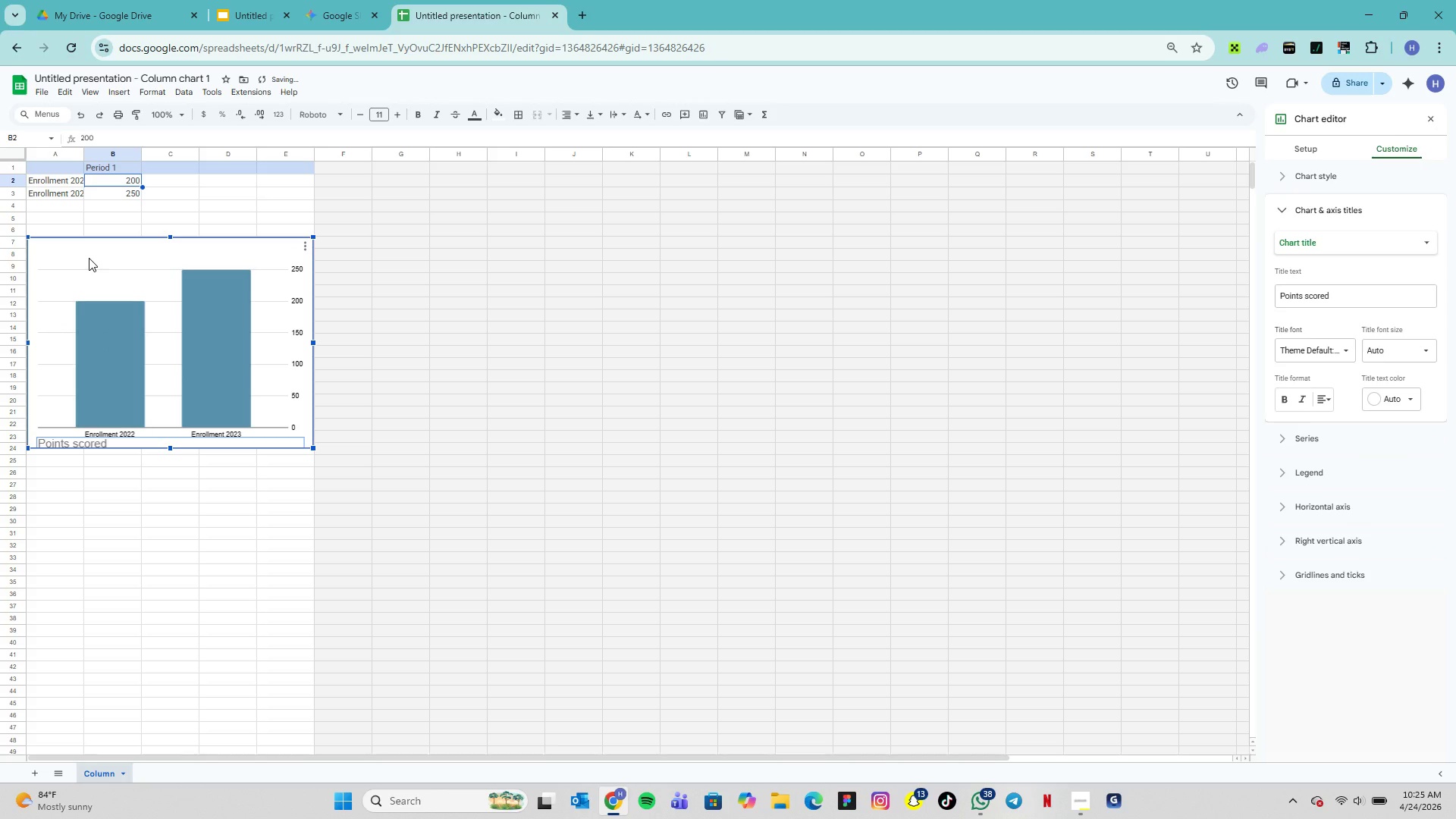 
hold_key(key=ArrowRight, duration=1.25)
 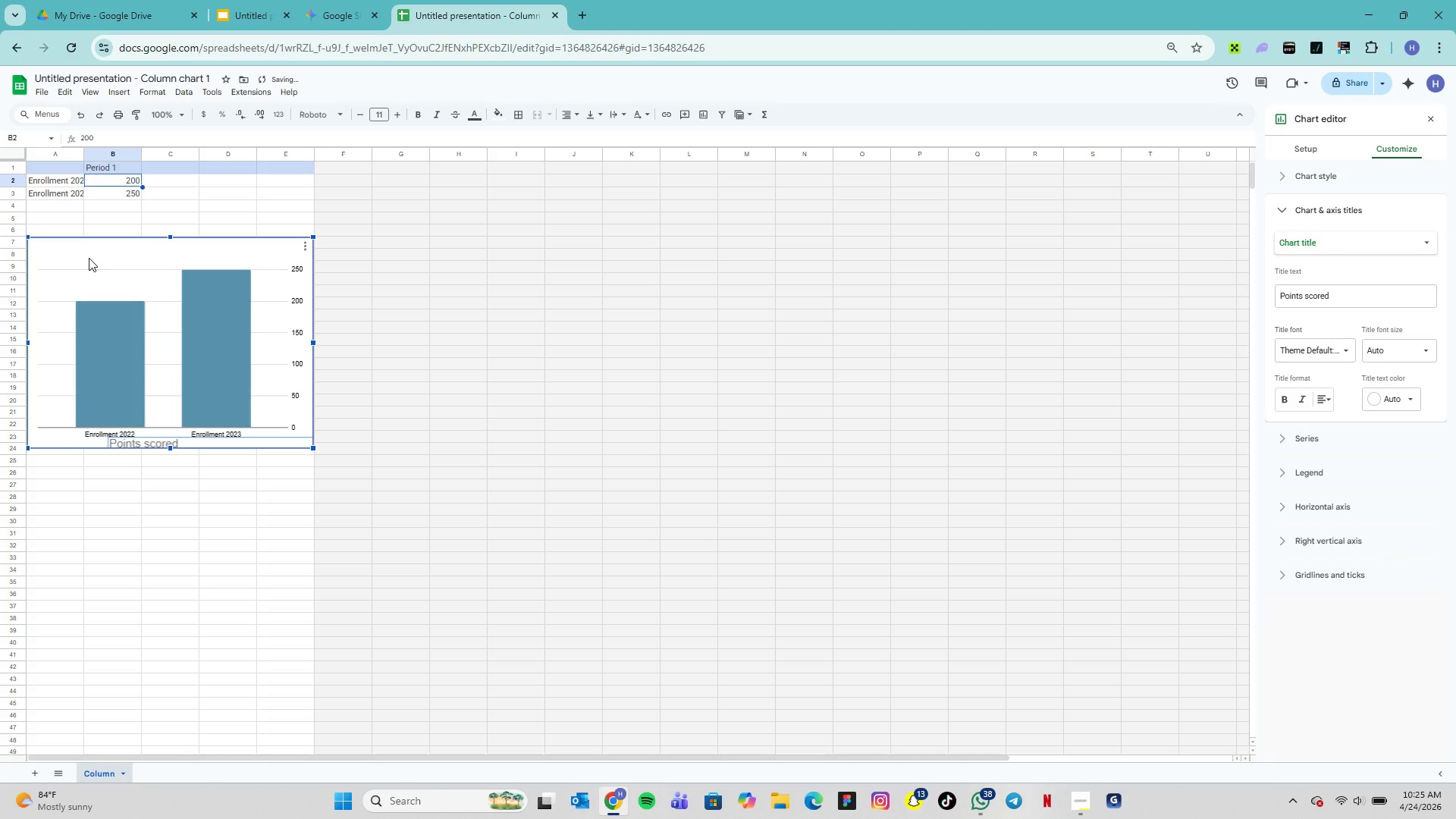 
key(ArrowRight)
 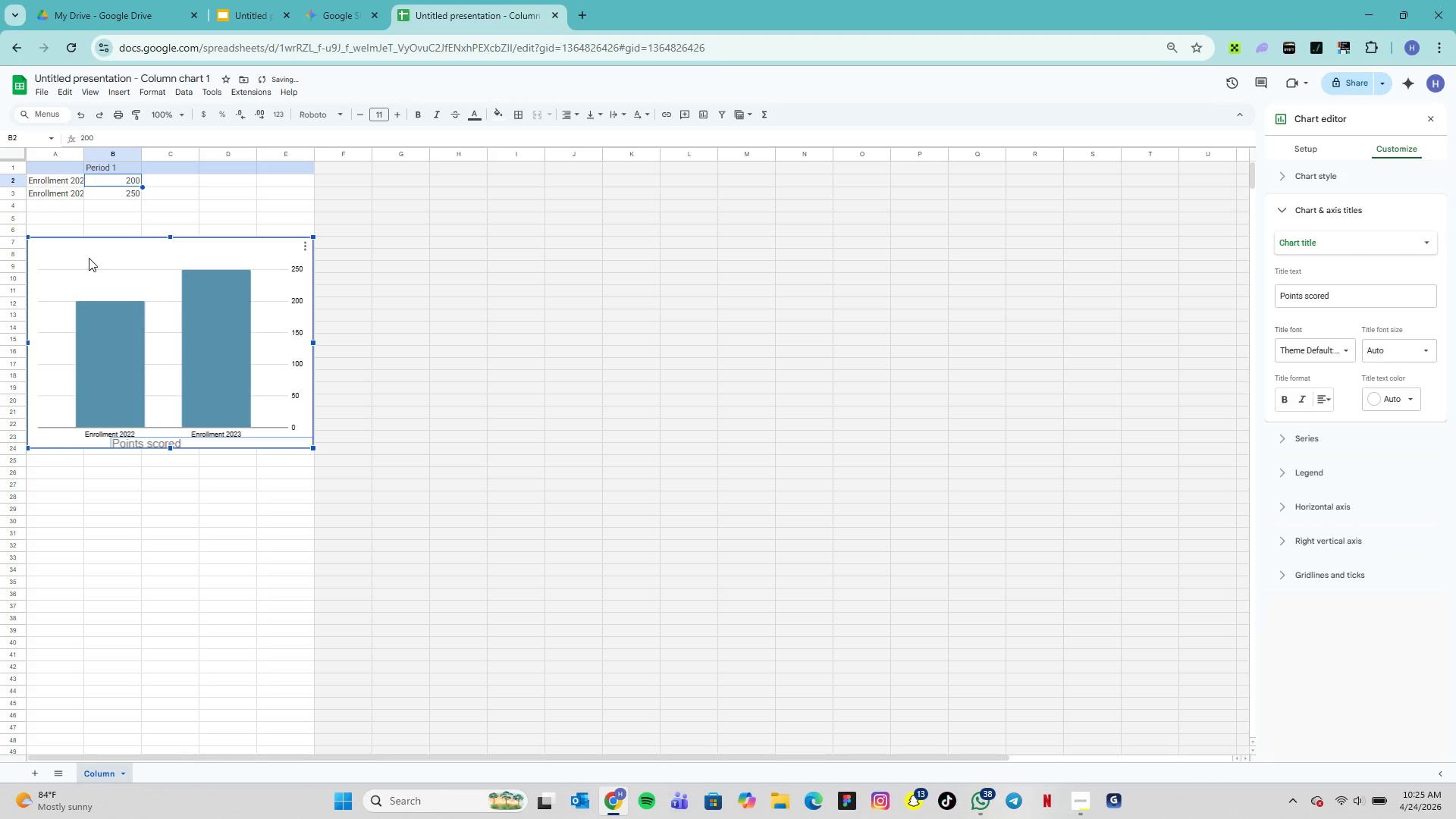 
key(ArrowRight)
 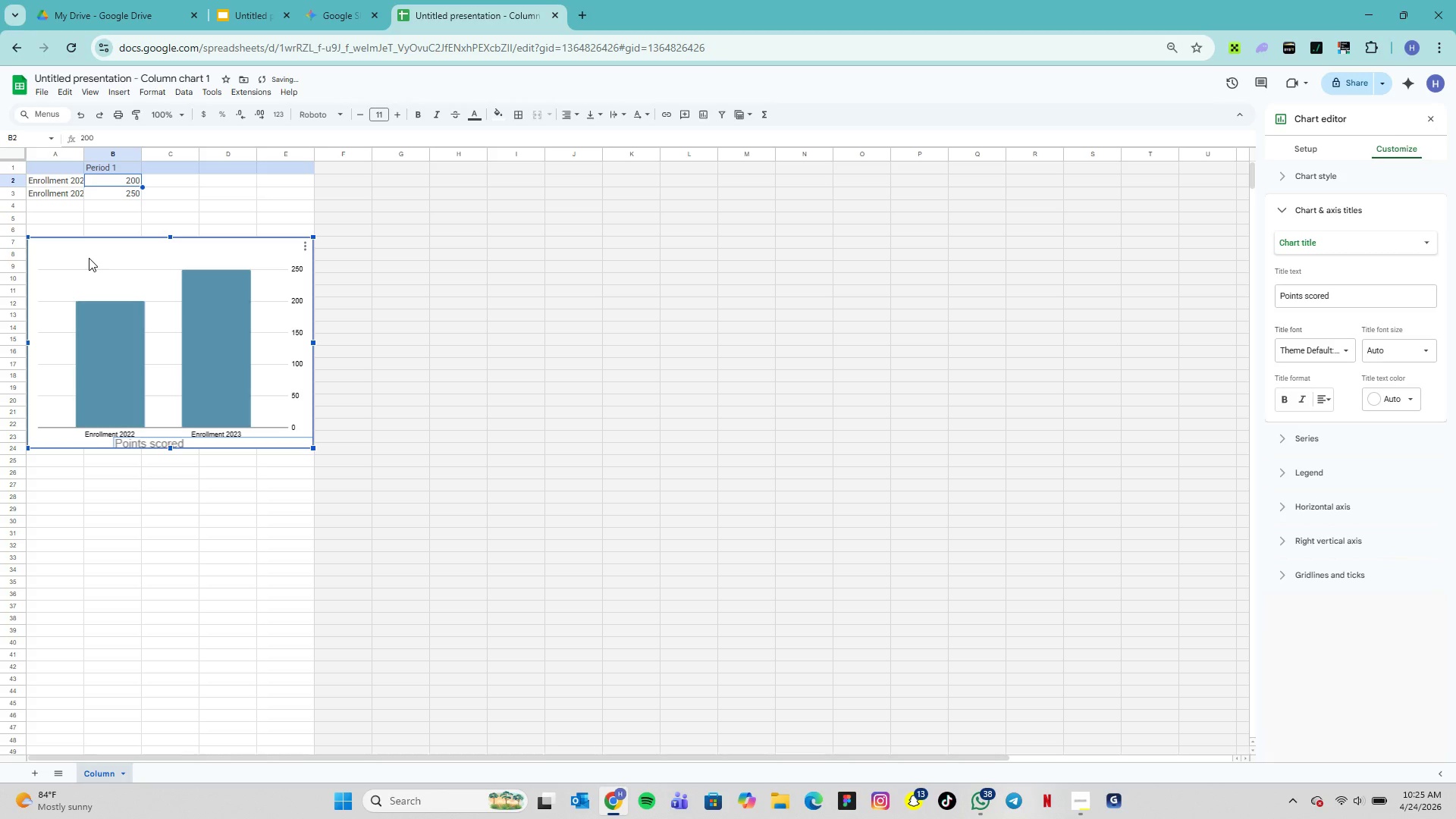 
key(ArrowRight)
 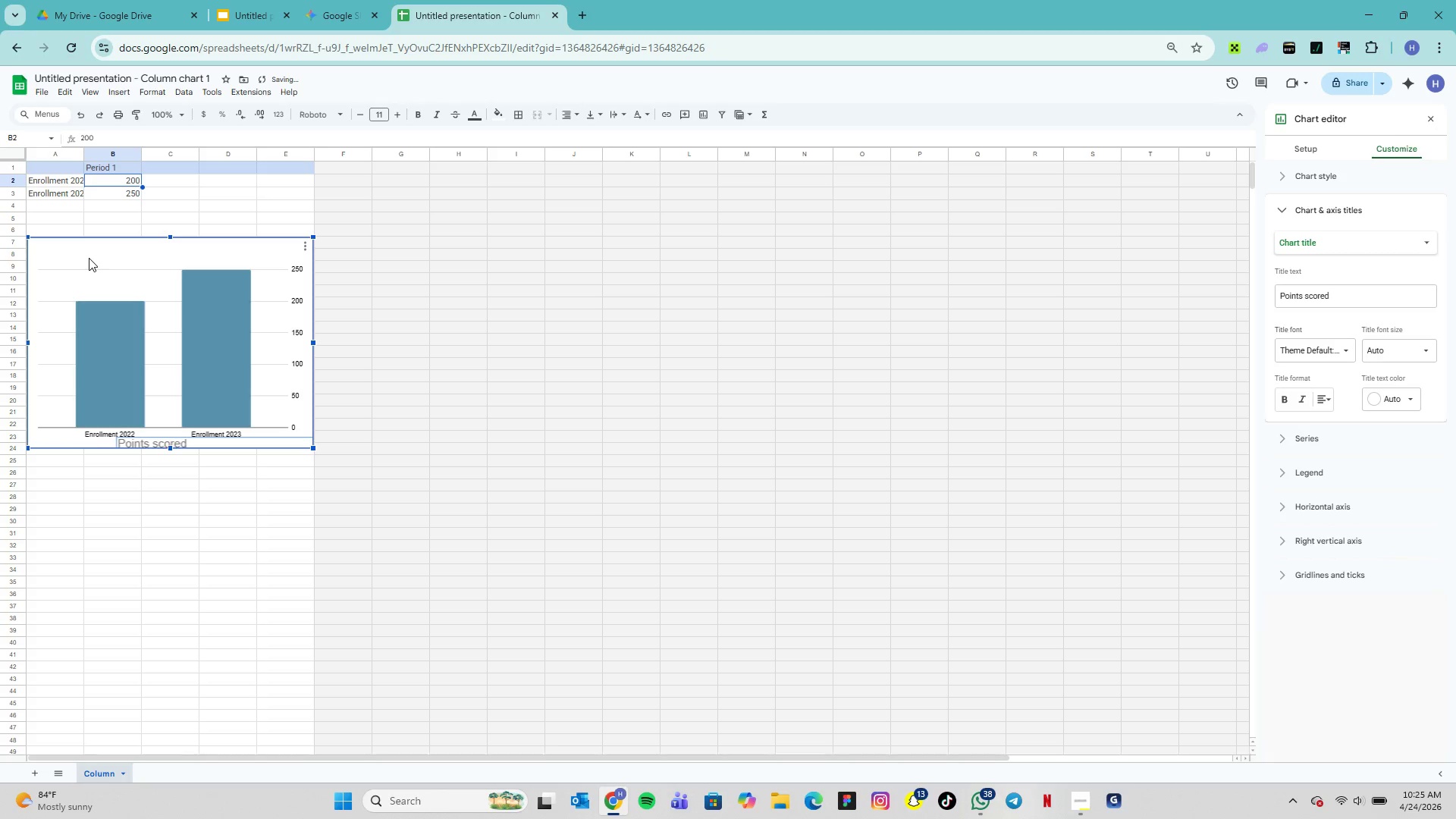 
key(ArrowRight)
 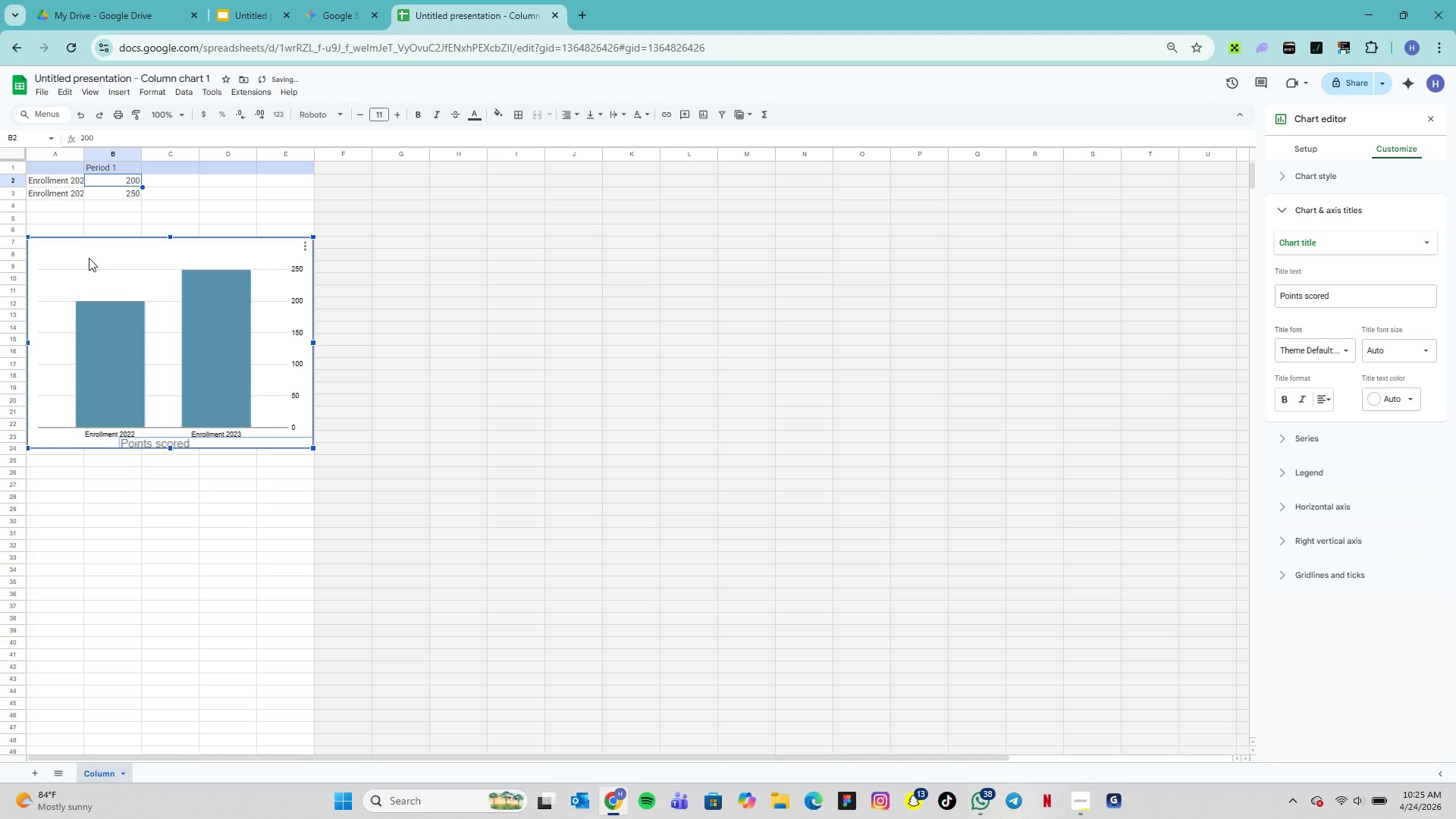 
key(ArrowRight)
 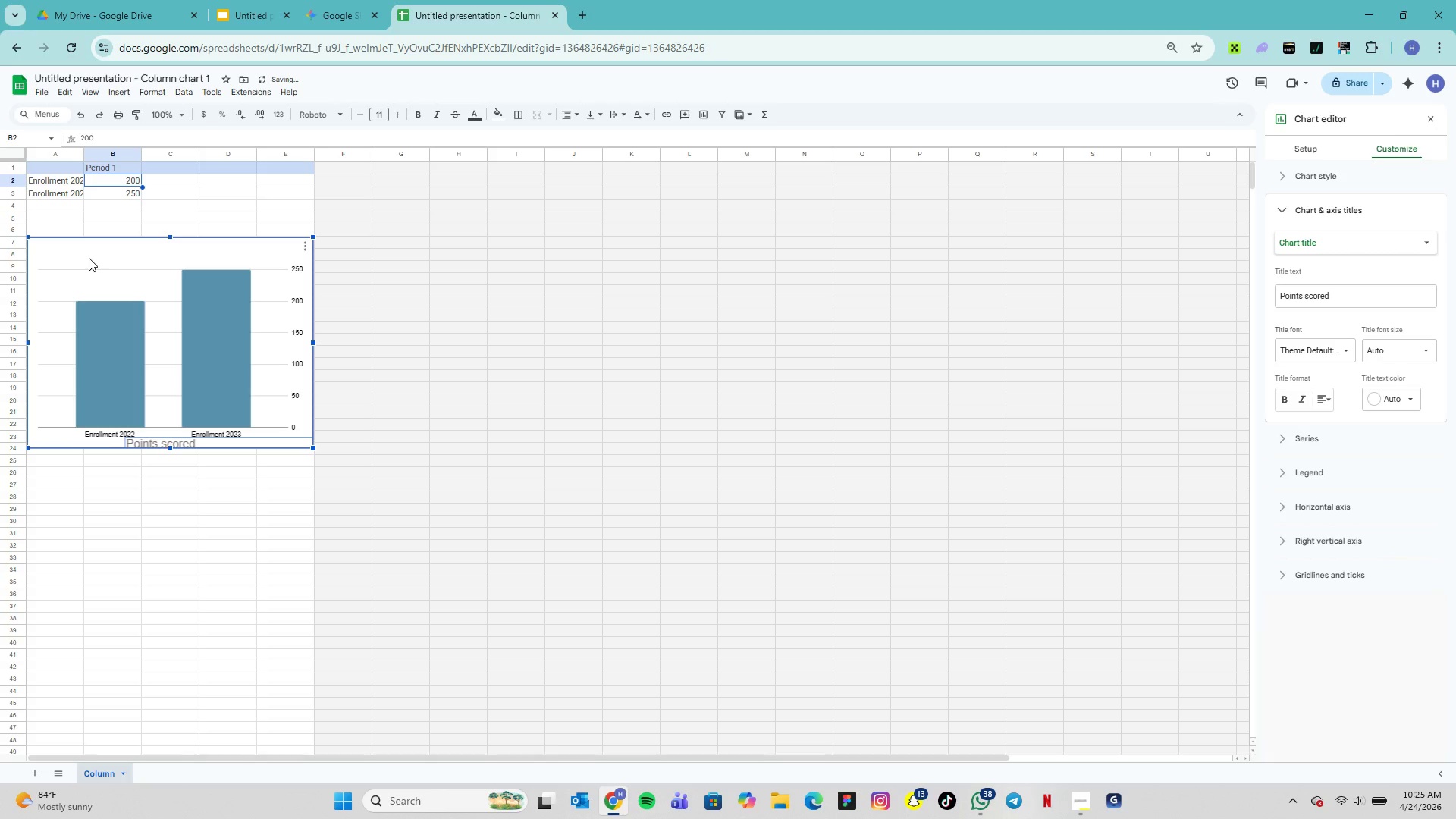 
key(ArrowRight)
 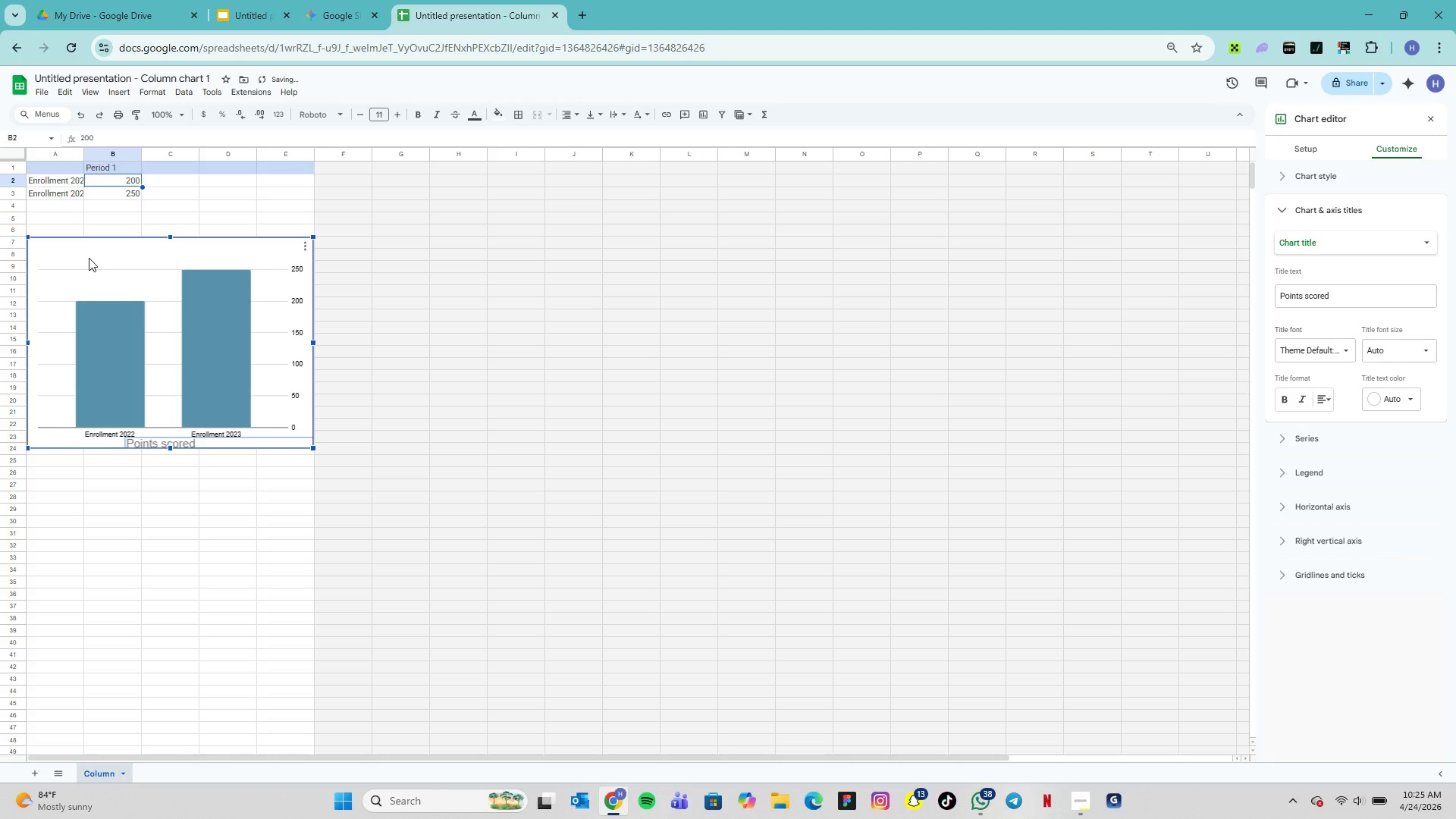 
key(ArrowRight)
 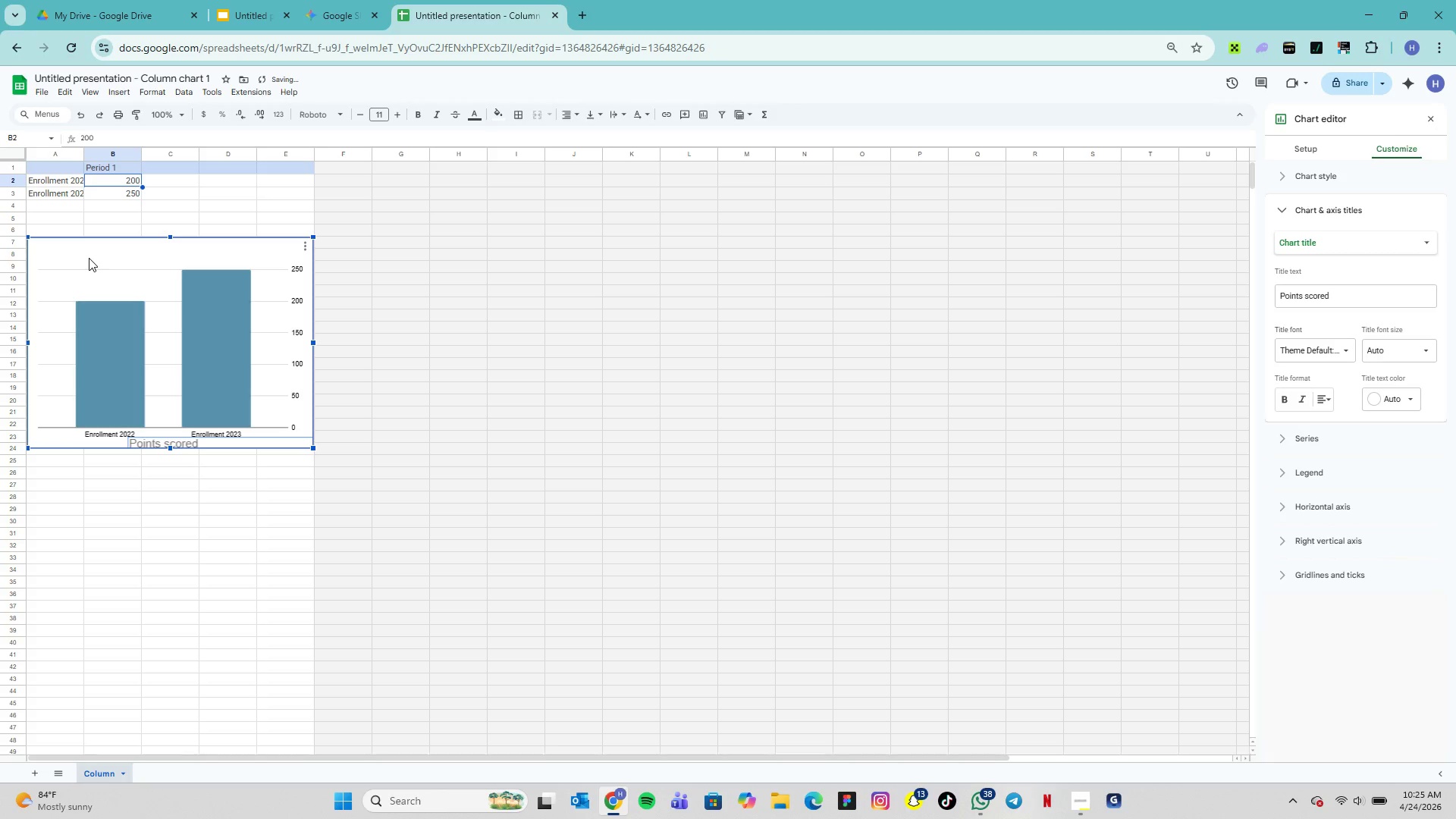 
key(ArrowRight)
 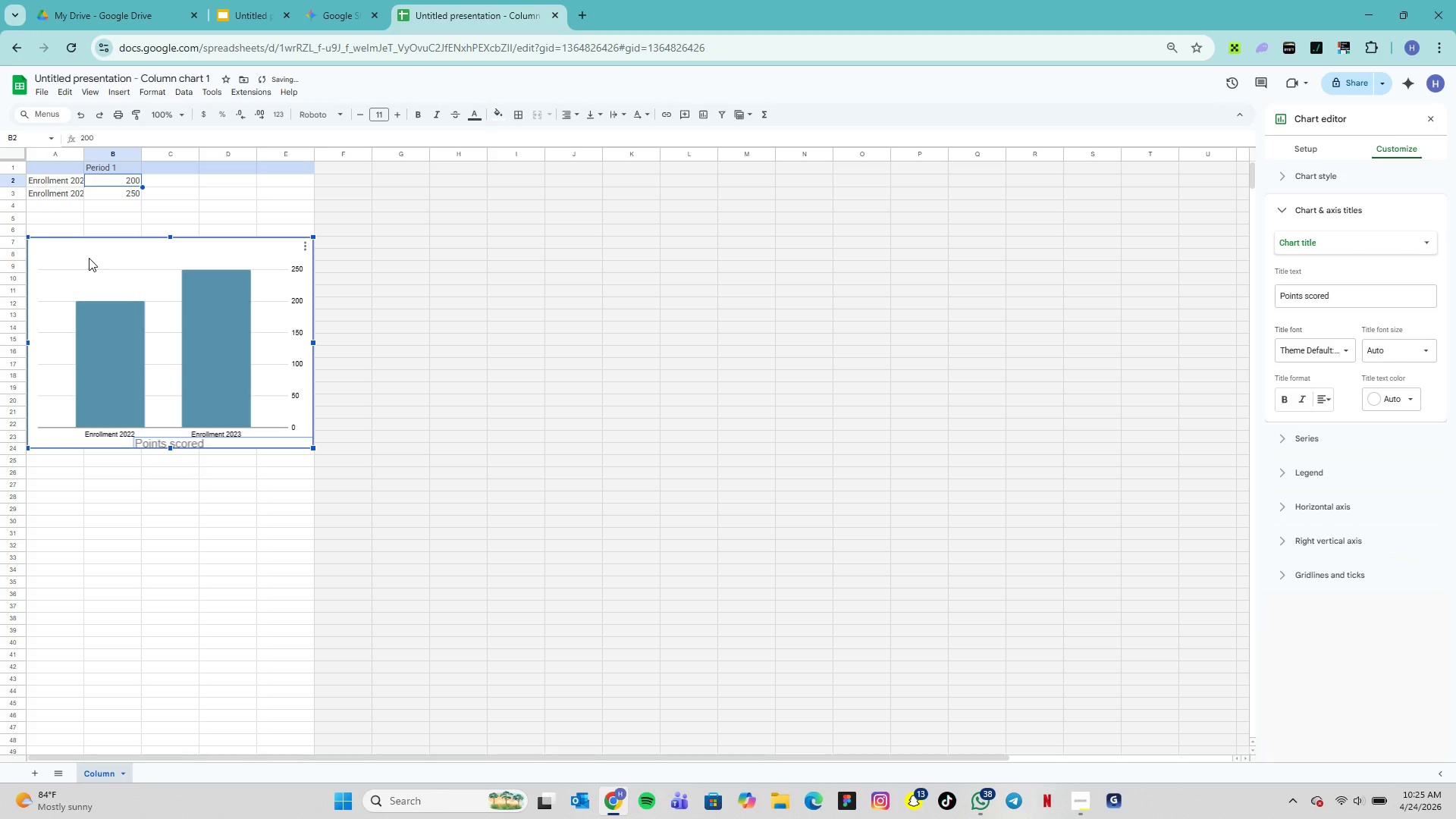 
key(ArrowRight)
 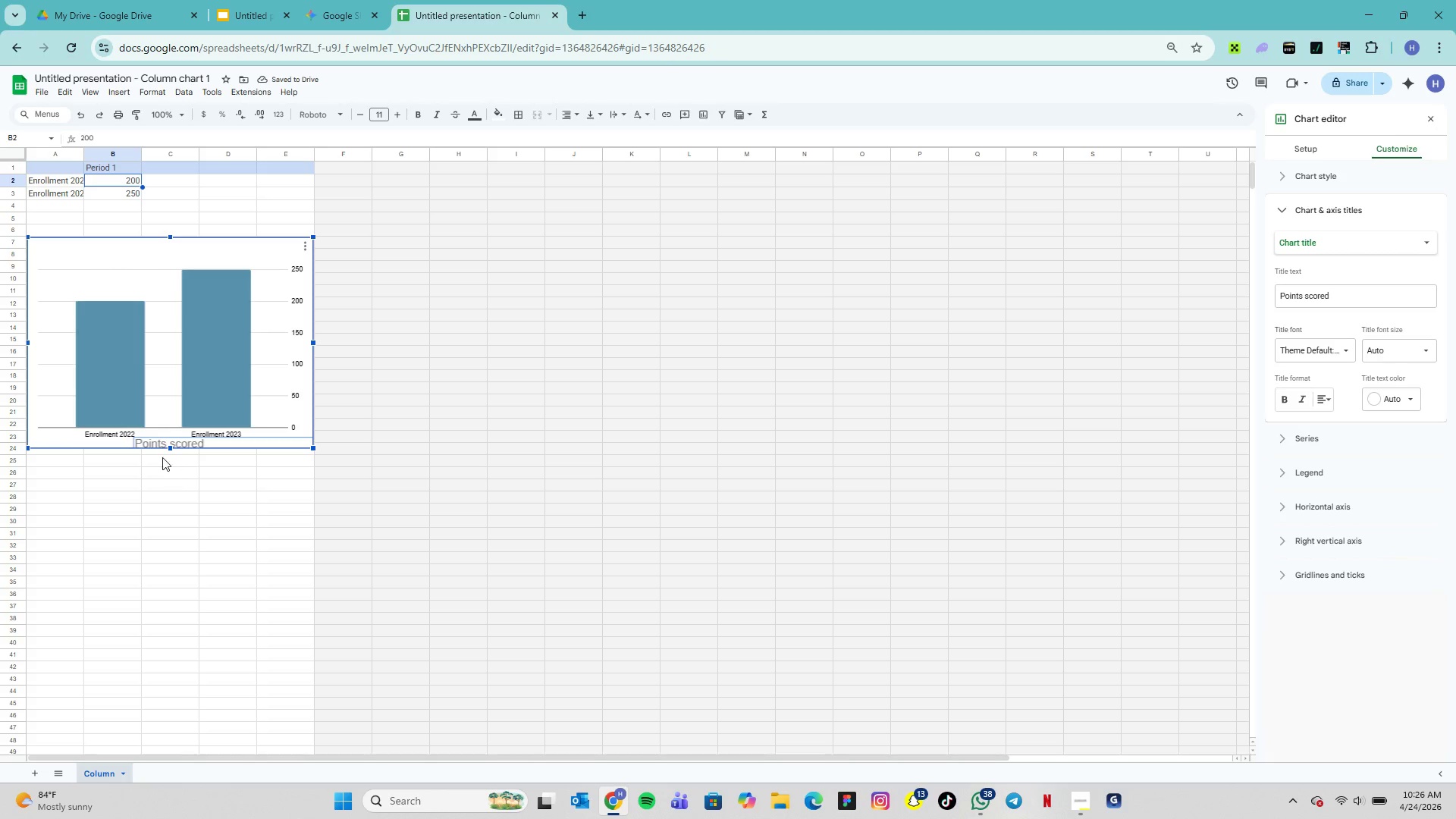 
double_click([153, 443])
 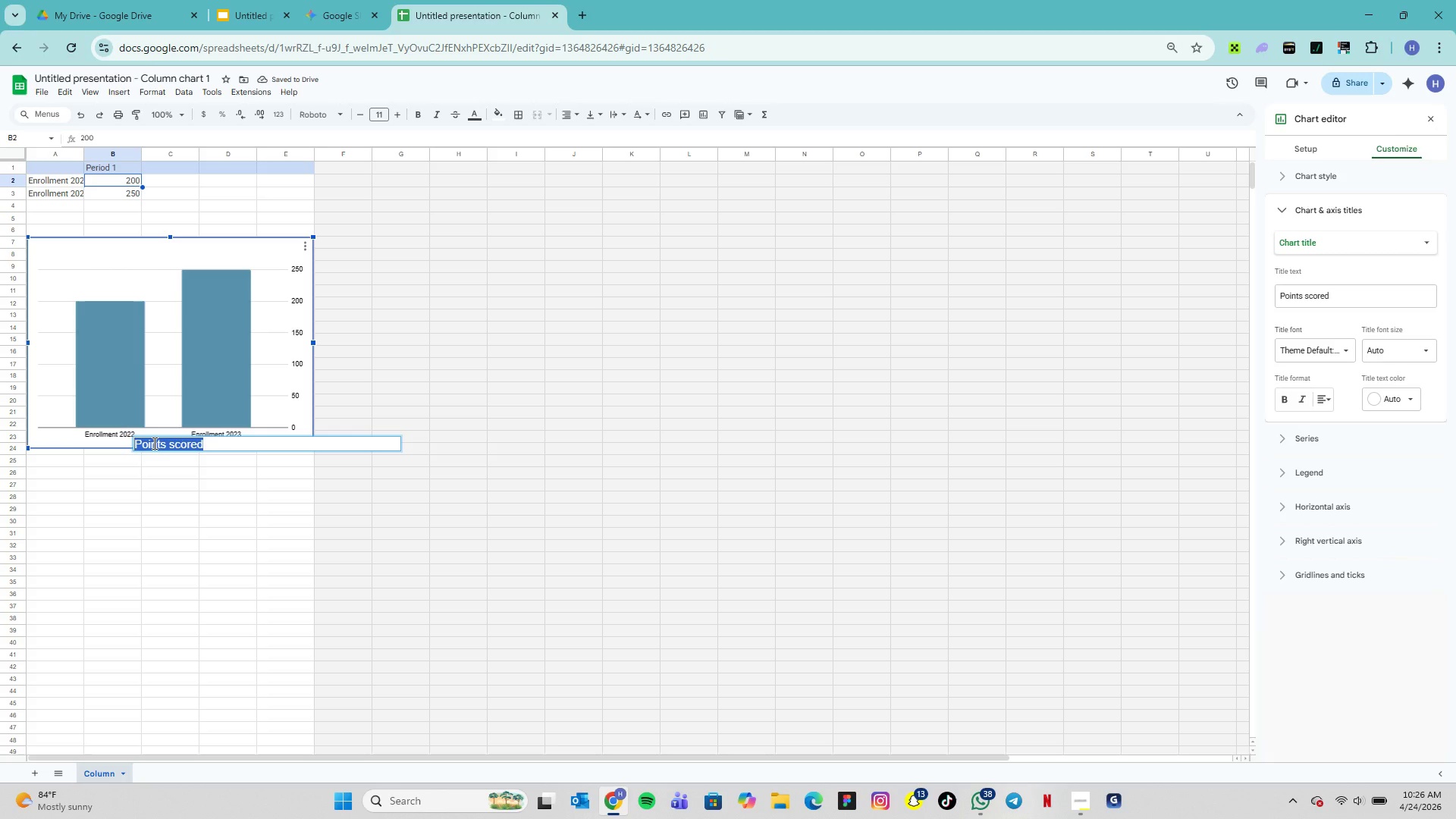 
type(Metric)
 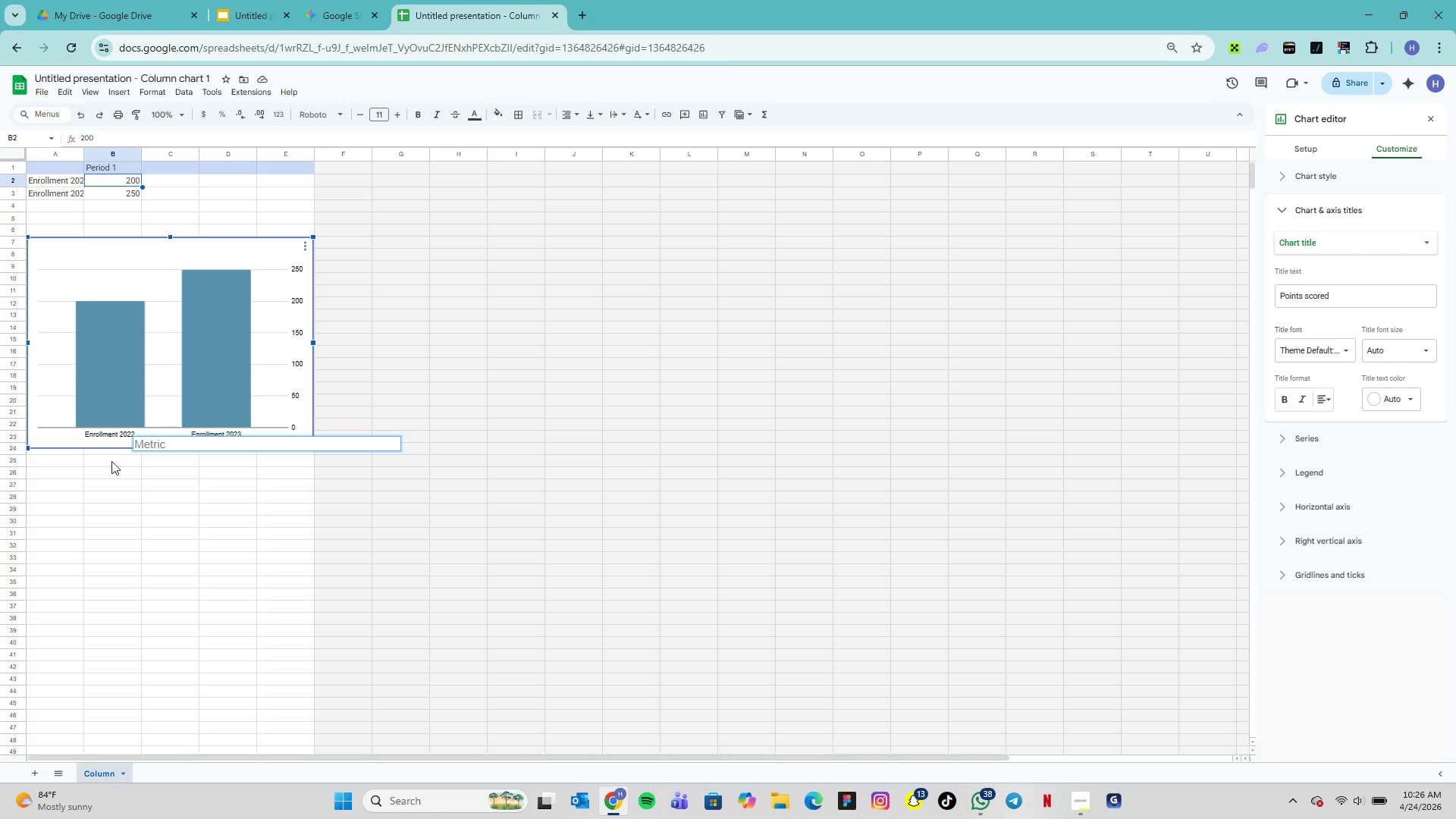 
left_click([118, 471])
 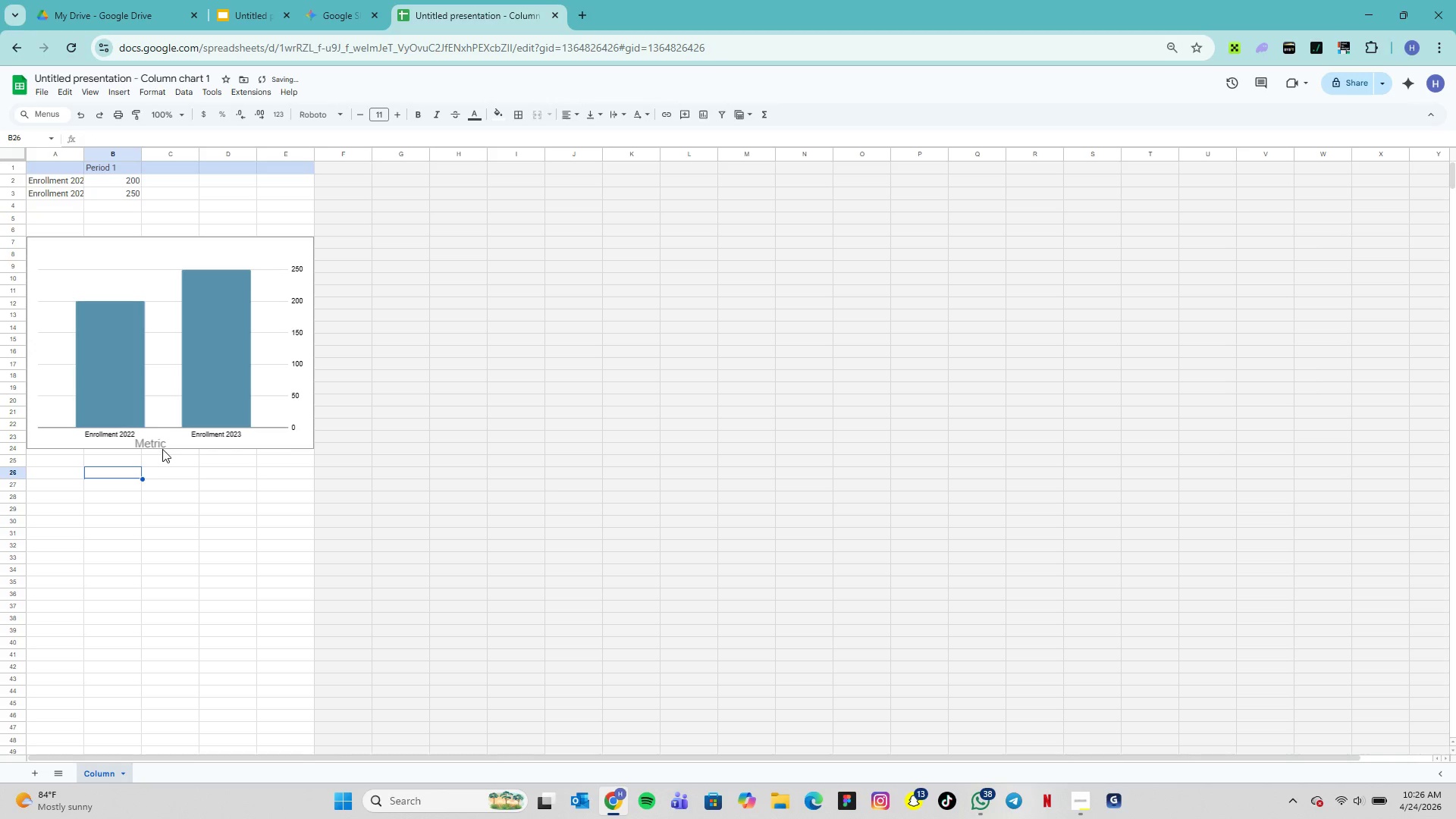 
left_click([162, 448])
 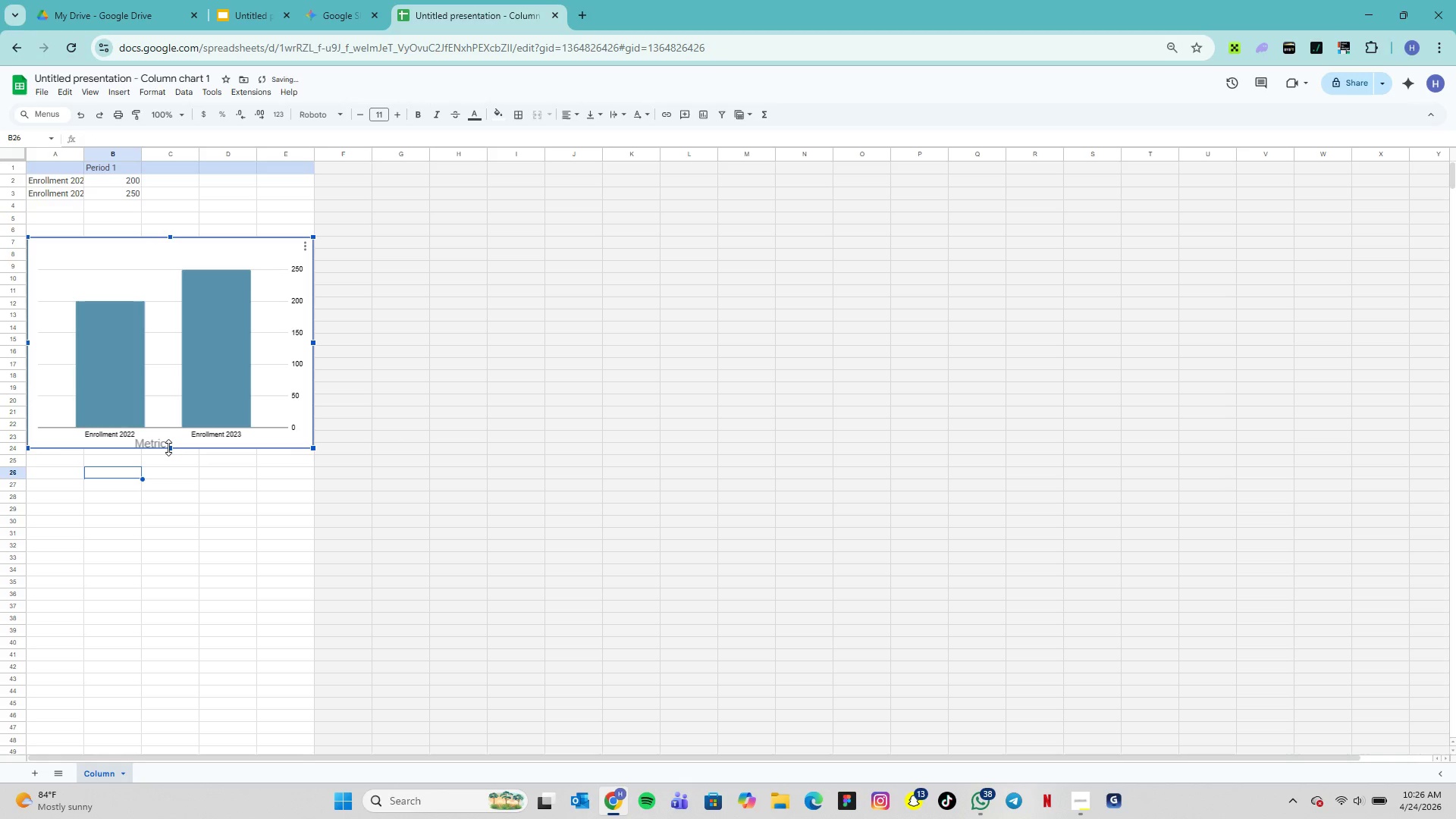 
left_click_drag(start_coordinate=[168, 447], to_coordinate=[178, 461])
 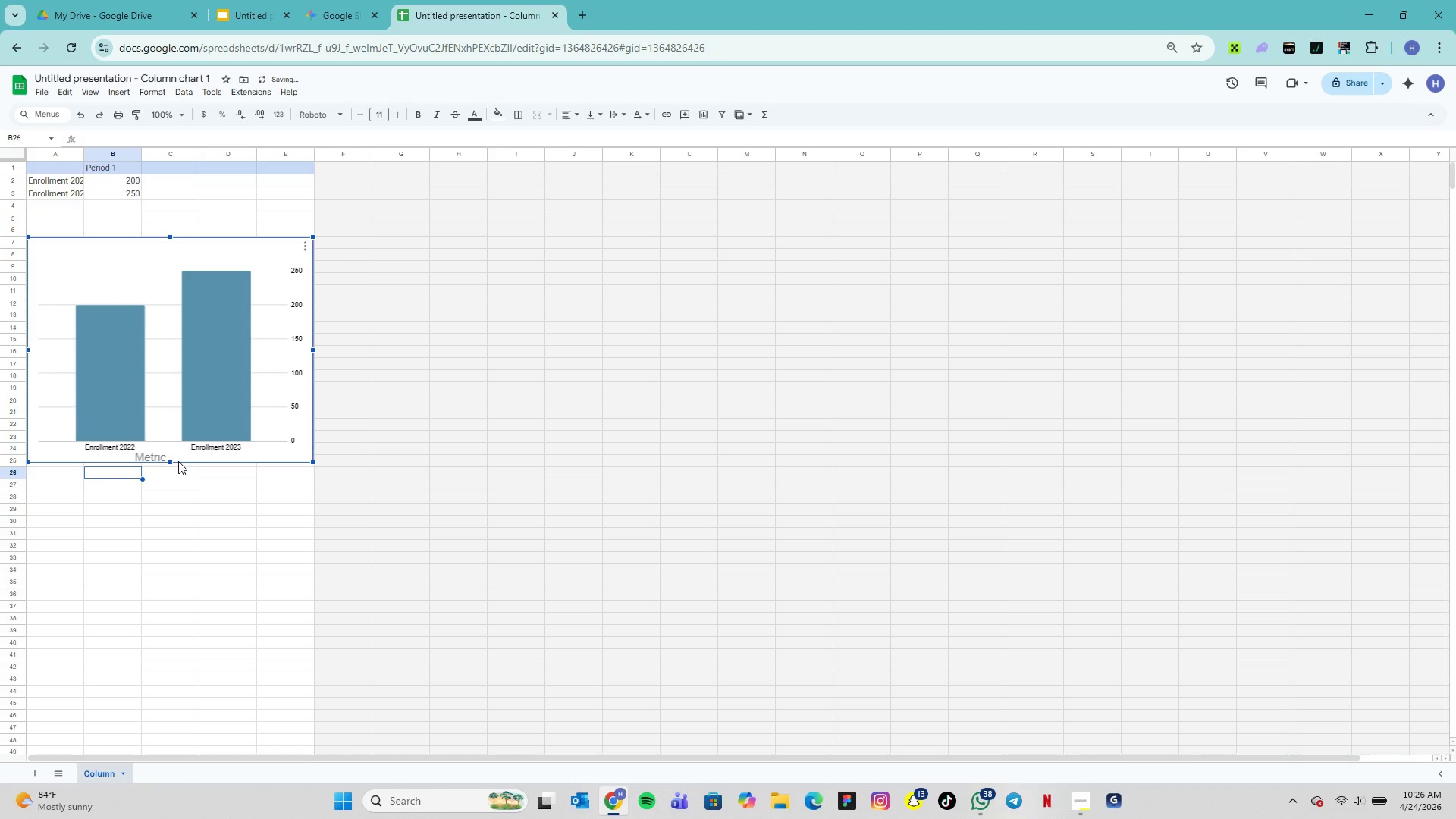 
key(Control+Z)
 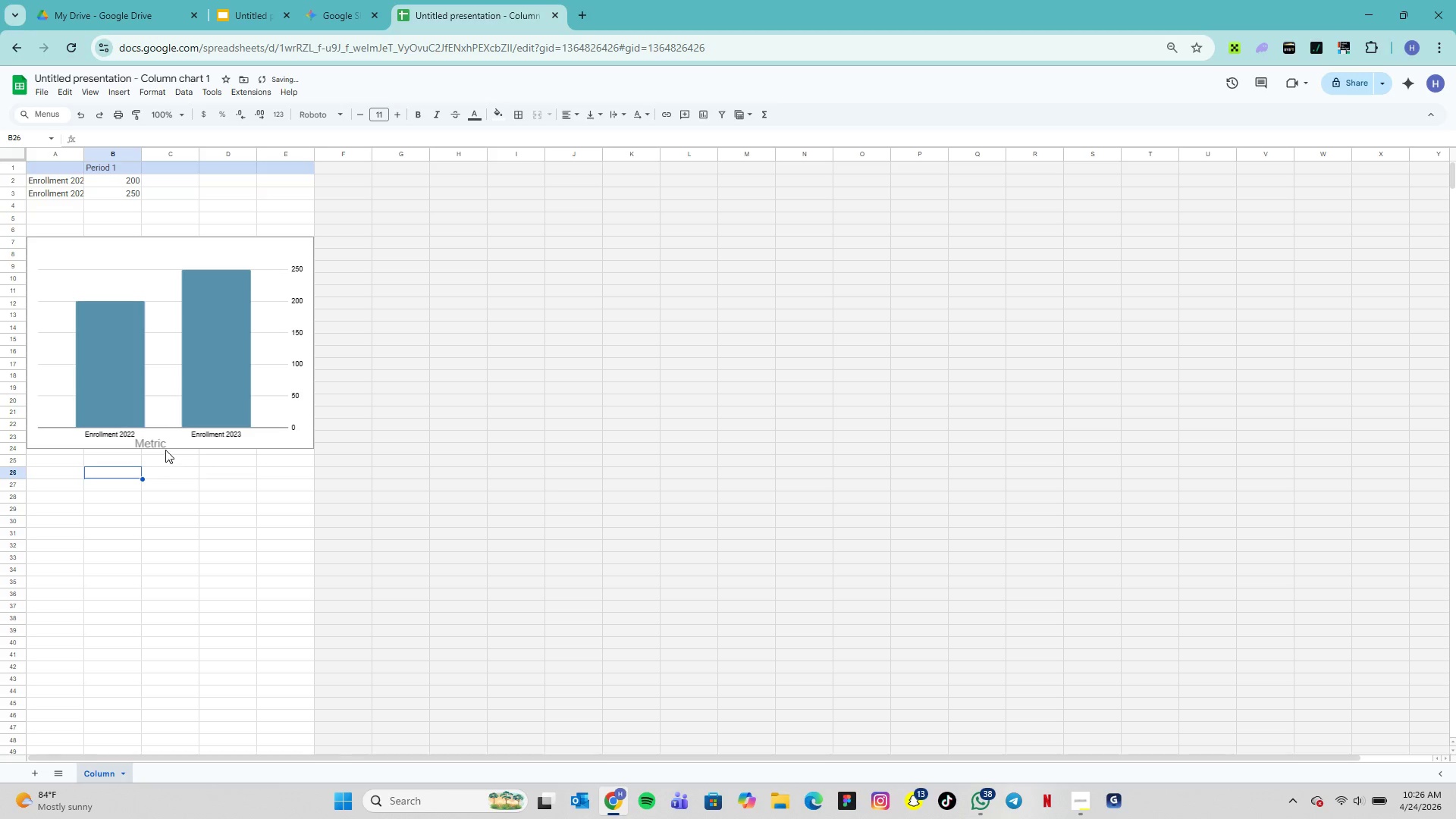 
left_click([165, 443])
 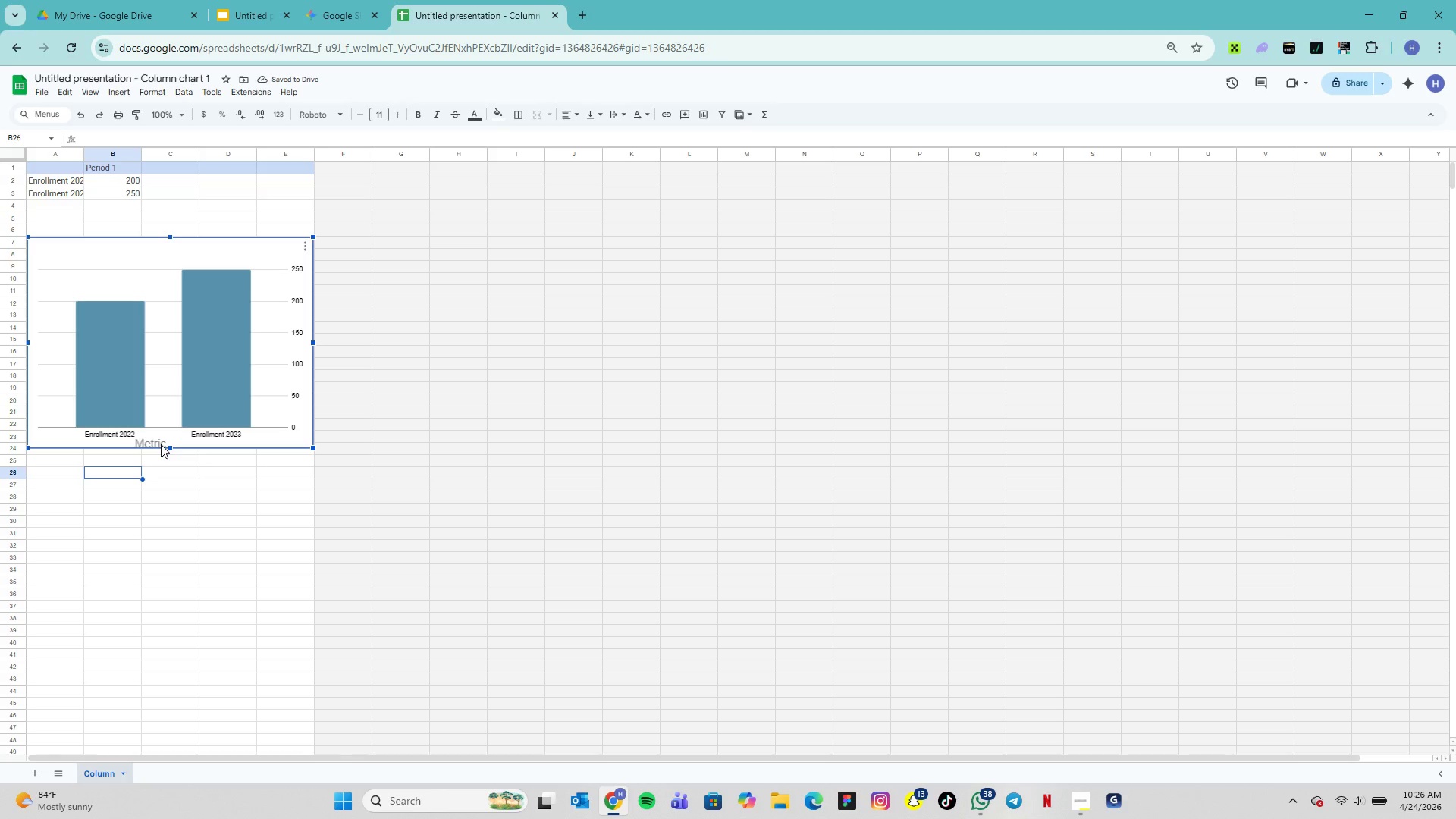 
left_click([161, 444])
 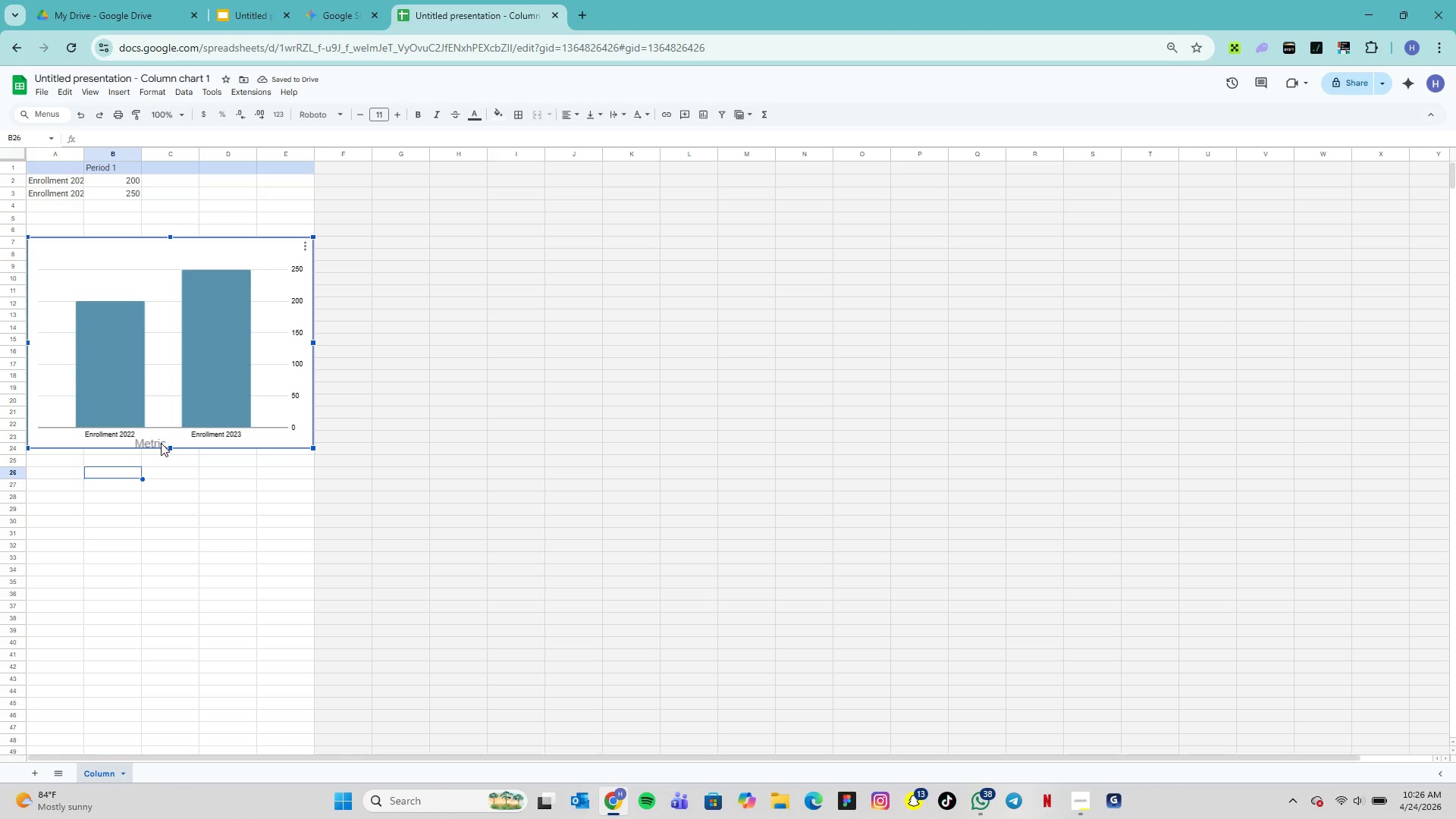 
double_click([161, 443])
 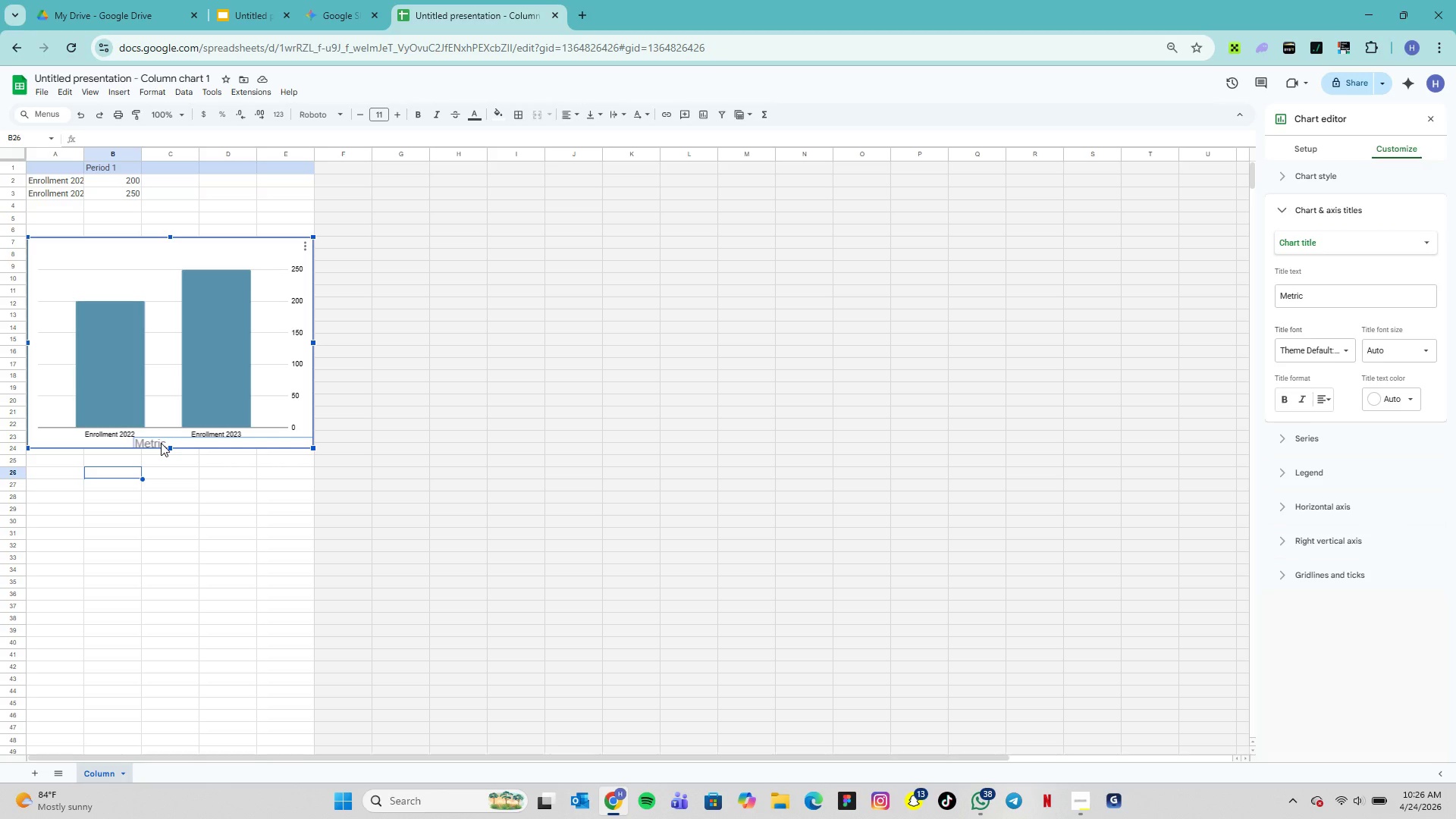 
key(ArrowUp)
 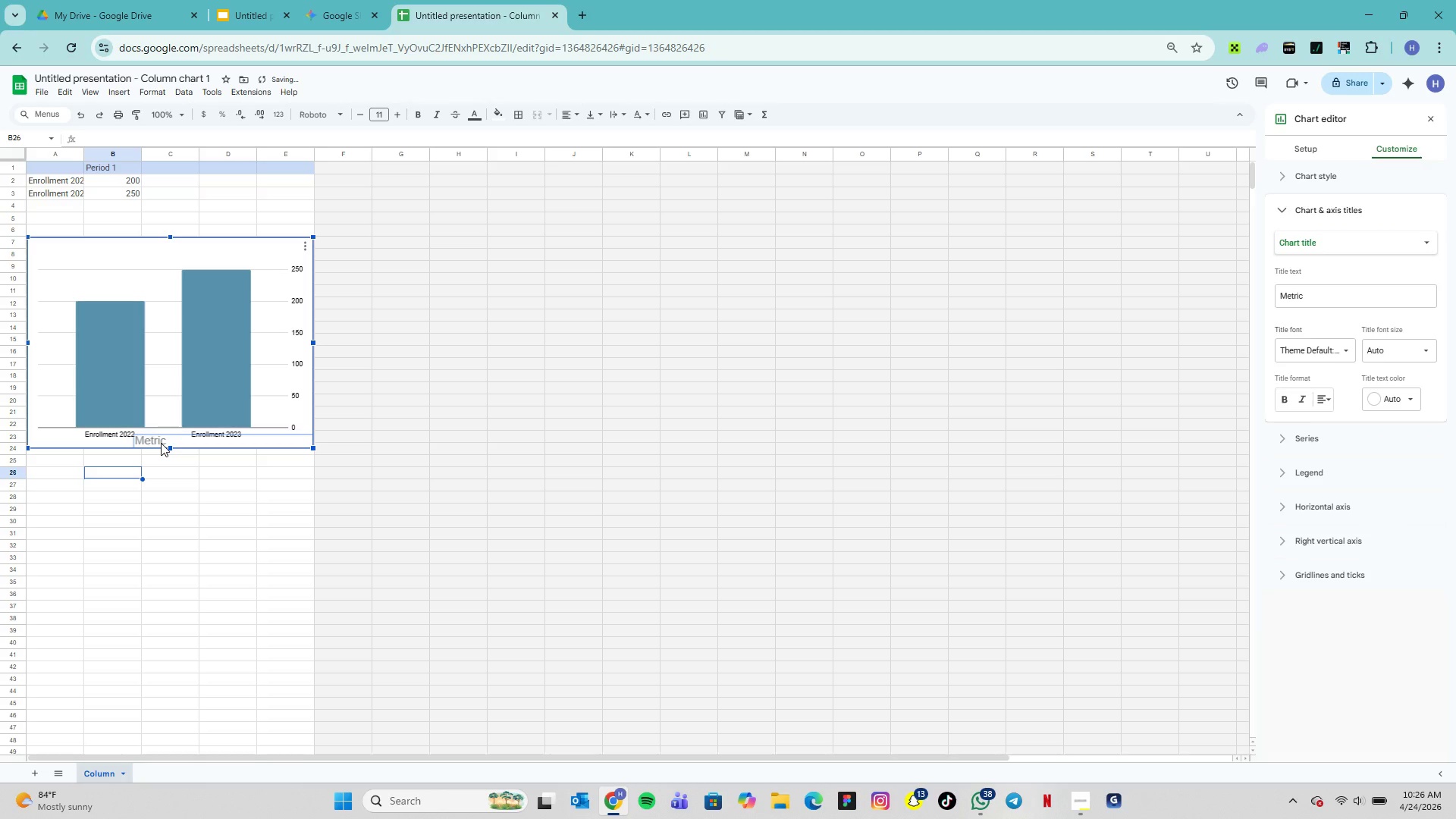 
key(ArrowRight)
 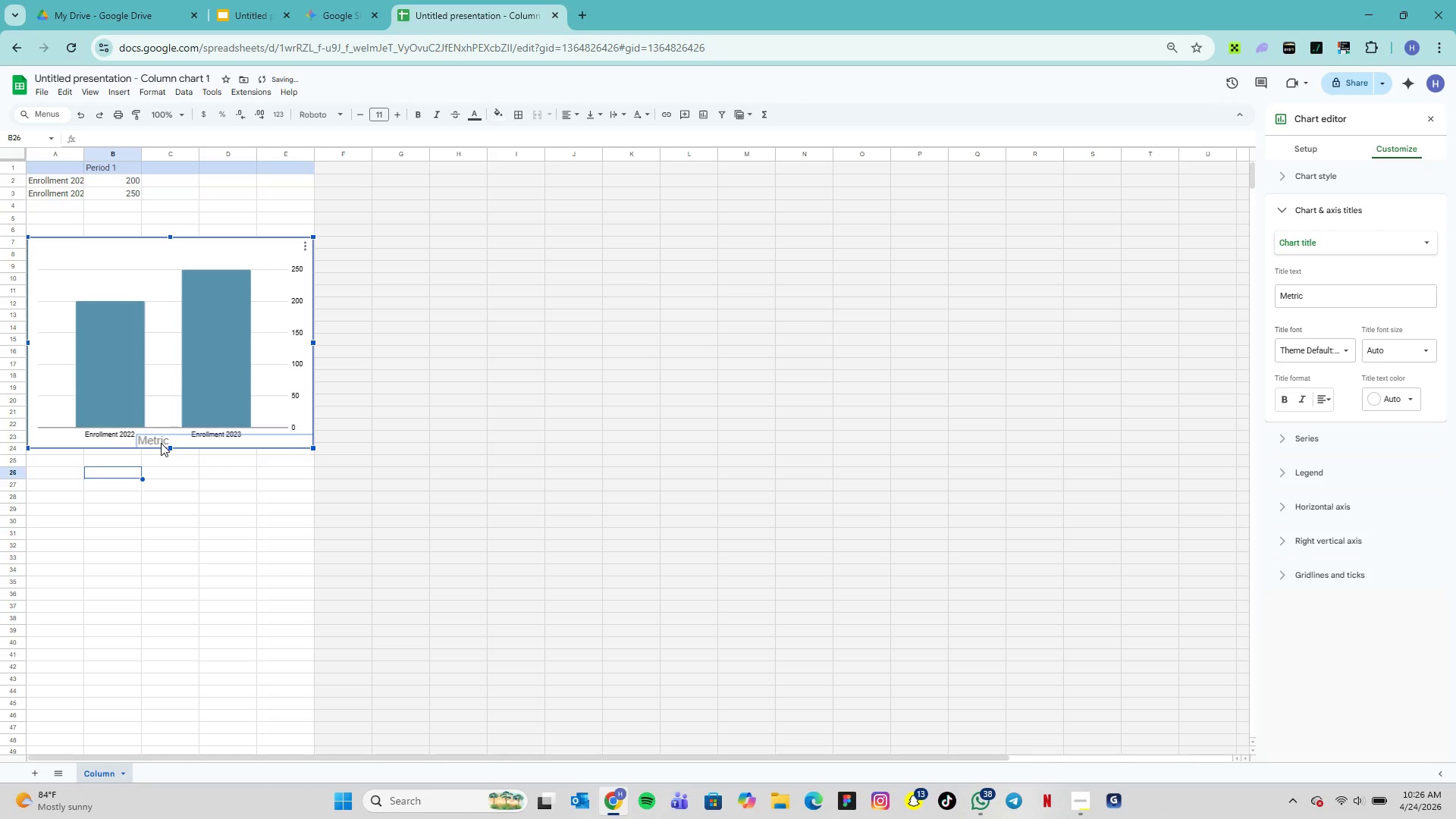 
key(ArrowRight)
 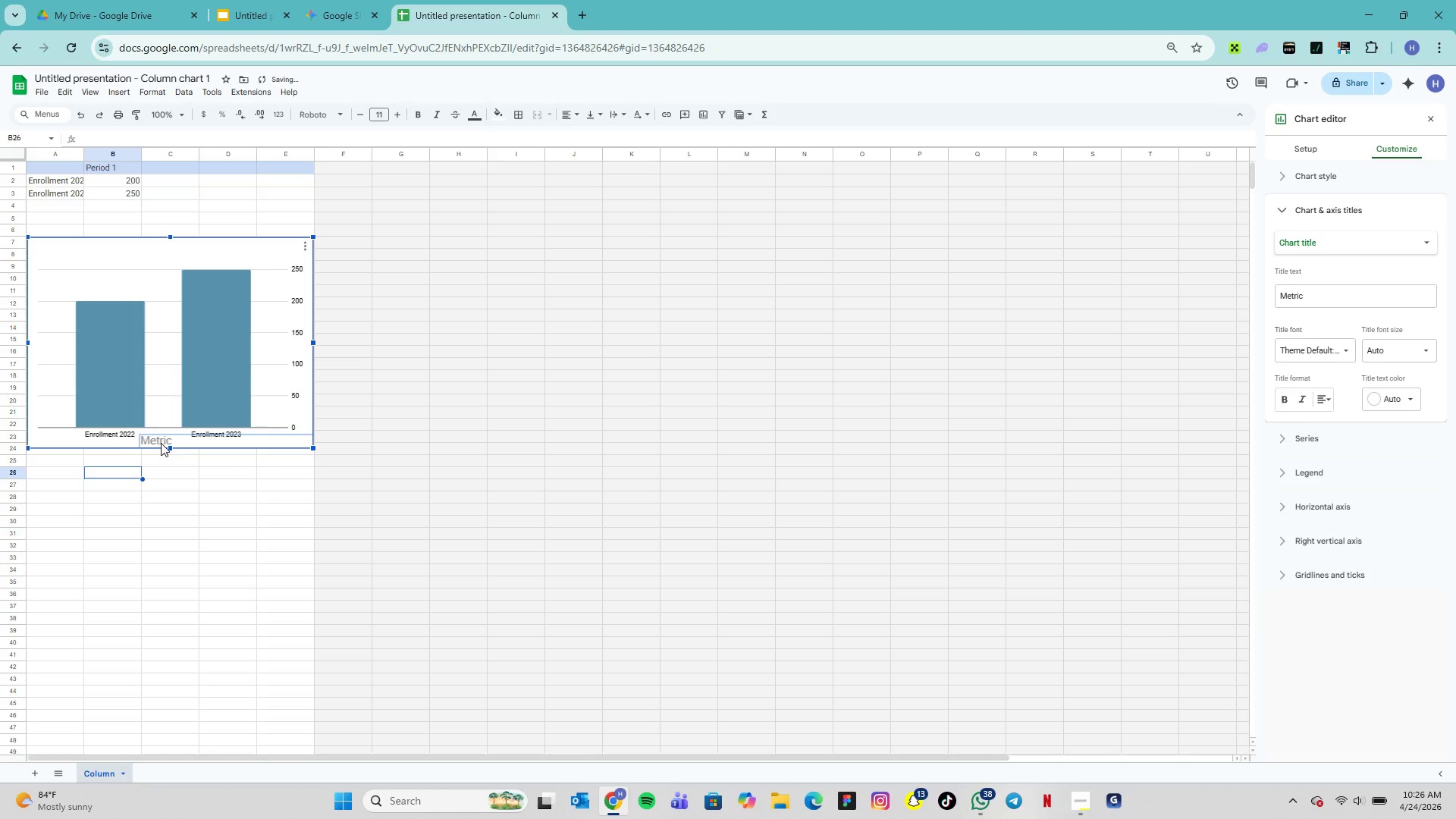 
key(ArrowRight)
 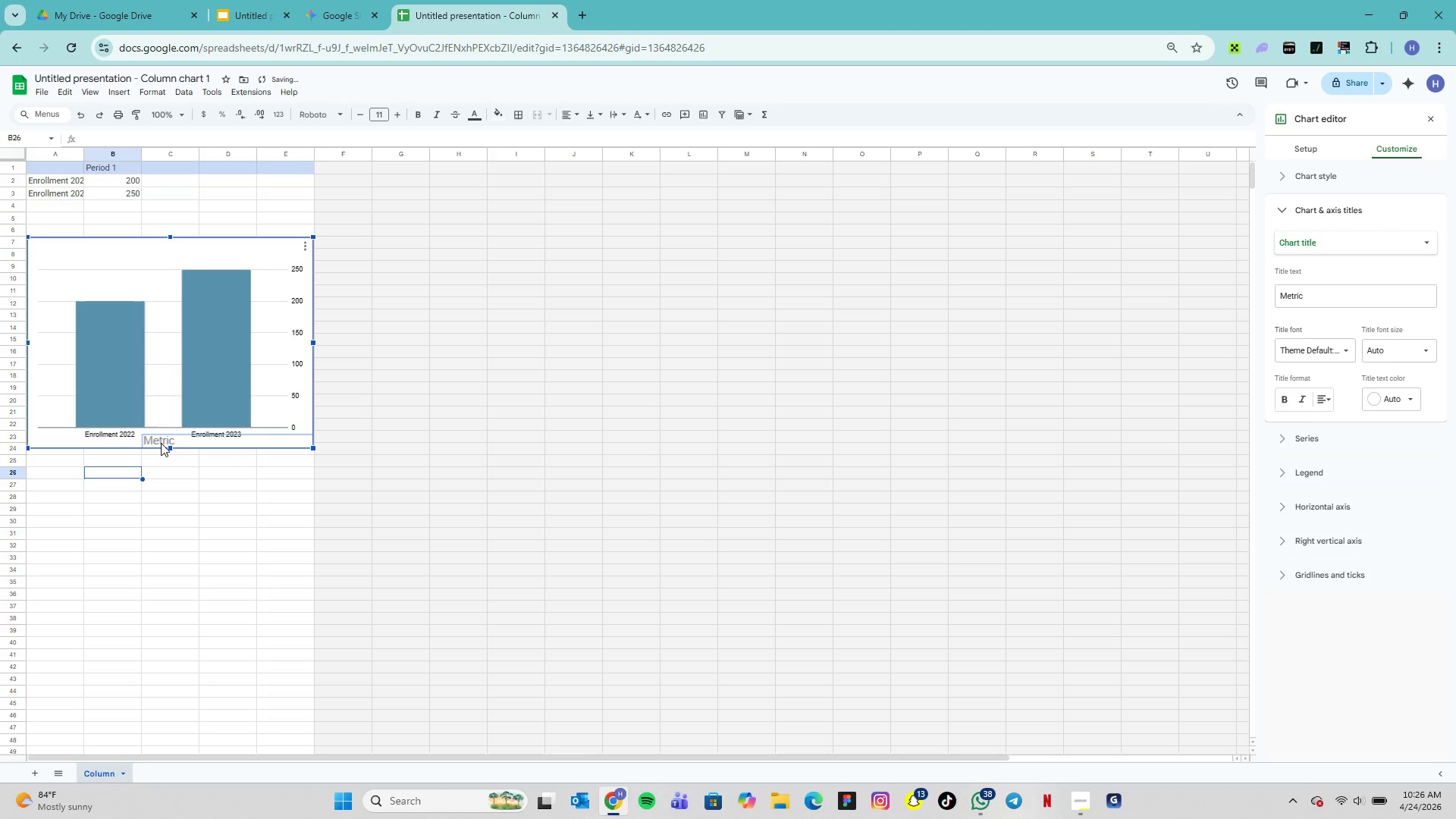 
key(ArrowRight)
 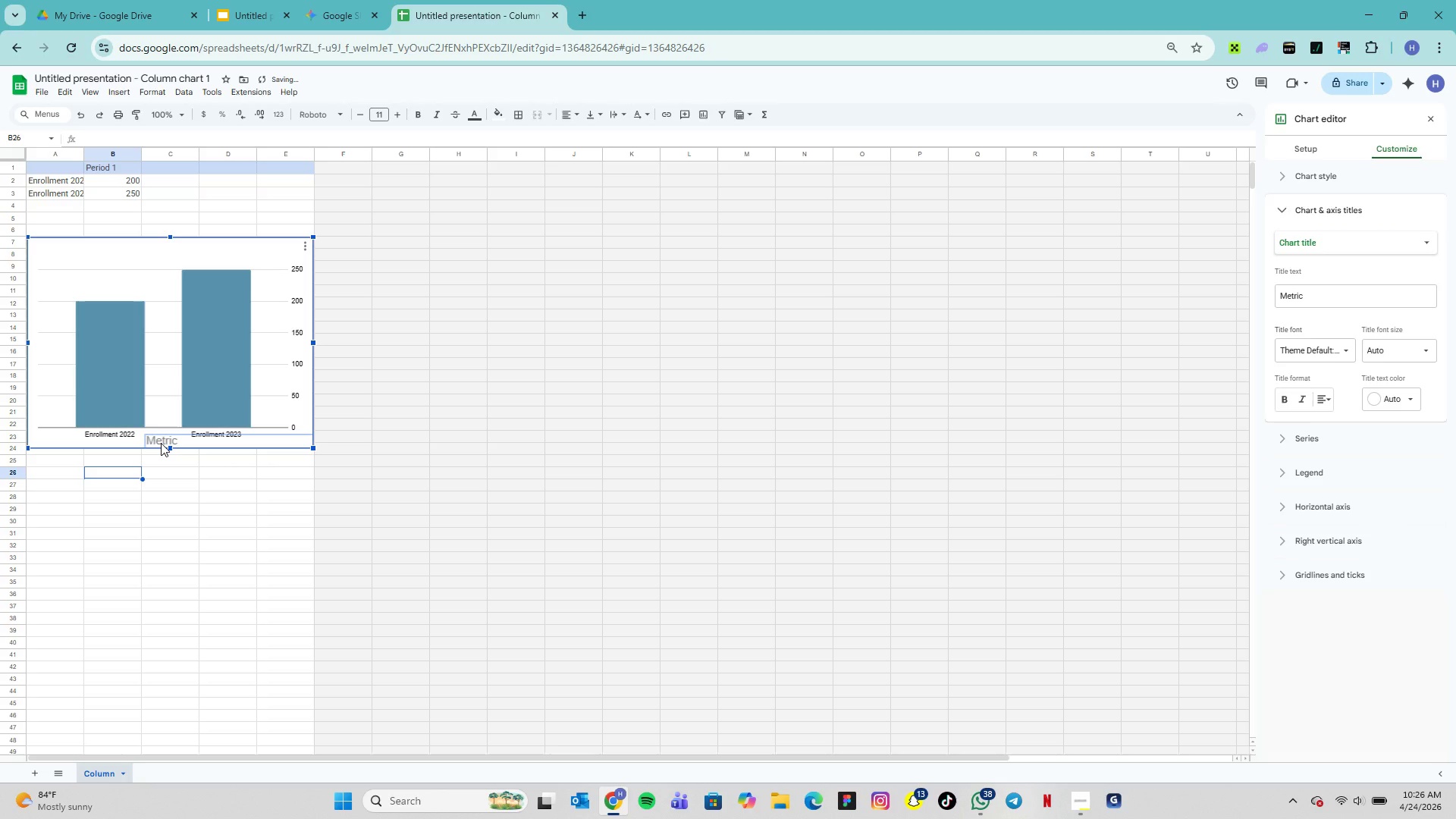 
key(ArrowDown)
 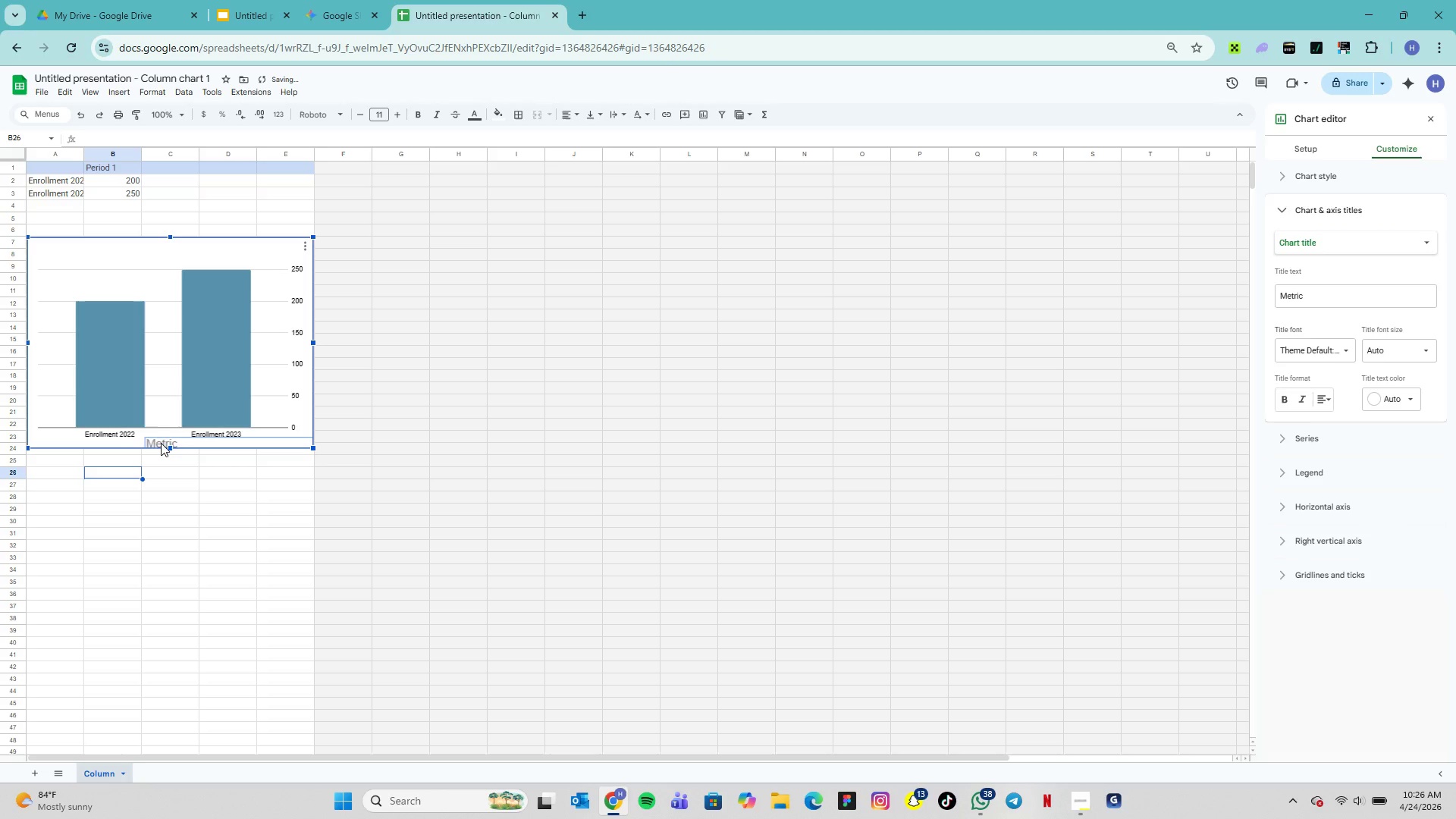 
key(ArrowUp)
 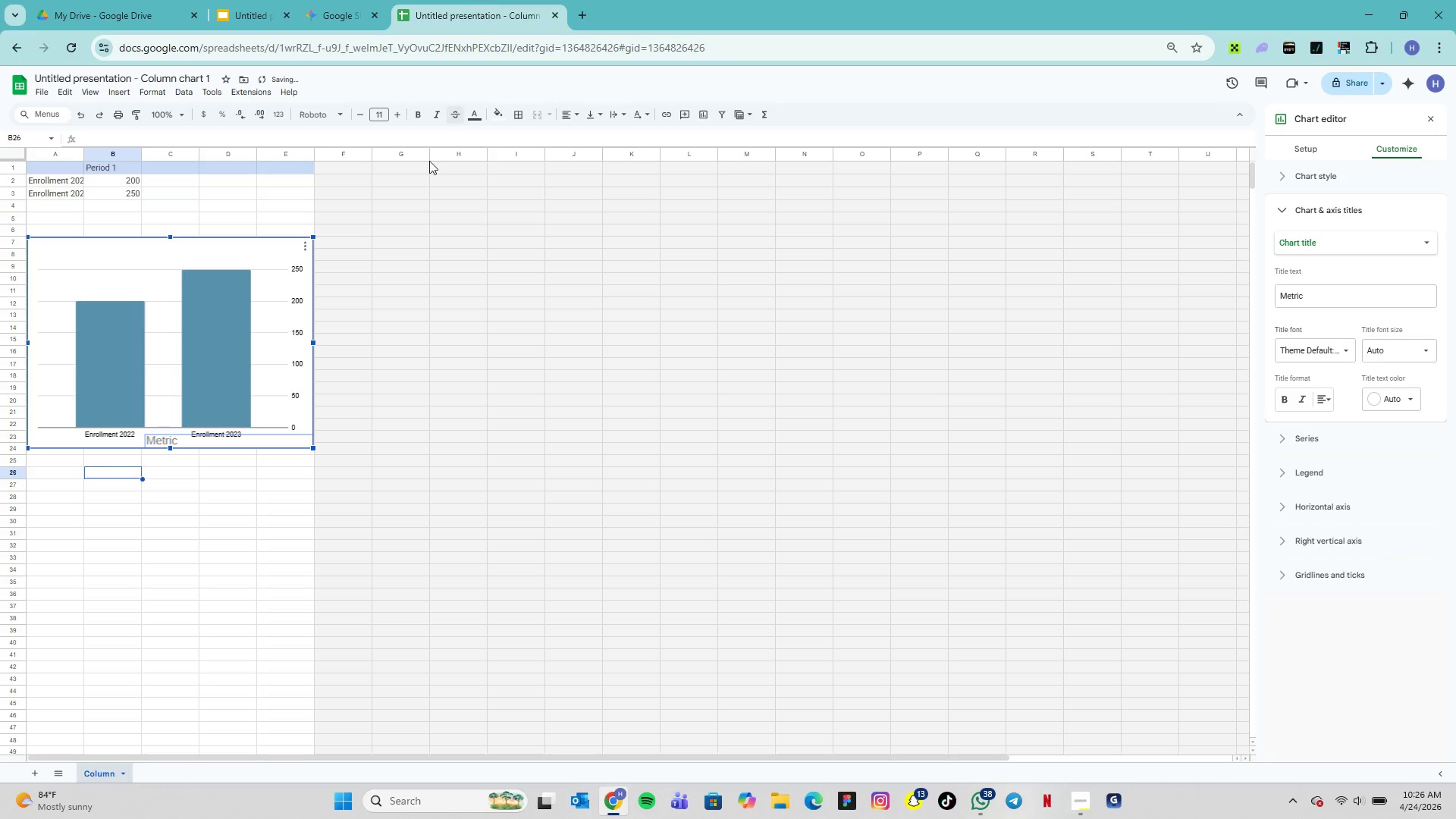 
left_click([358, 262])
 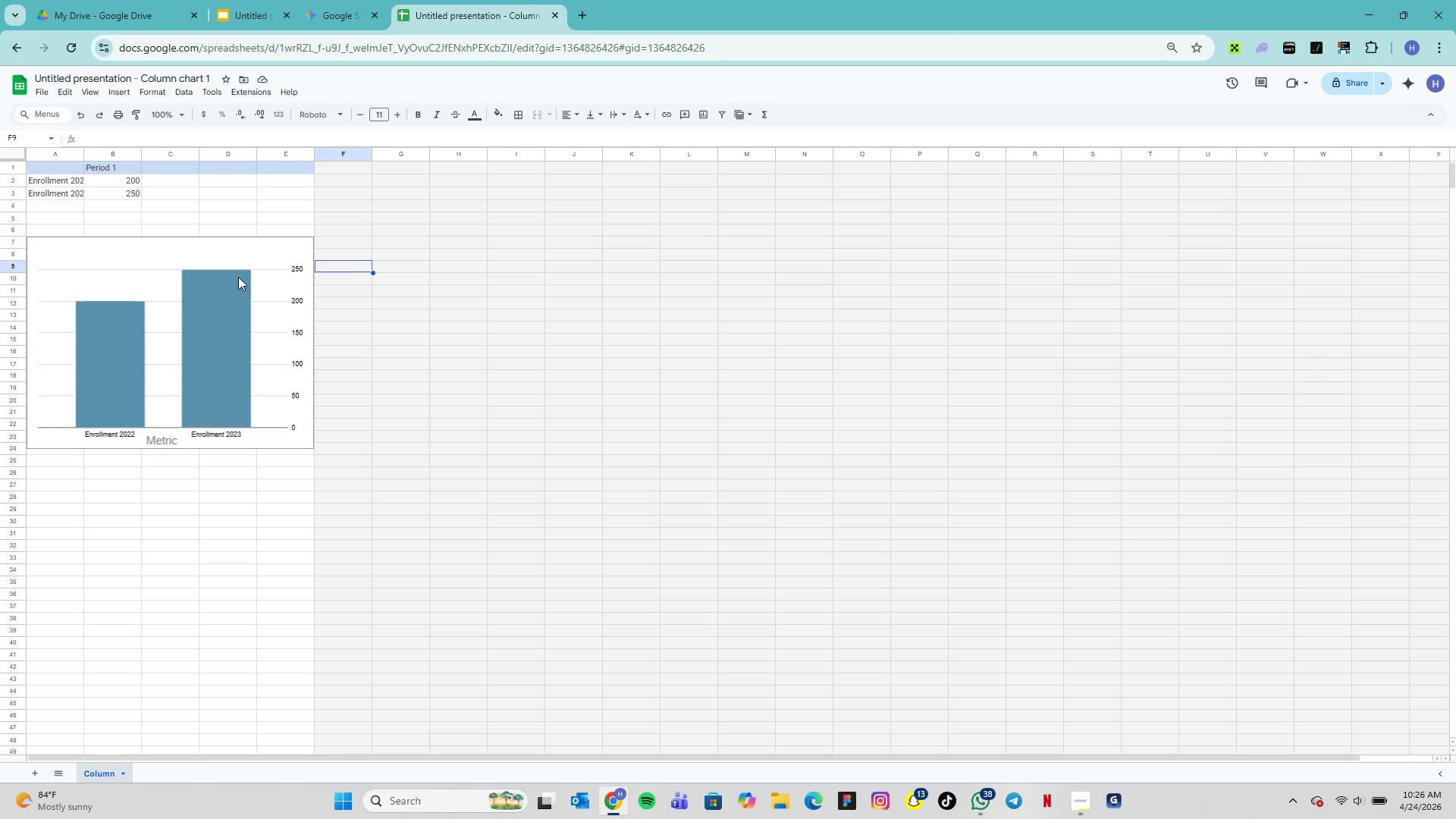 
wait(14.5)
 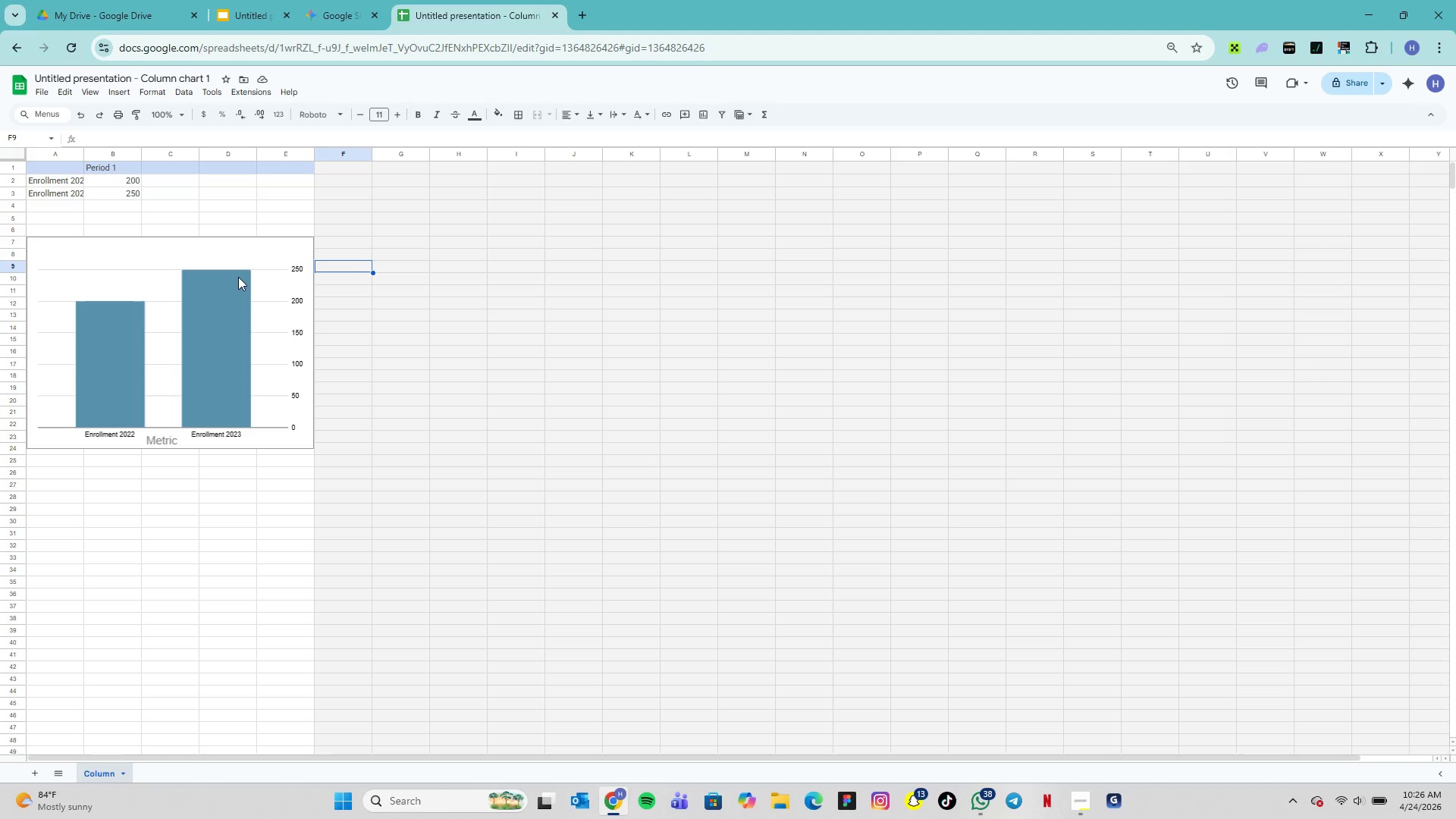 
double_click([242, 259])
 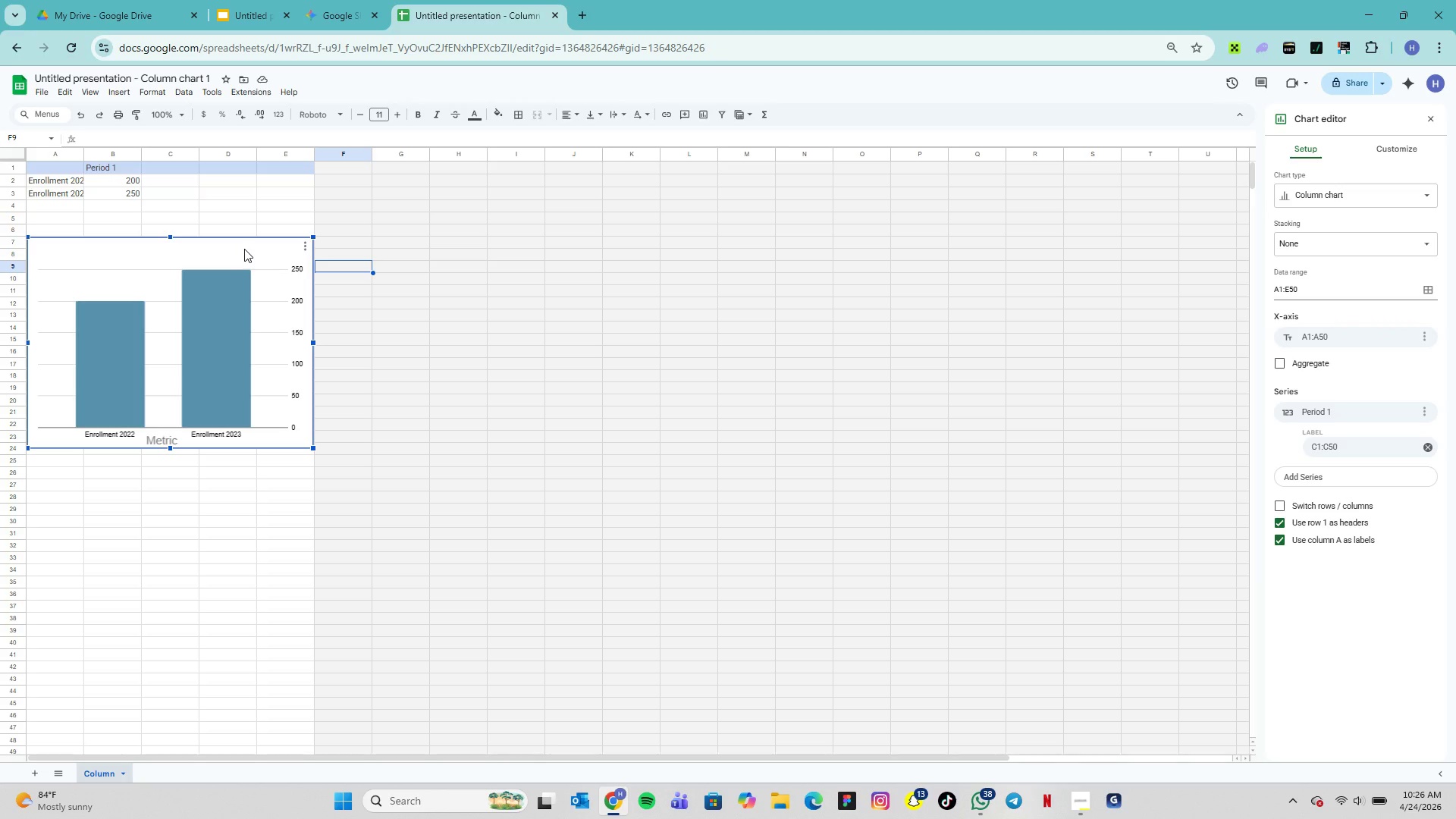 
left_click([83, 325])
 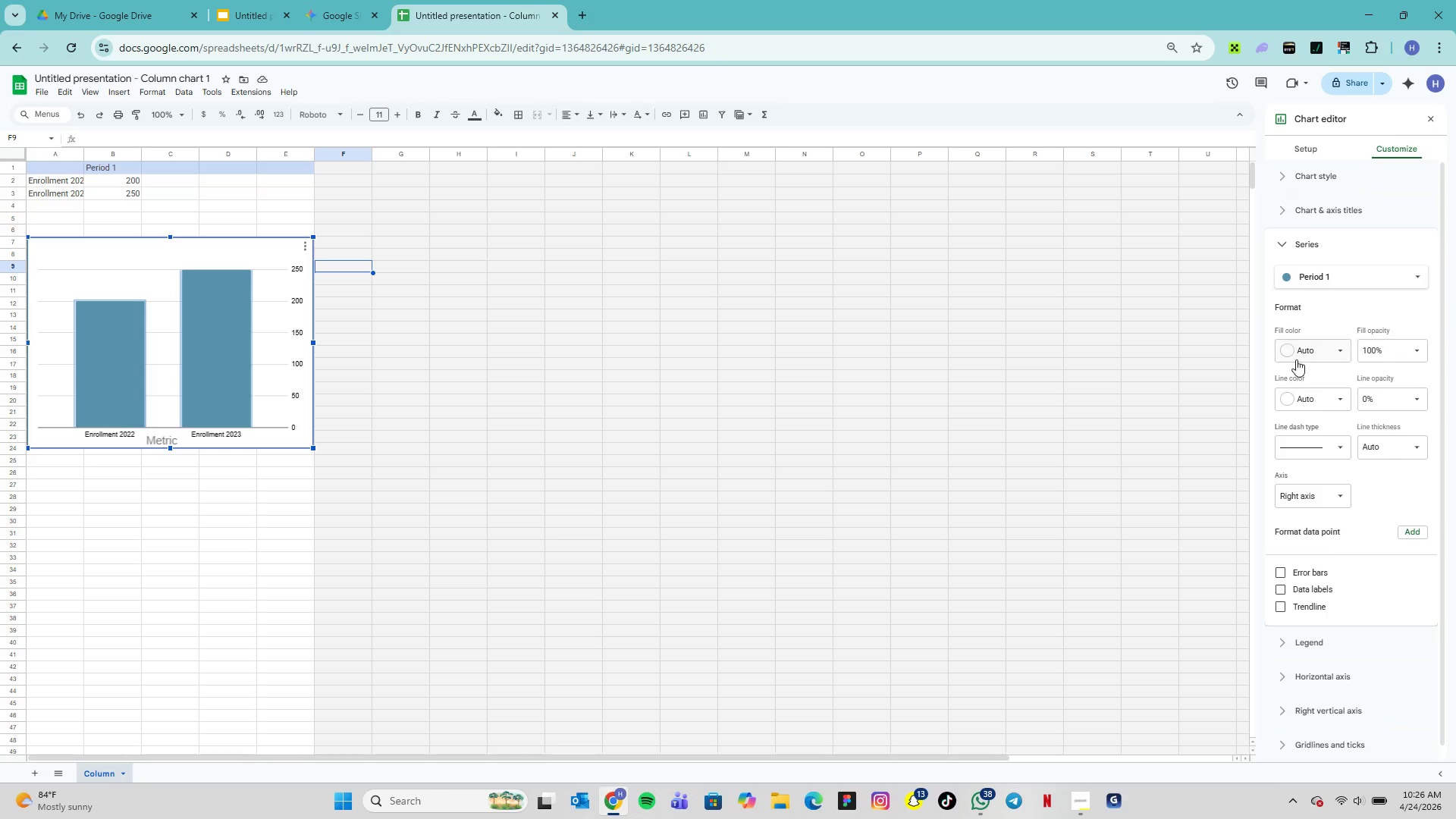 
left_click([1289, 355])
 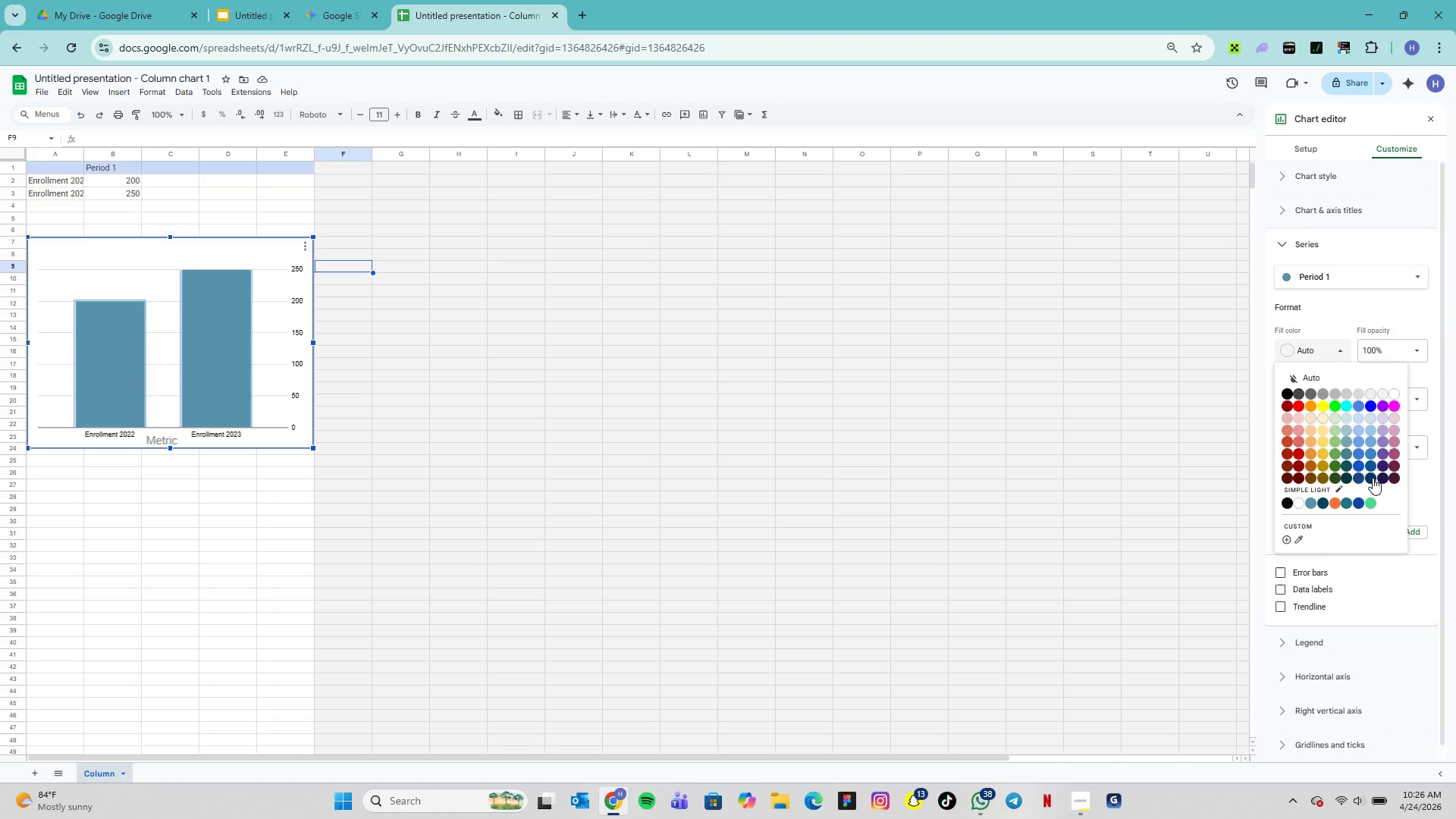 
wait(5.88)
 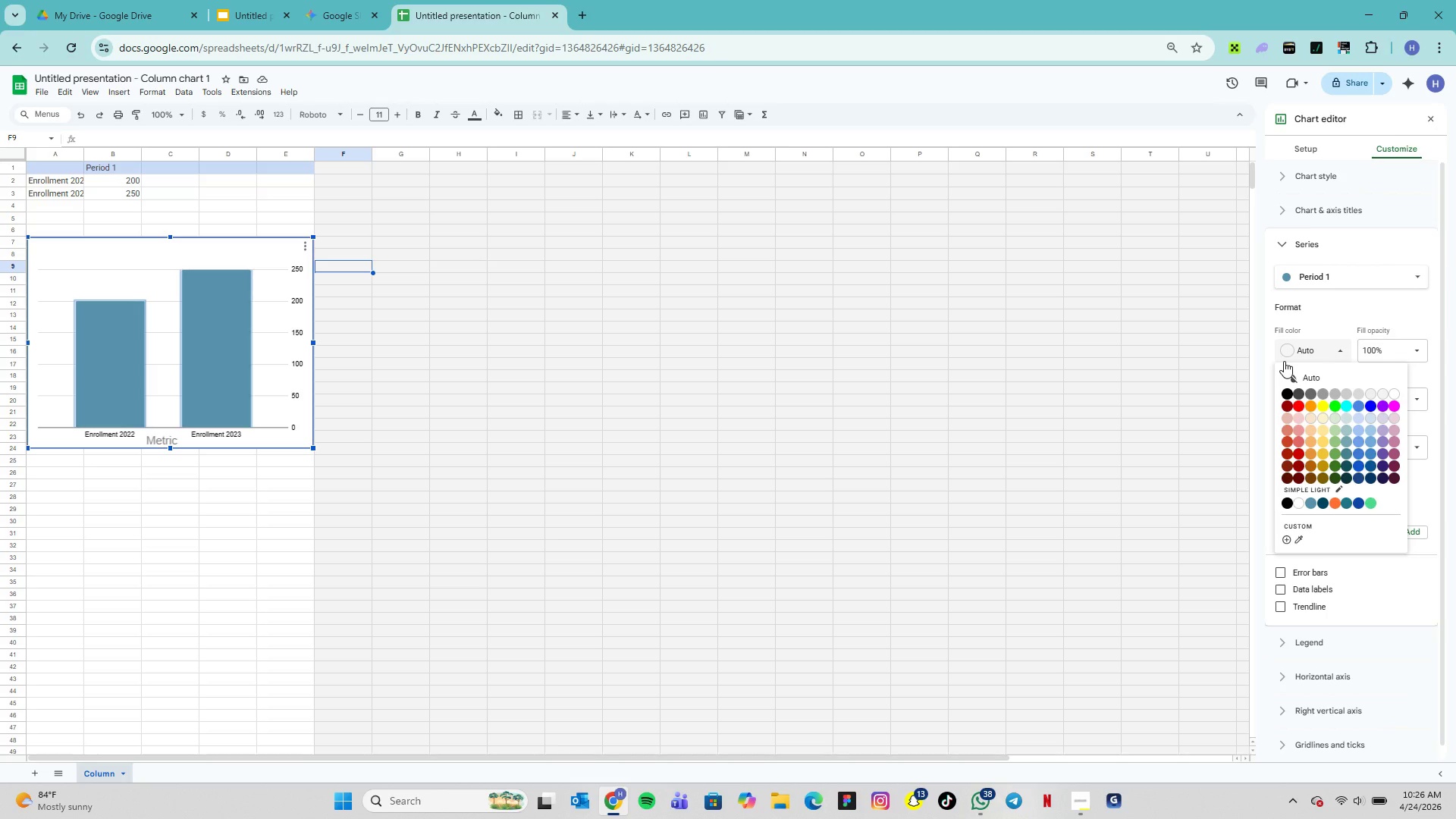 
left_click([1371, 478])
 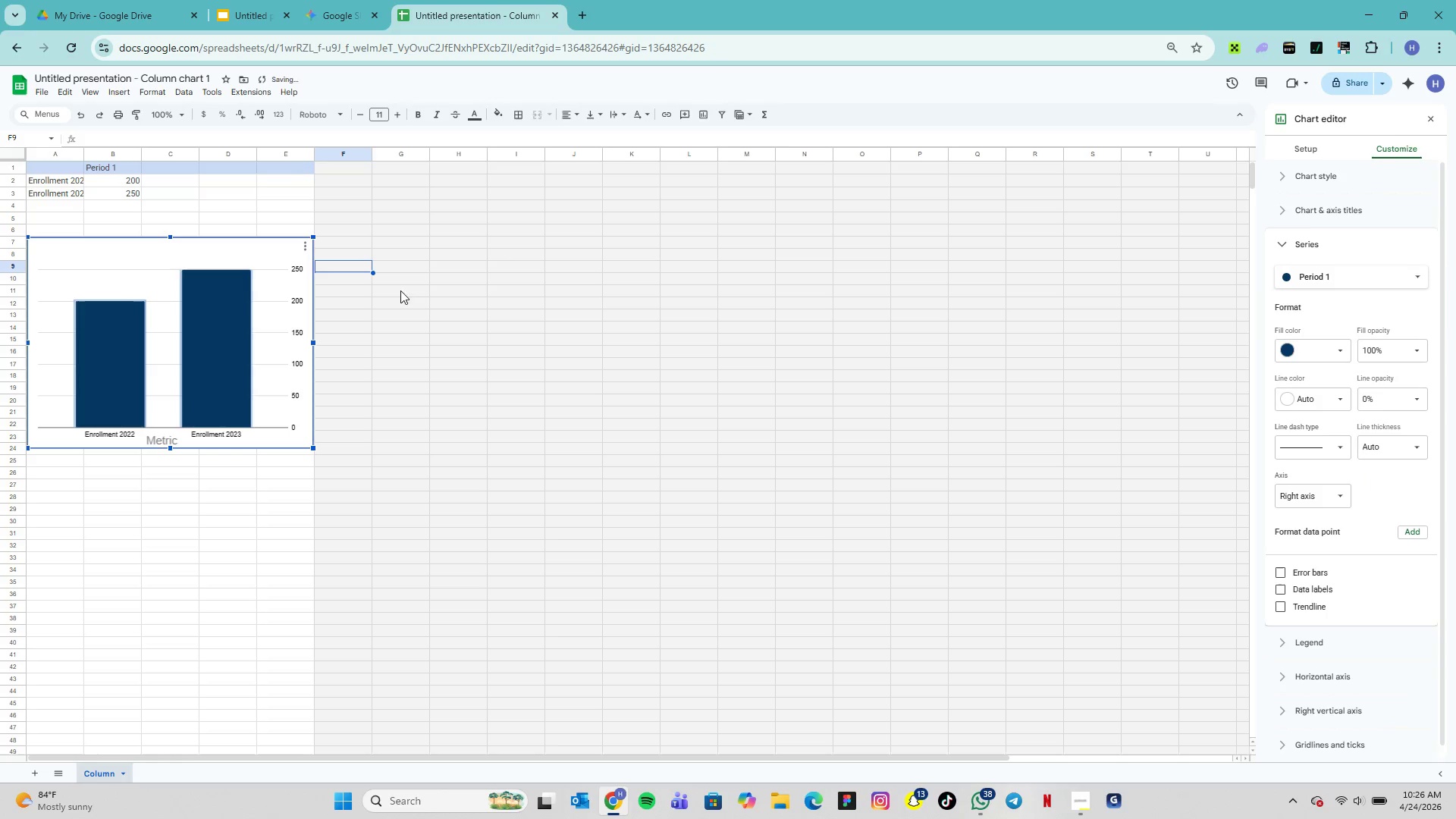 
left_click([224, 316])
 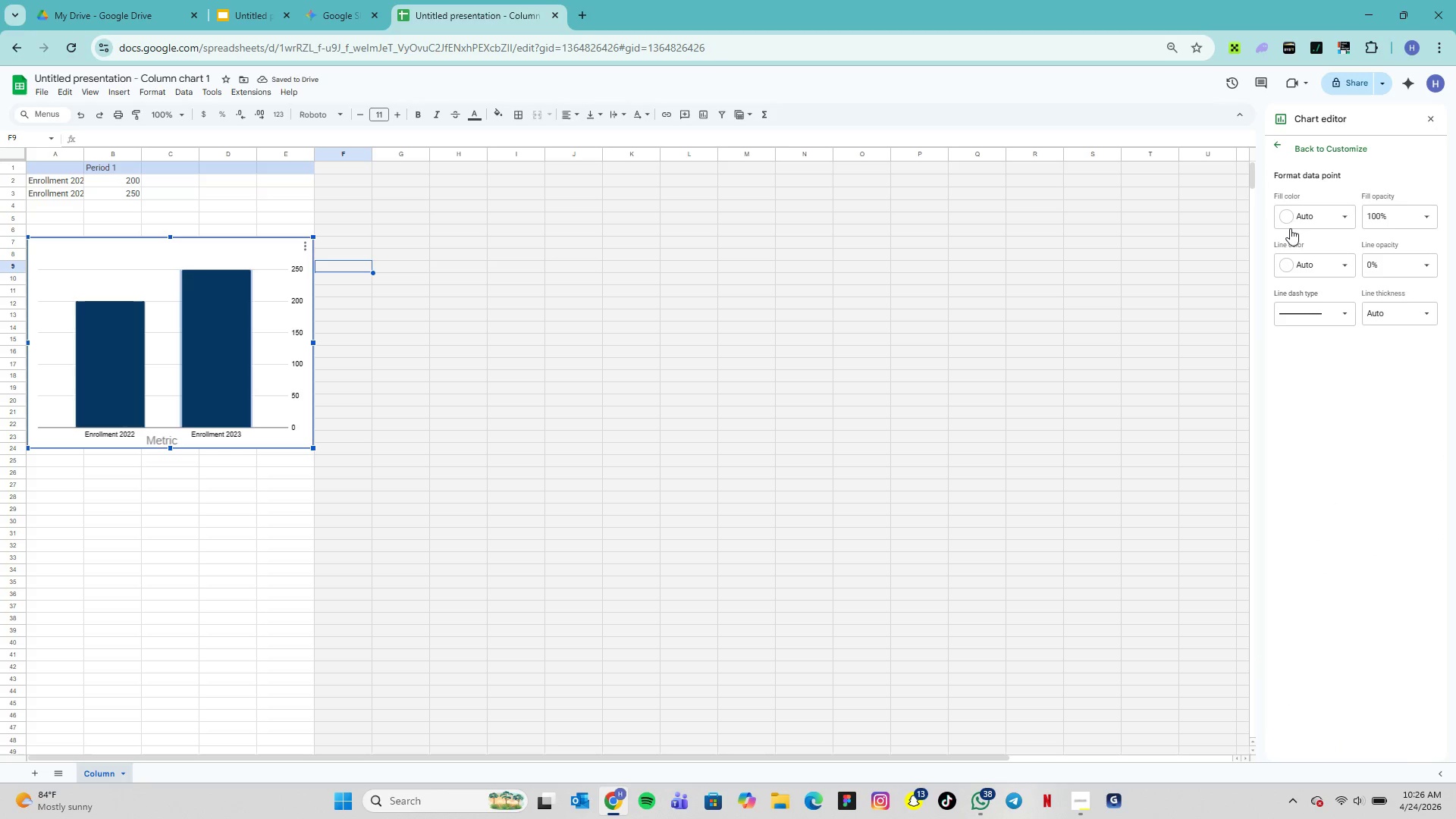 
left_click([1287, 221])
 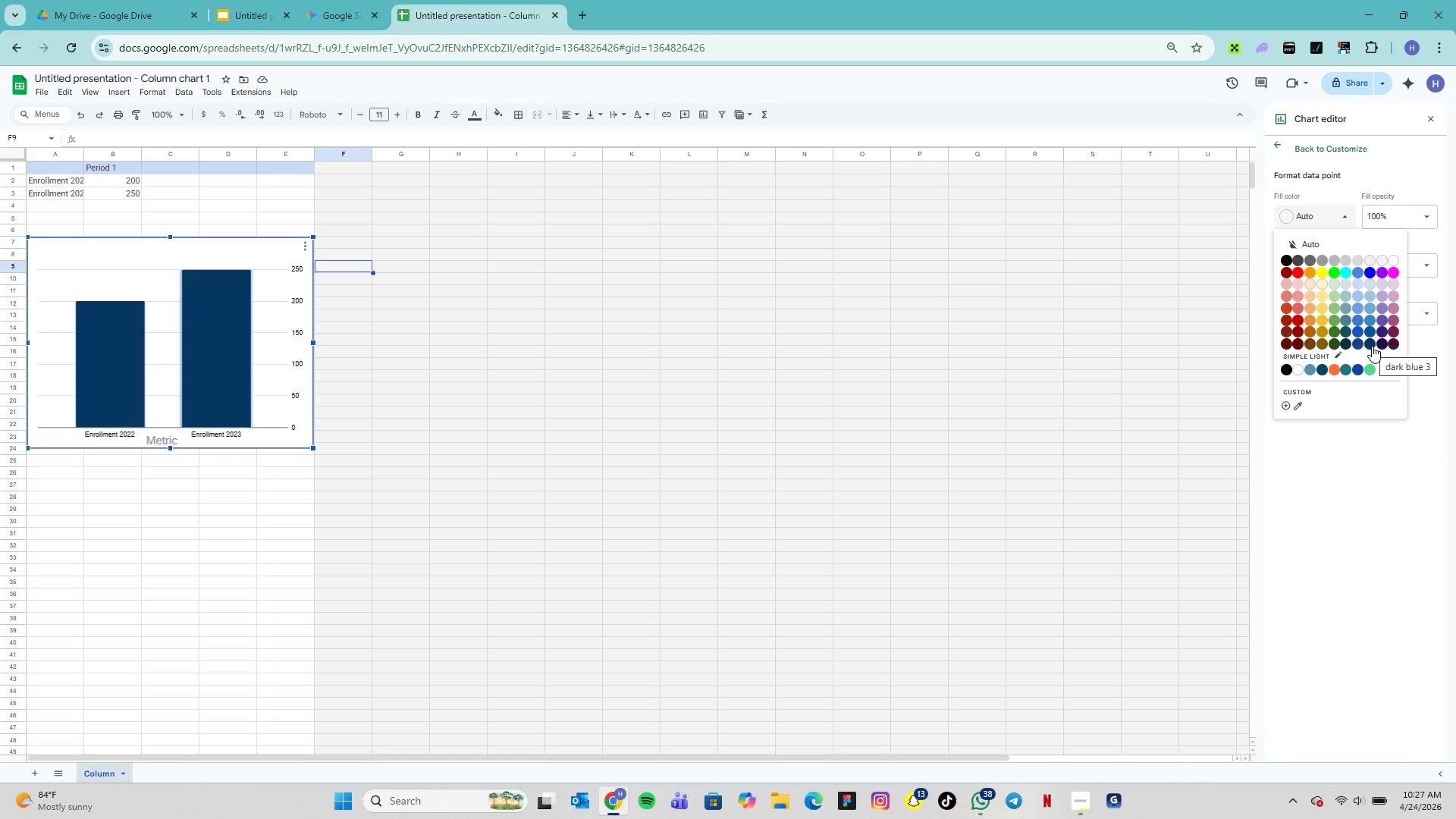 
wait(5.3)
 